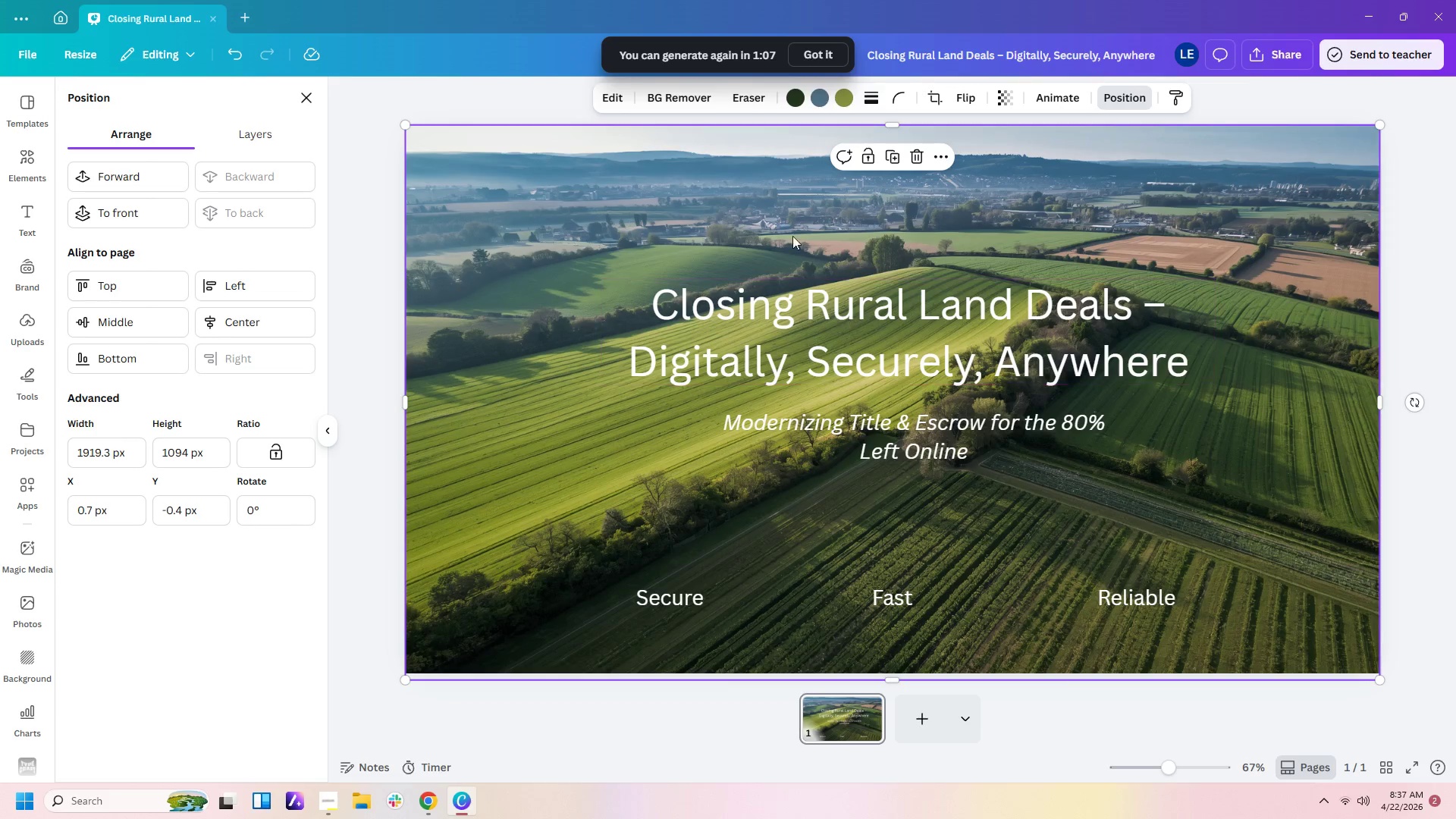 
left_click([846, 350])
 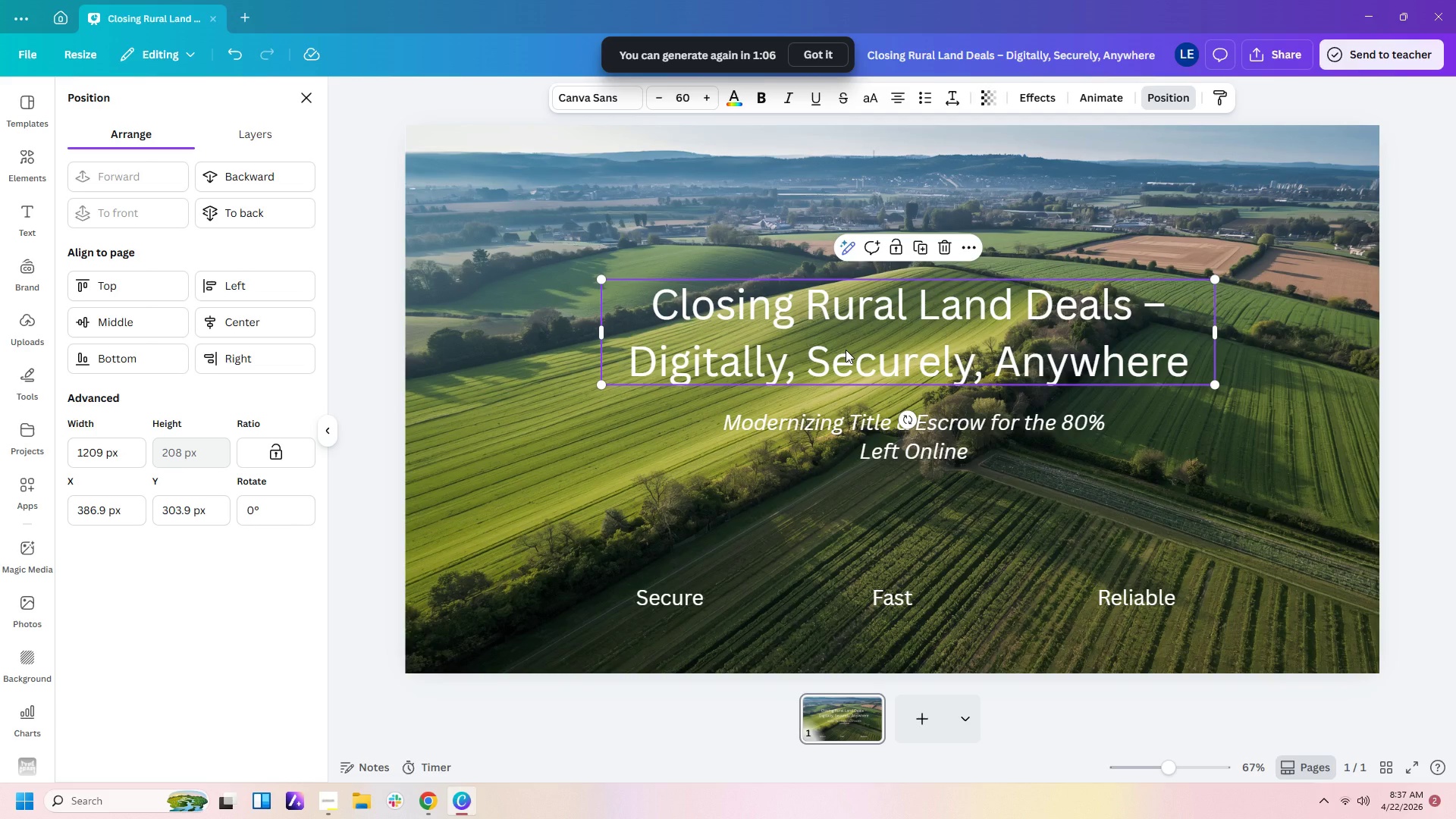 
key(Control+C)
 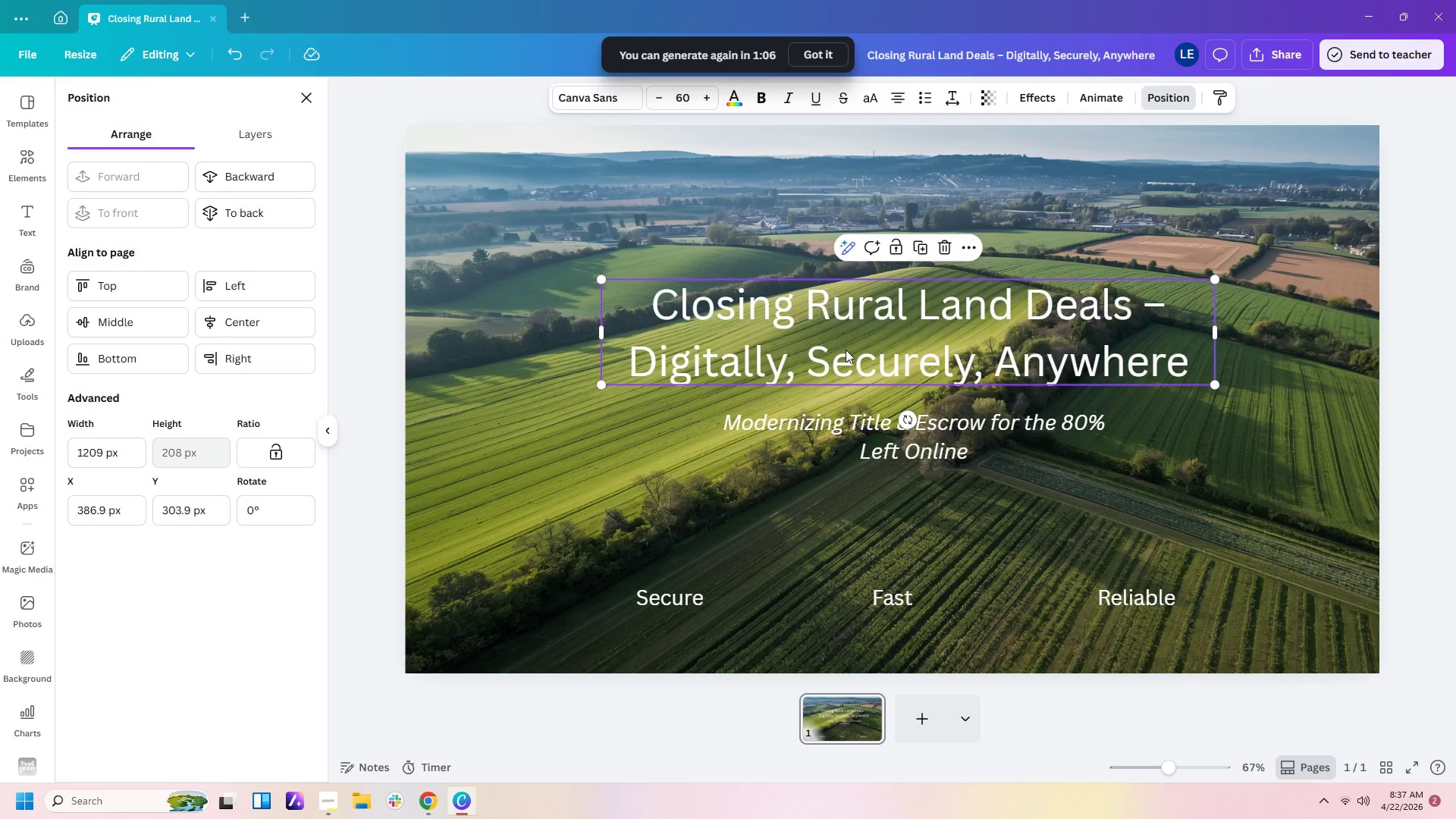 
key(Control+V)
 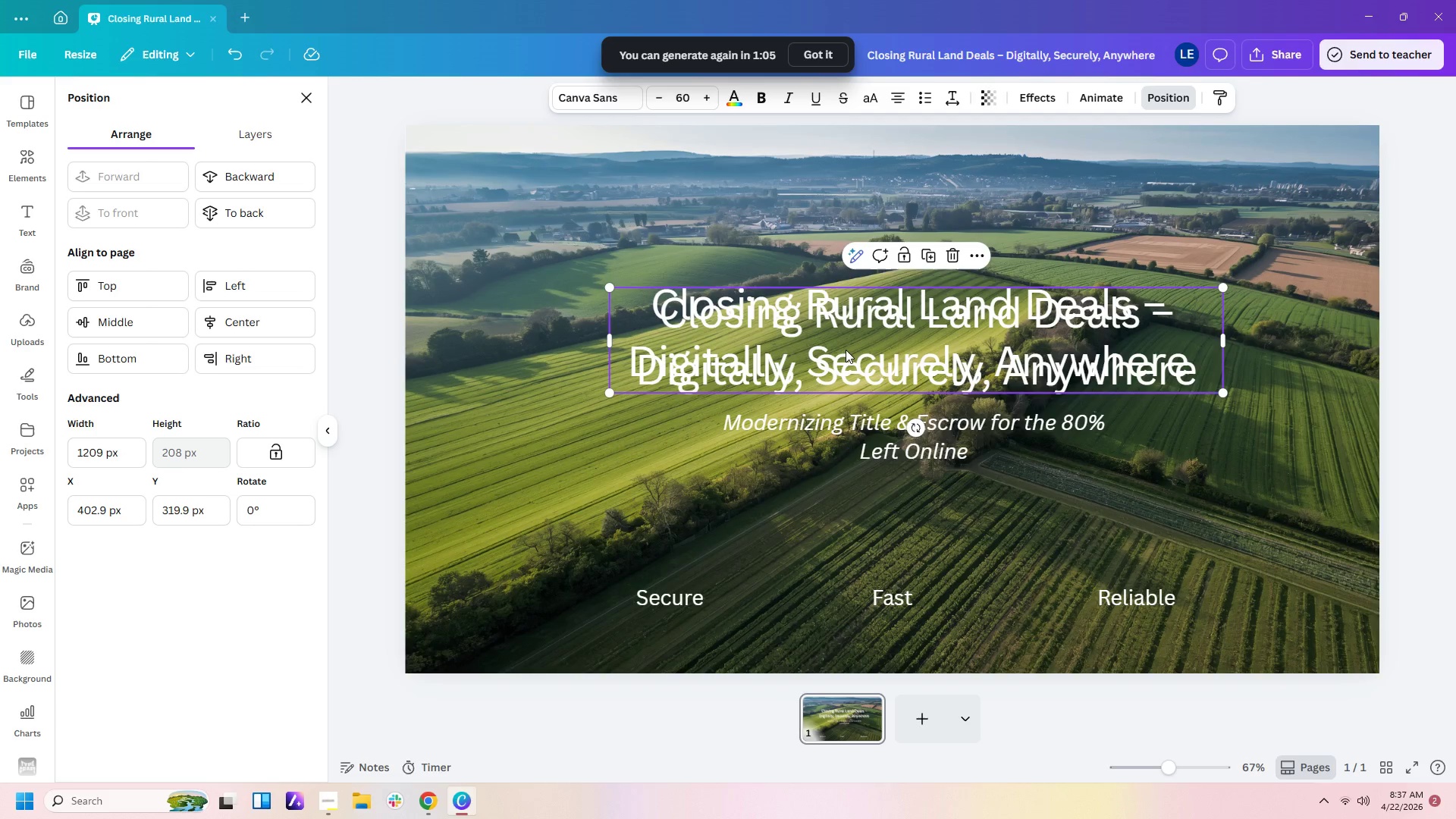 
left_click_drag(start_coordinate=[846, 350], to_coordinate=[844, 491])
 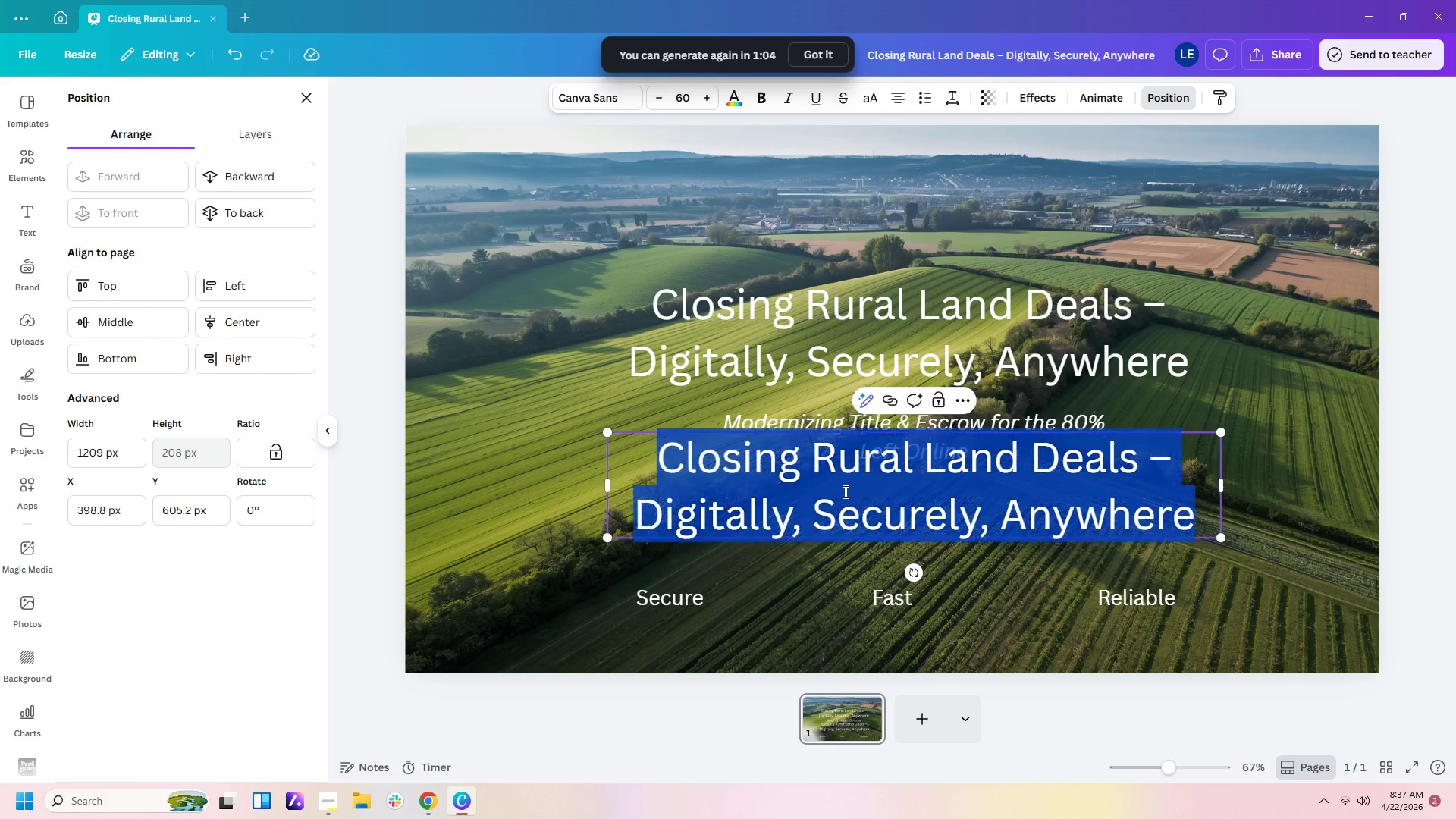 
double_click([844, 491])
 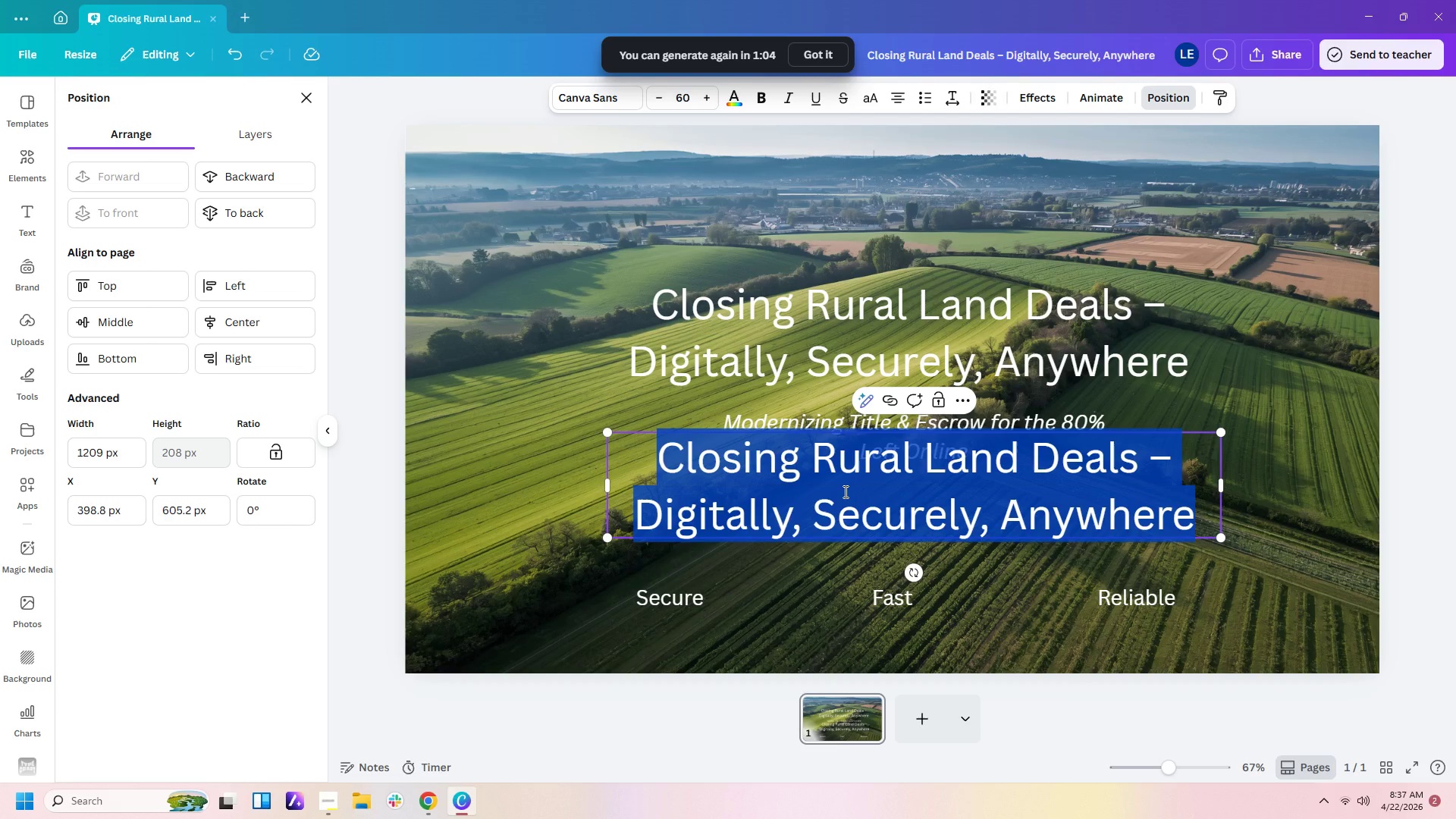 
type(VeriSettlement)
 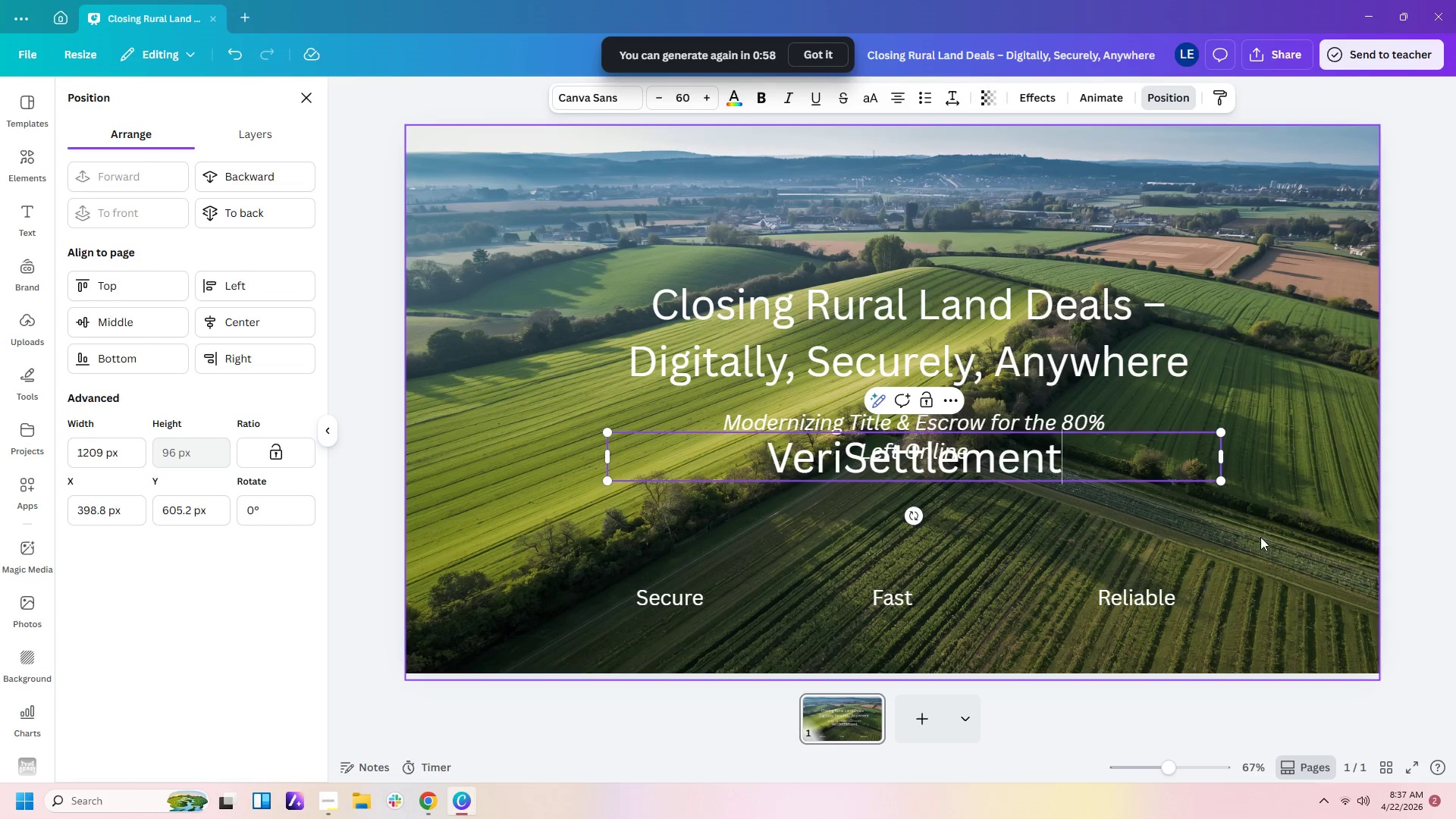 
left_click_drag(start_coordinate=[1225, 459], to_coordinate=[1094, 478])
 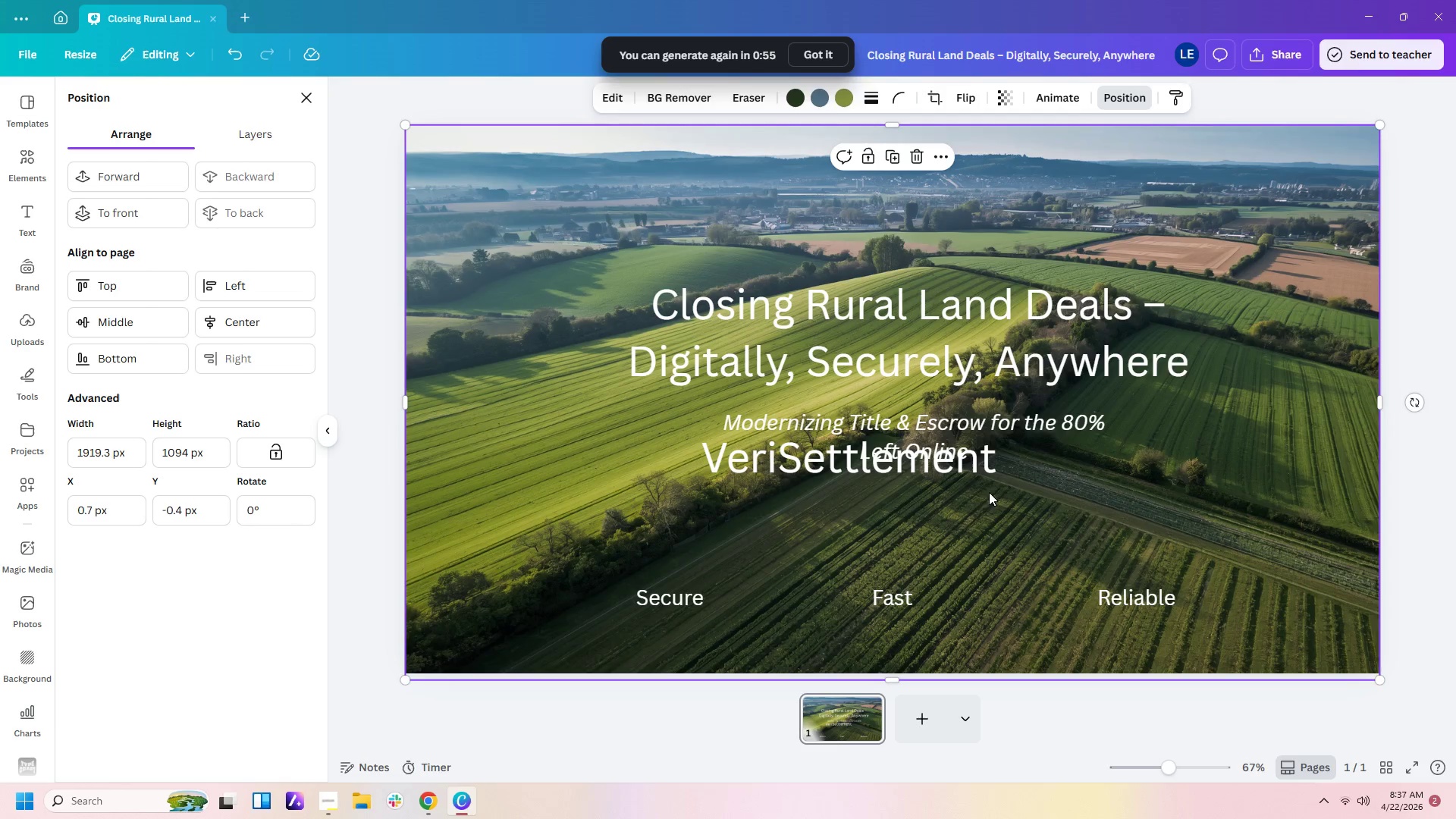 
double_click([960, 469])
 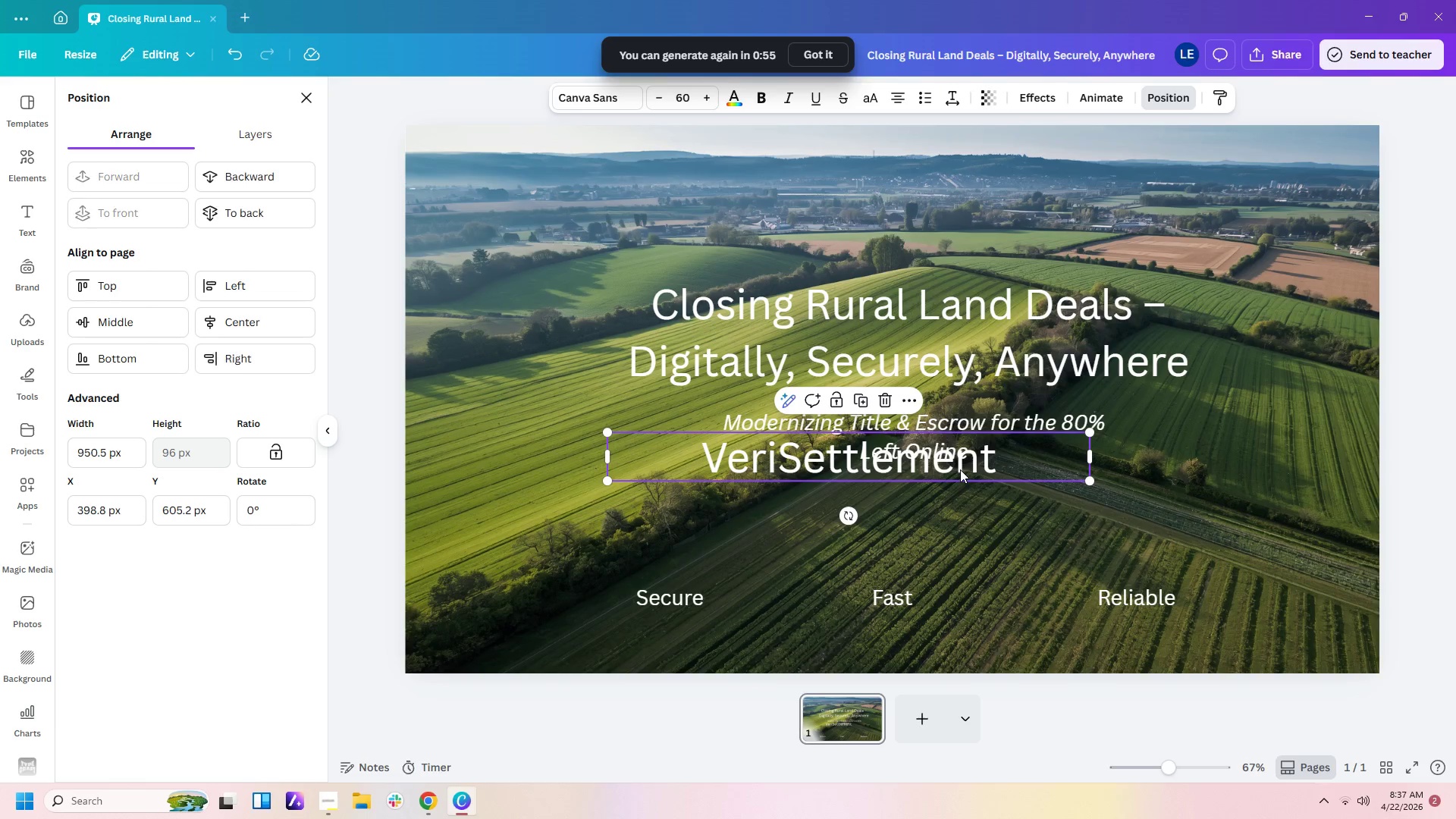 
left_click_drag(start_coordinate=[960, 469], to_coordinate=[1012, 249])
 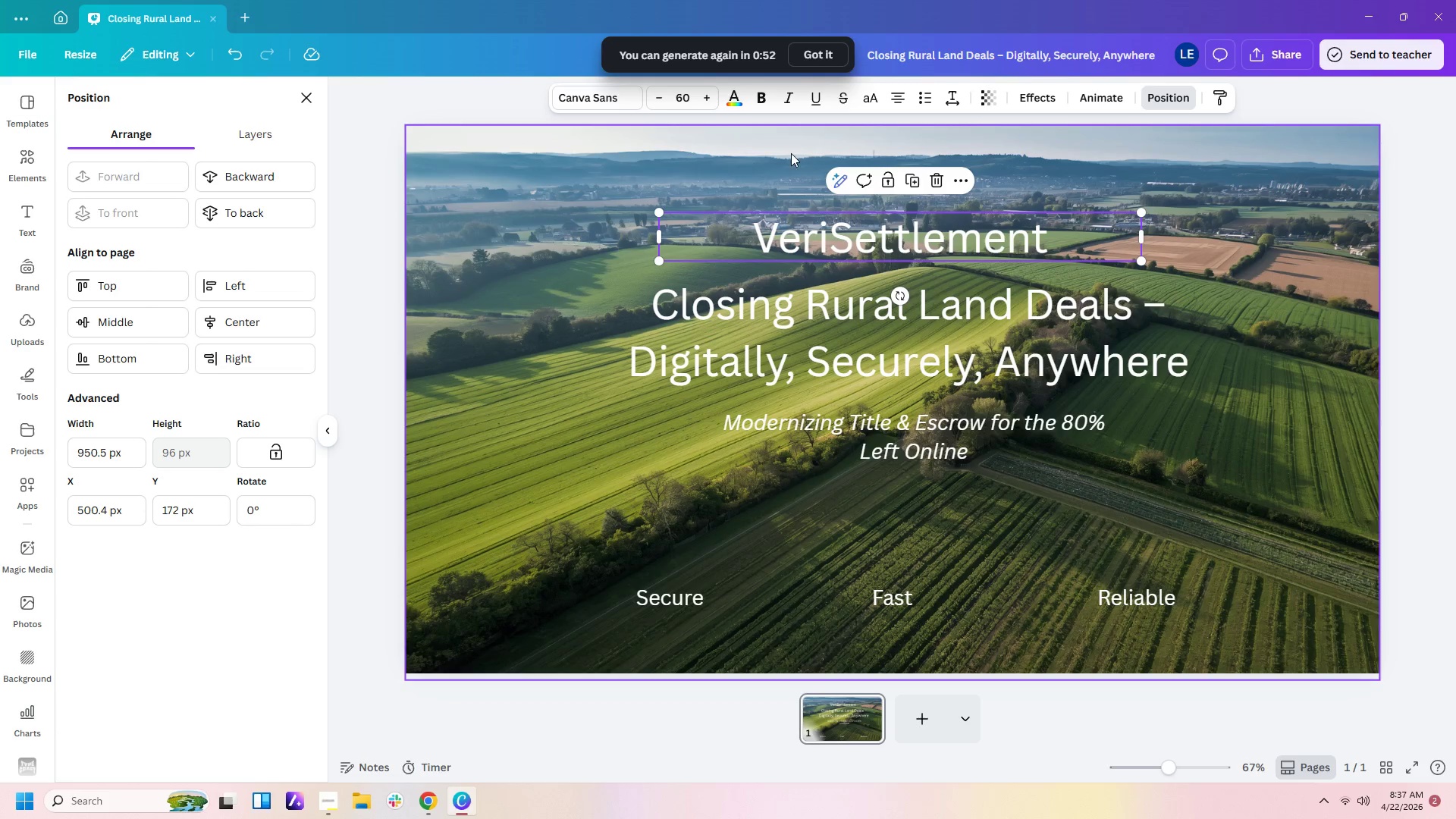 
left_click([810, 220])
 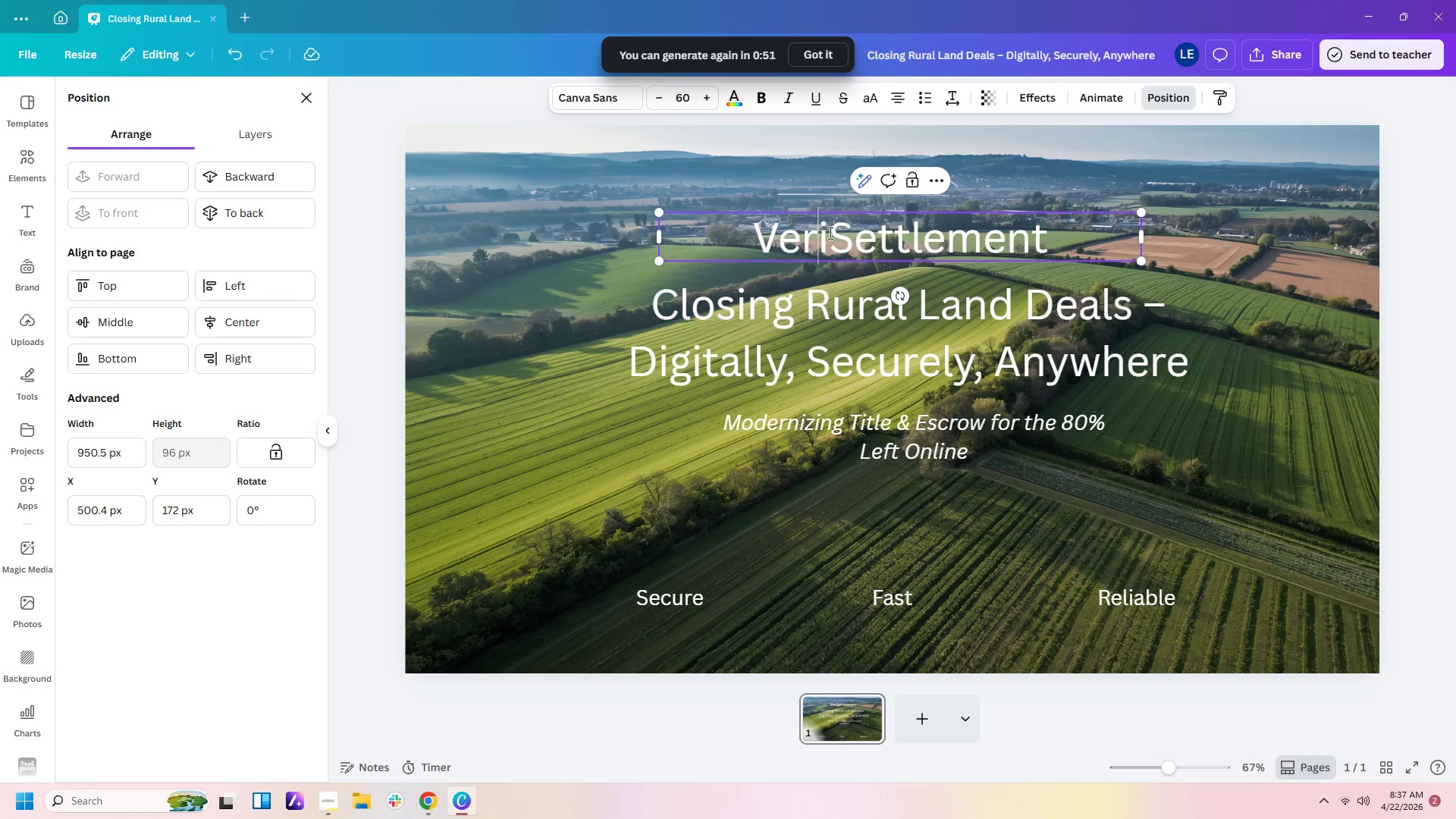 
left_click_drag(start_coordinate=[830, 234], to_coordinate=[758, 234])
 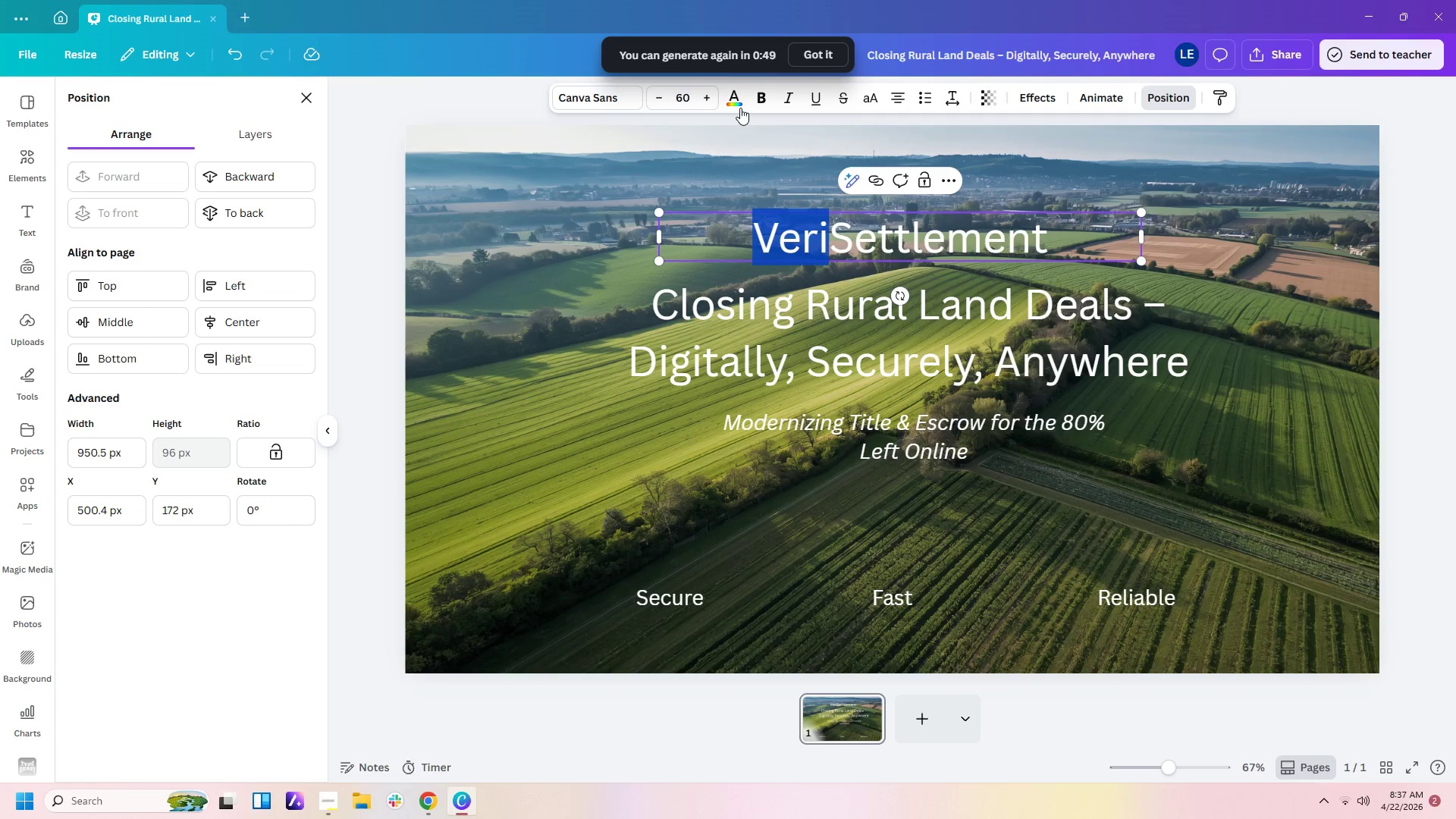 
left_click([739, 105])
 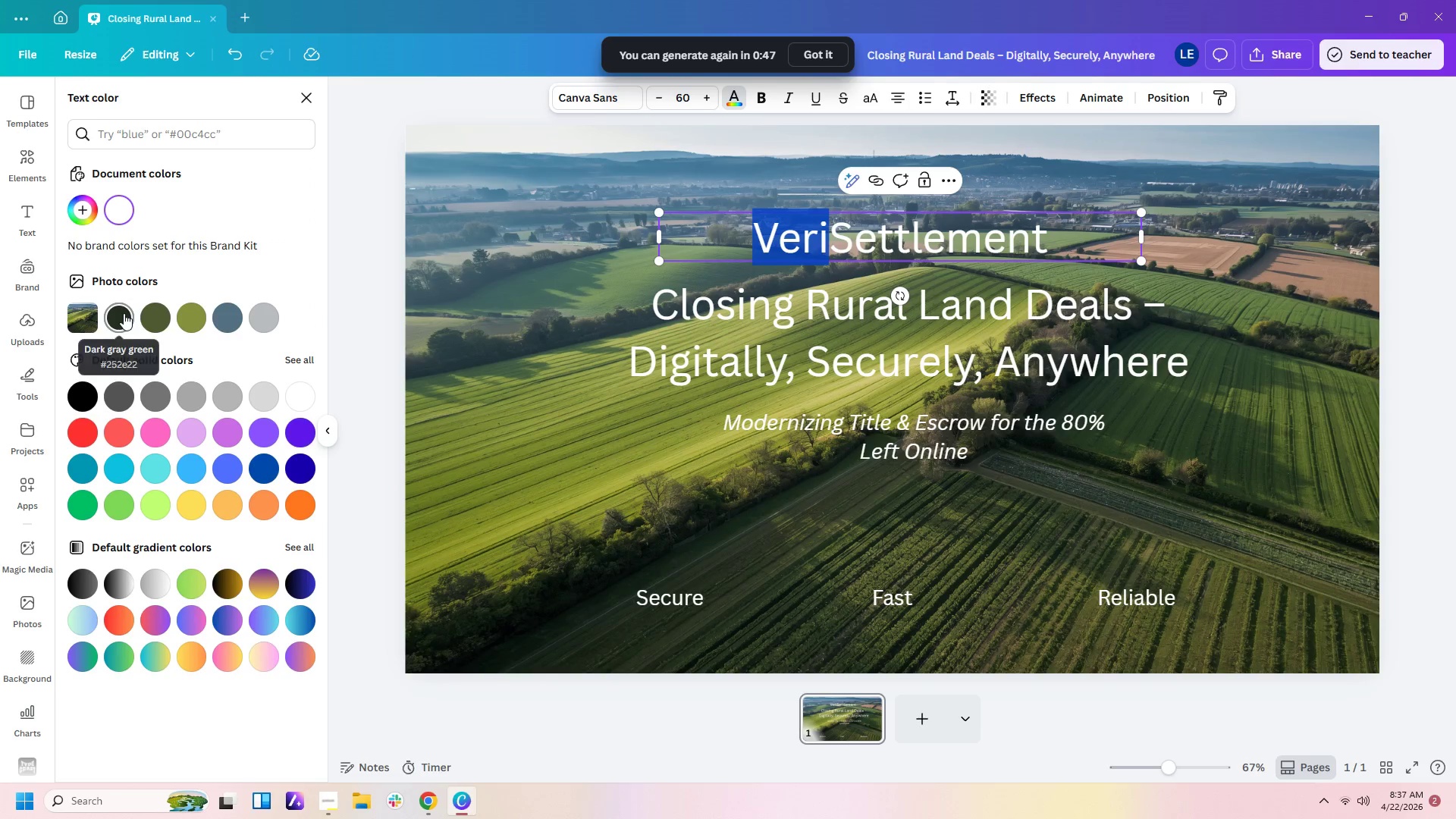 
left_click([119, 315])
 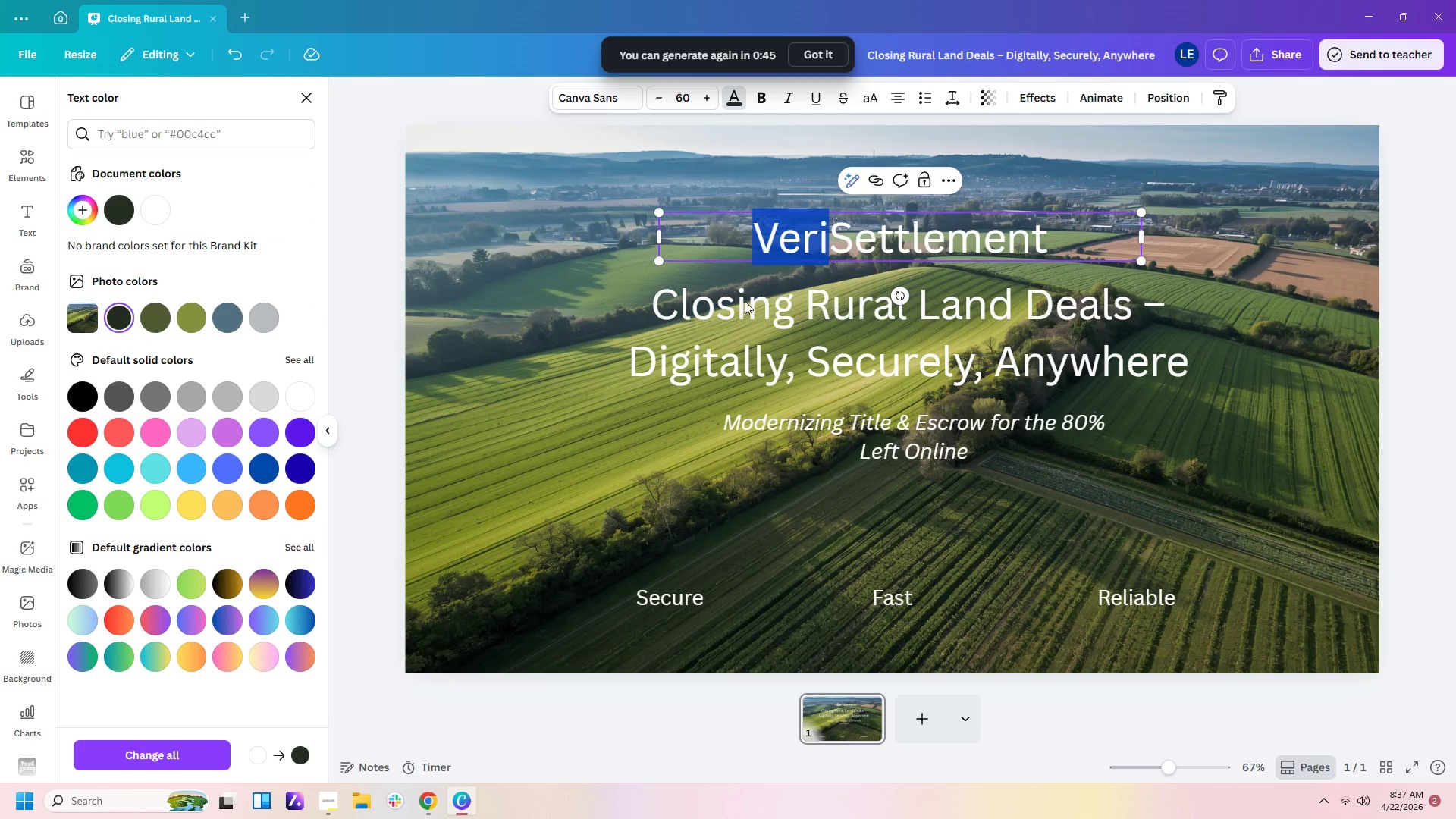 
left_click([808, 304])
 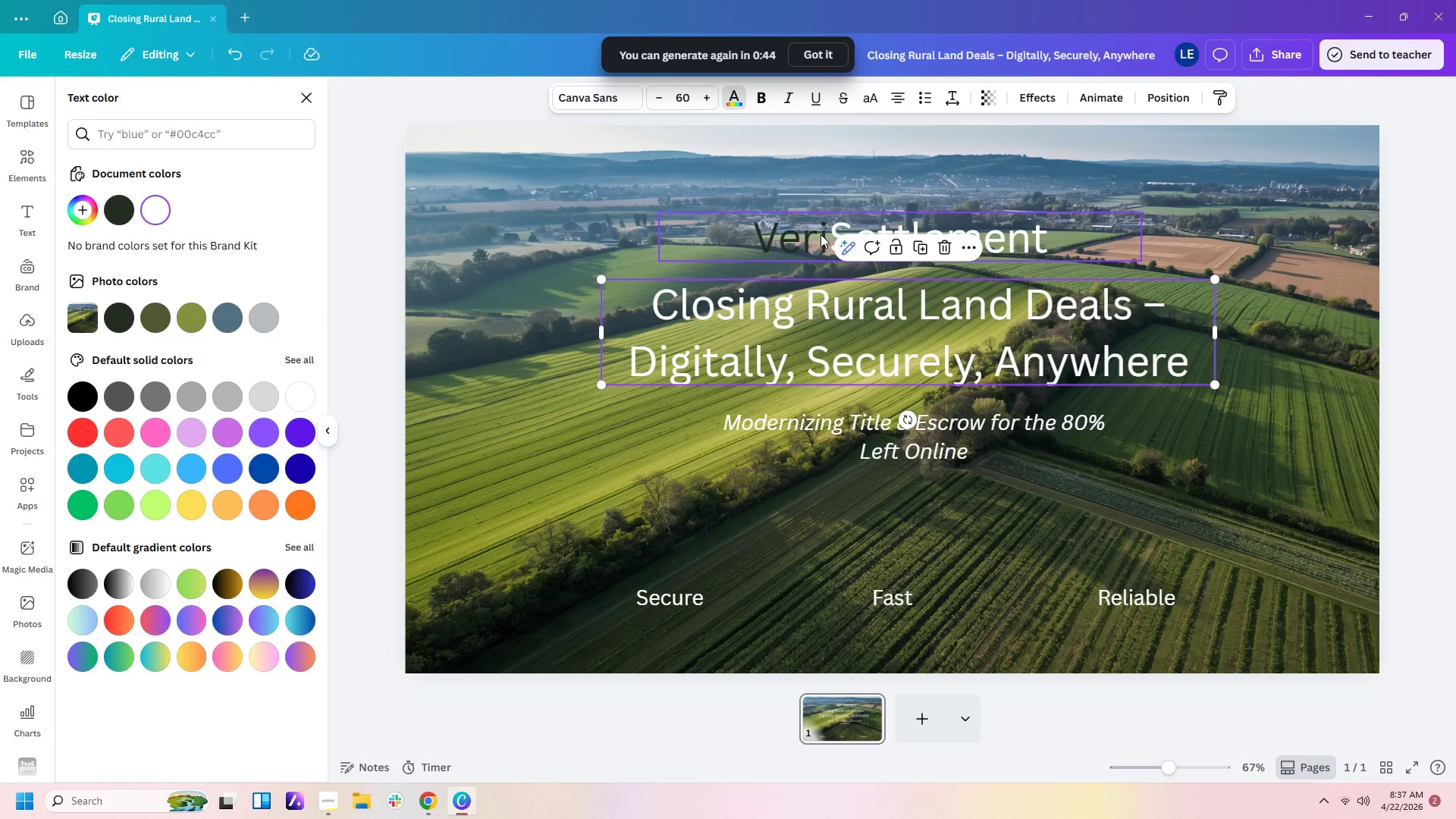 
left_click([821, 234])
 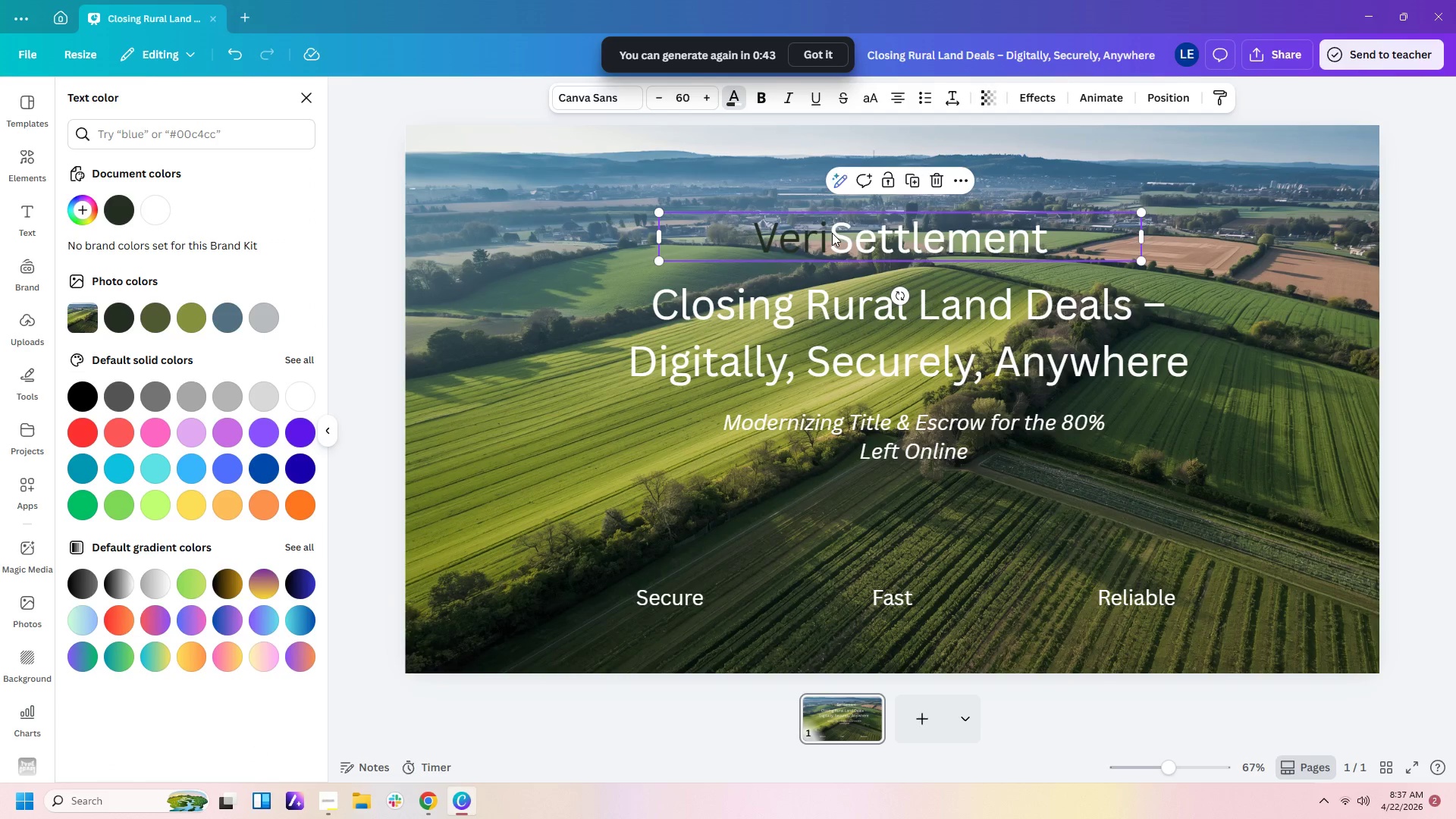 
double_click([832, 233])
 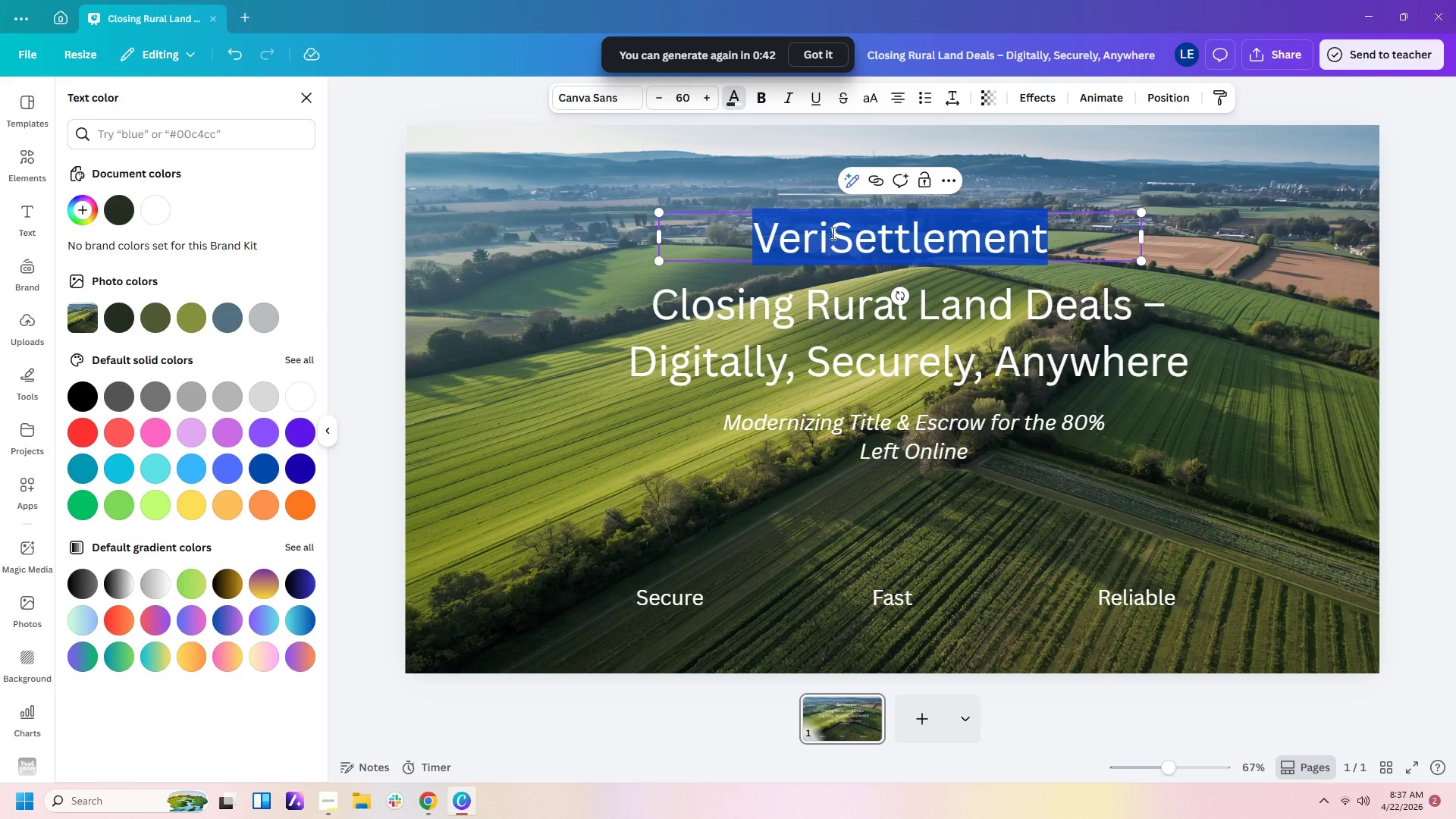 
left_click([832, 233])
 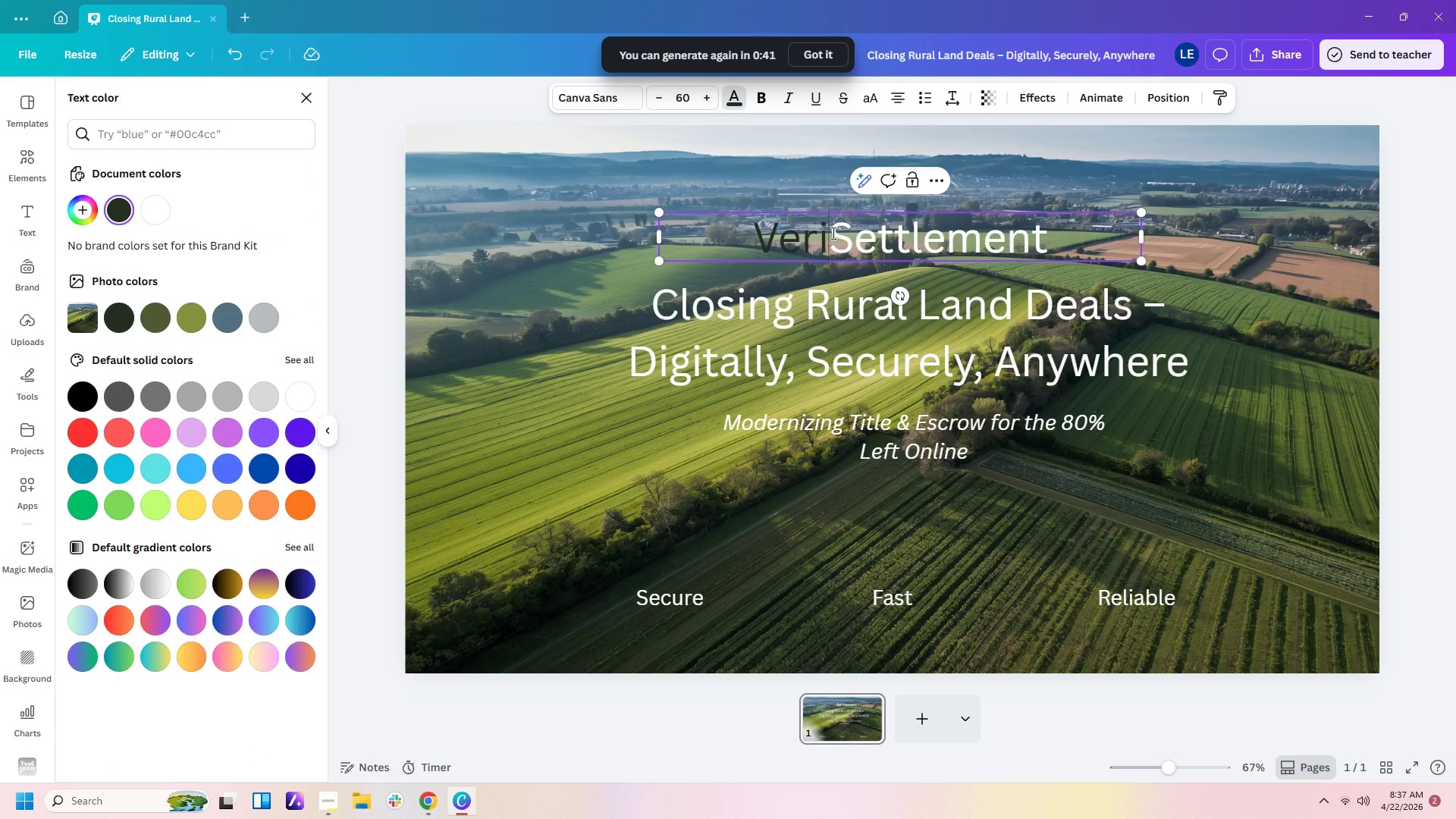 
left_click_drag(start_coordinate=[832, 233], to_coordinate=[758, 246])
 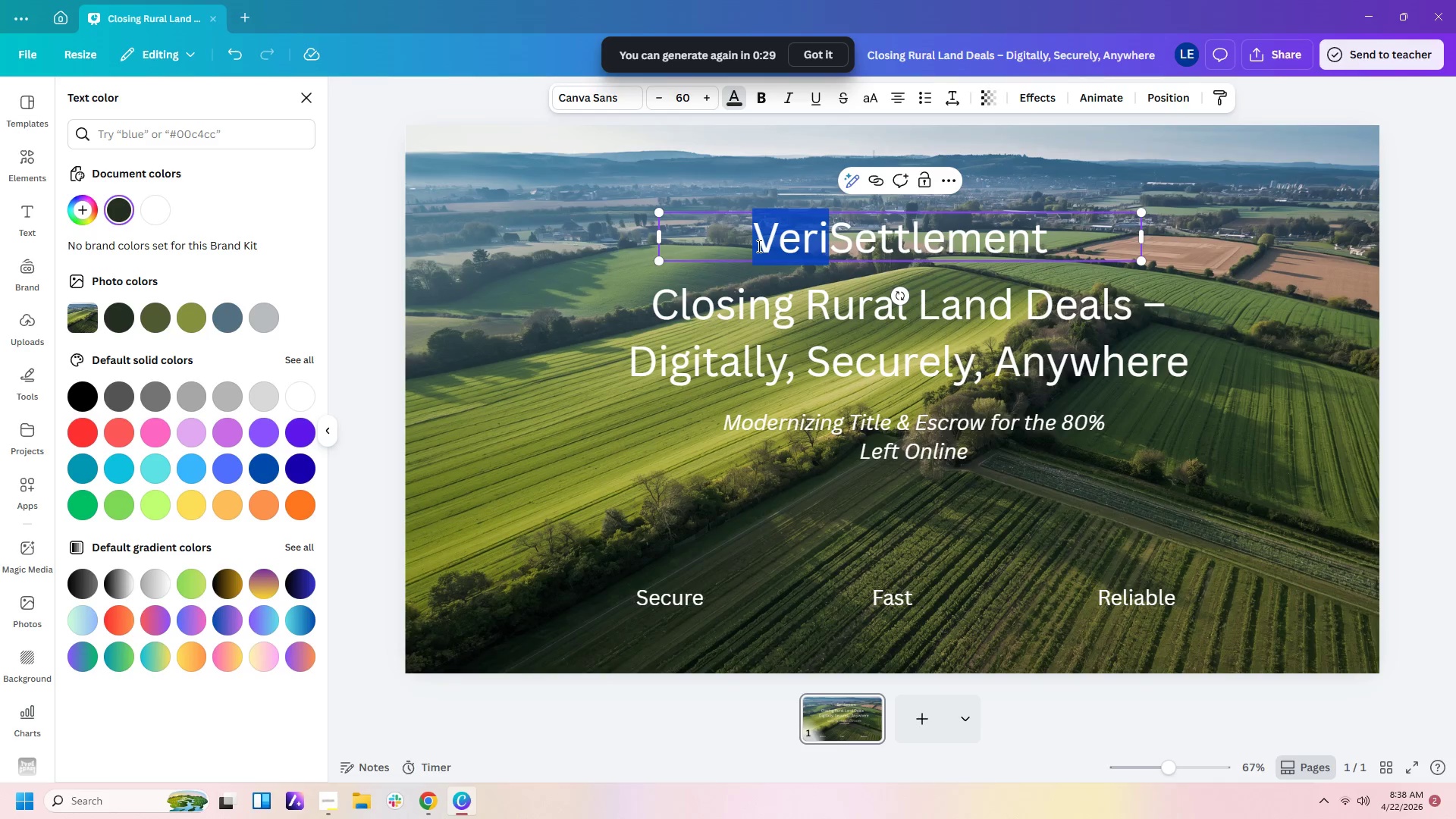 
wait(15.42)
 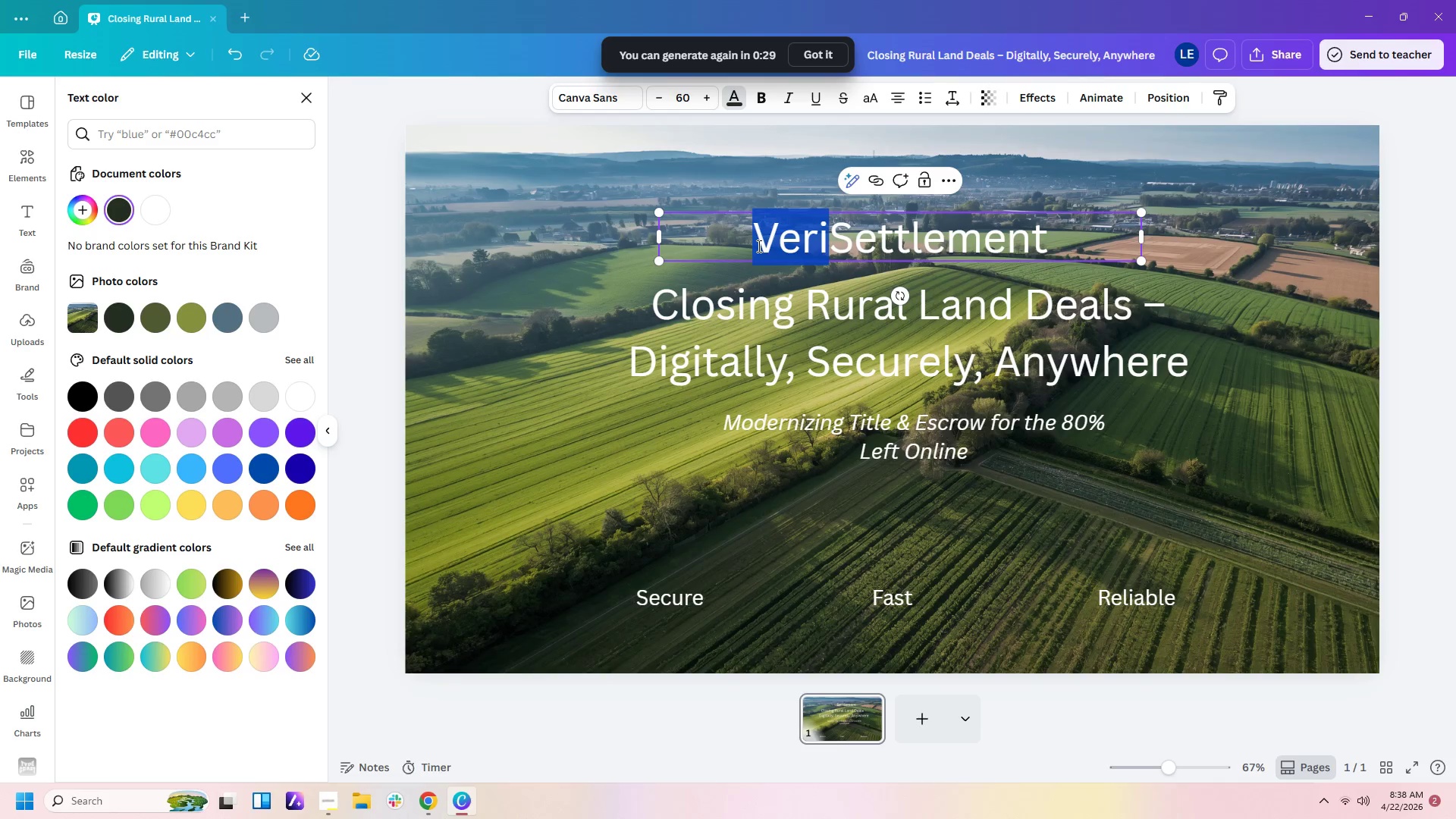 
left_click([84, 210])
 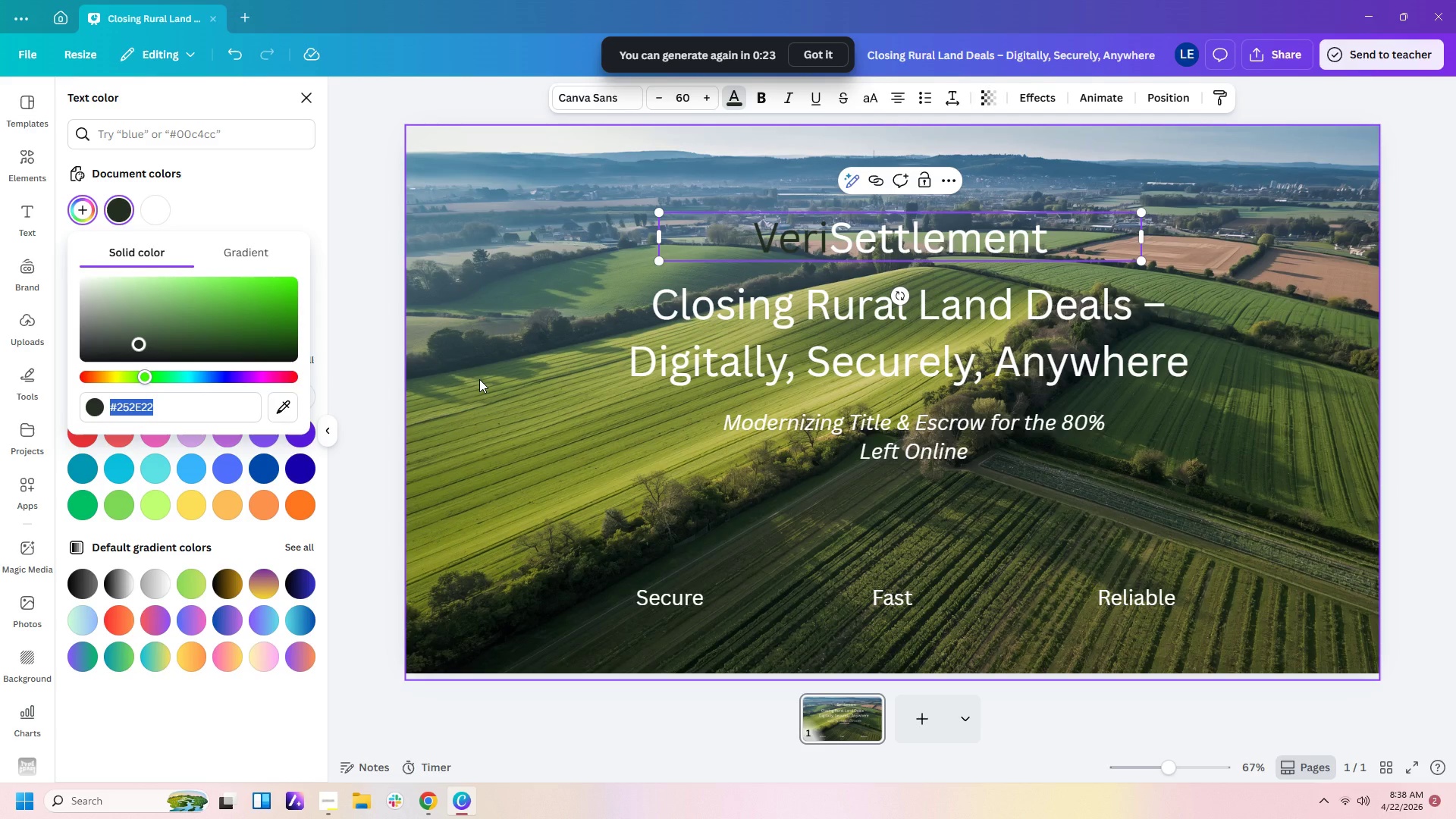 
type(a48a5b)
 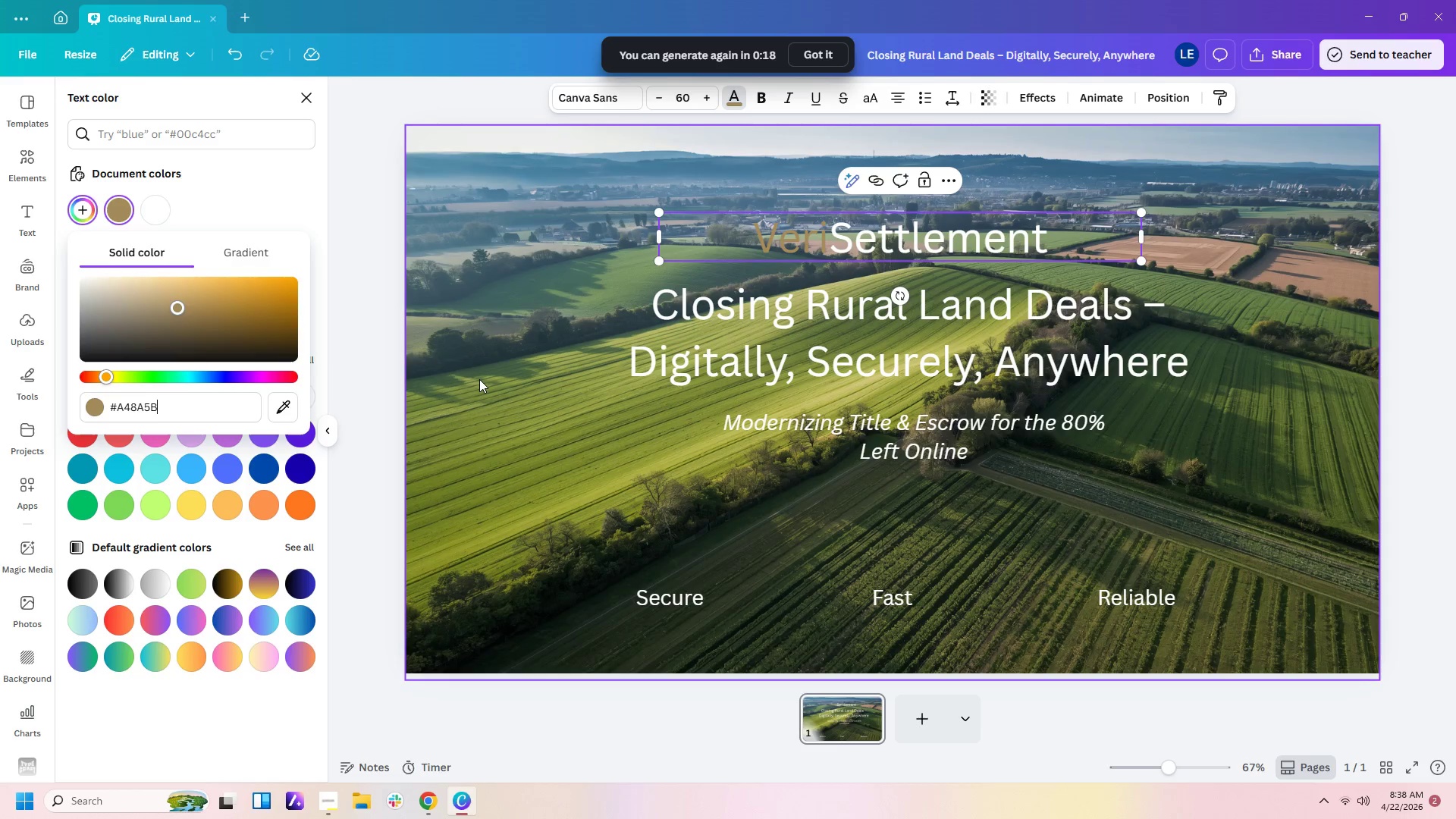 
key(Enter)
 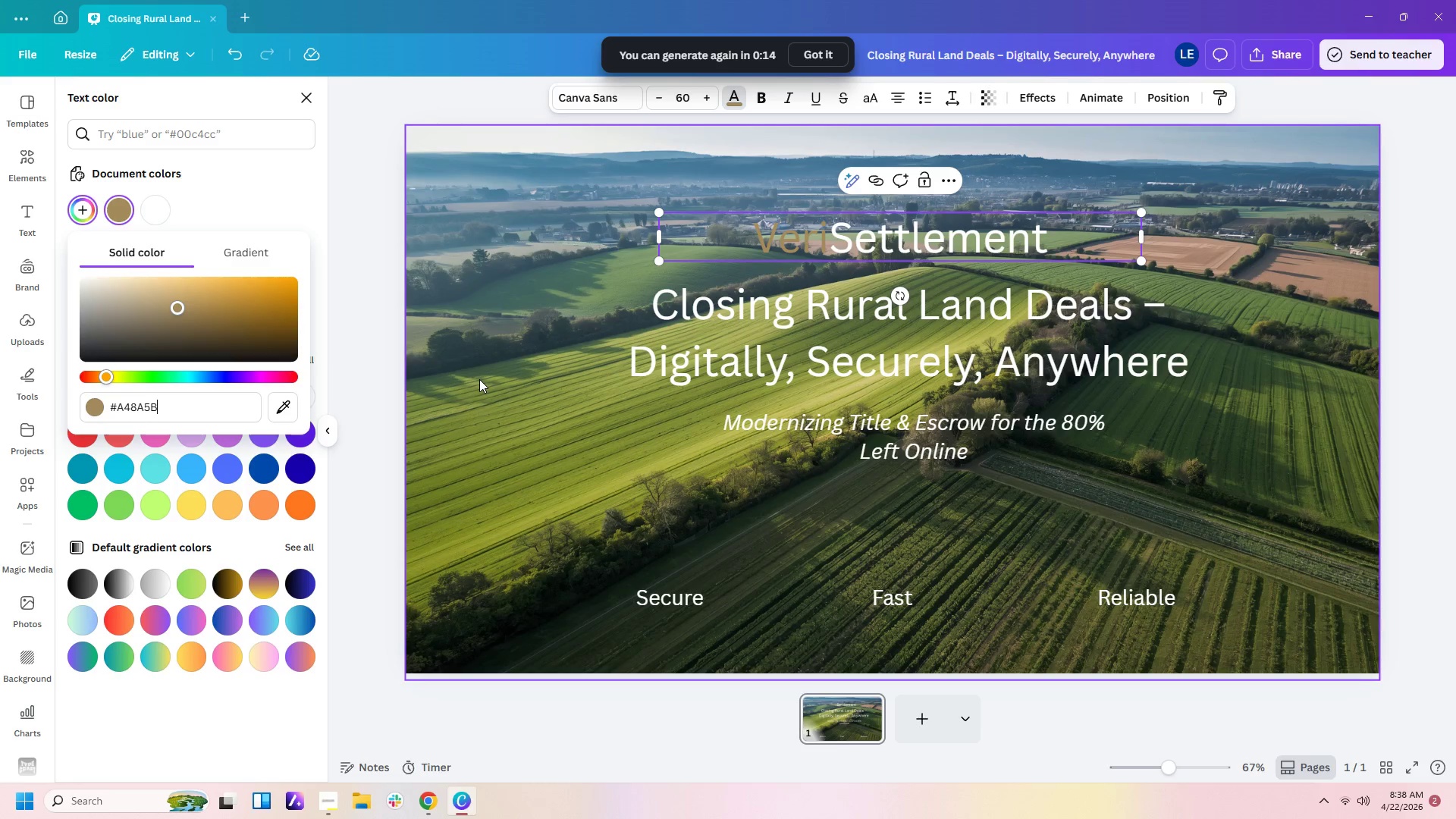 
left_click_drag(start_coordinate=[158, 394], to_coordinate=[152, 392])
 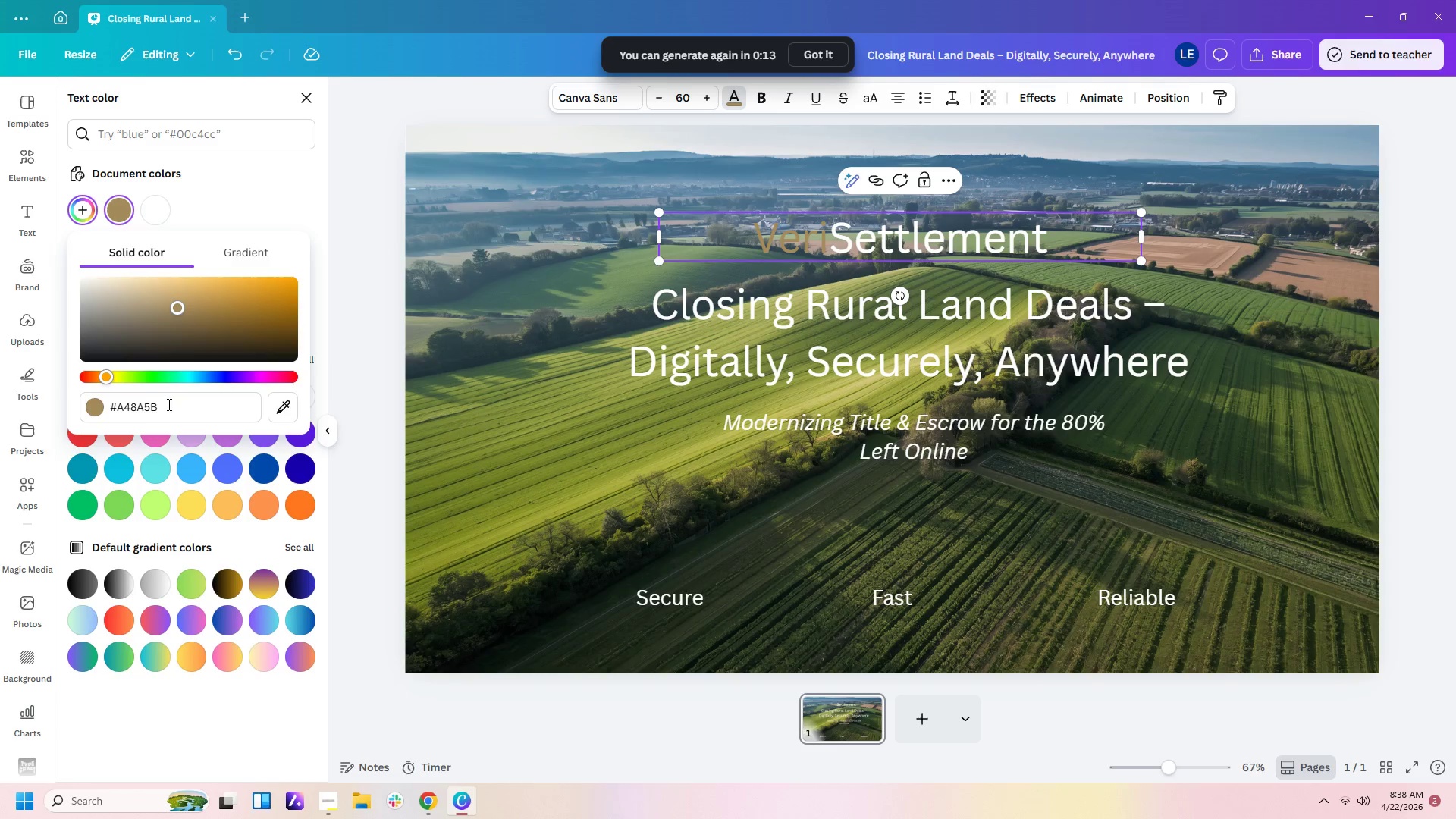 
left_click_drag(start_coordinate=[168, 405], to_coordinate=[21, 400])
 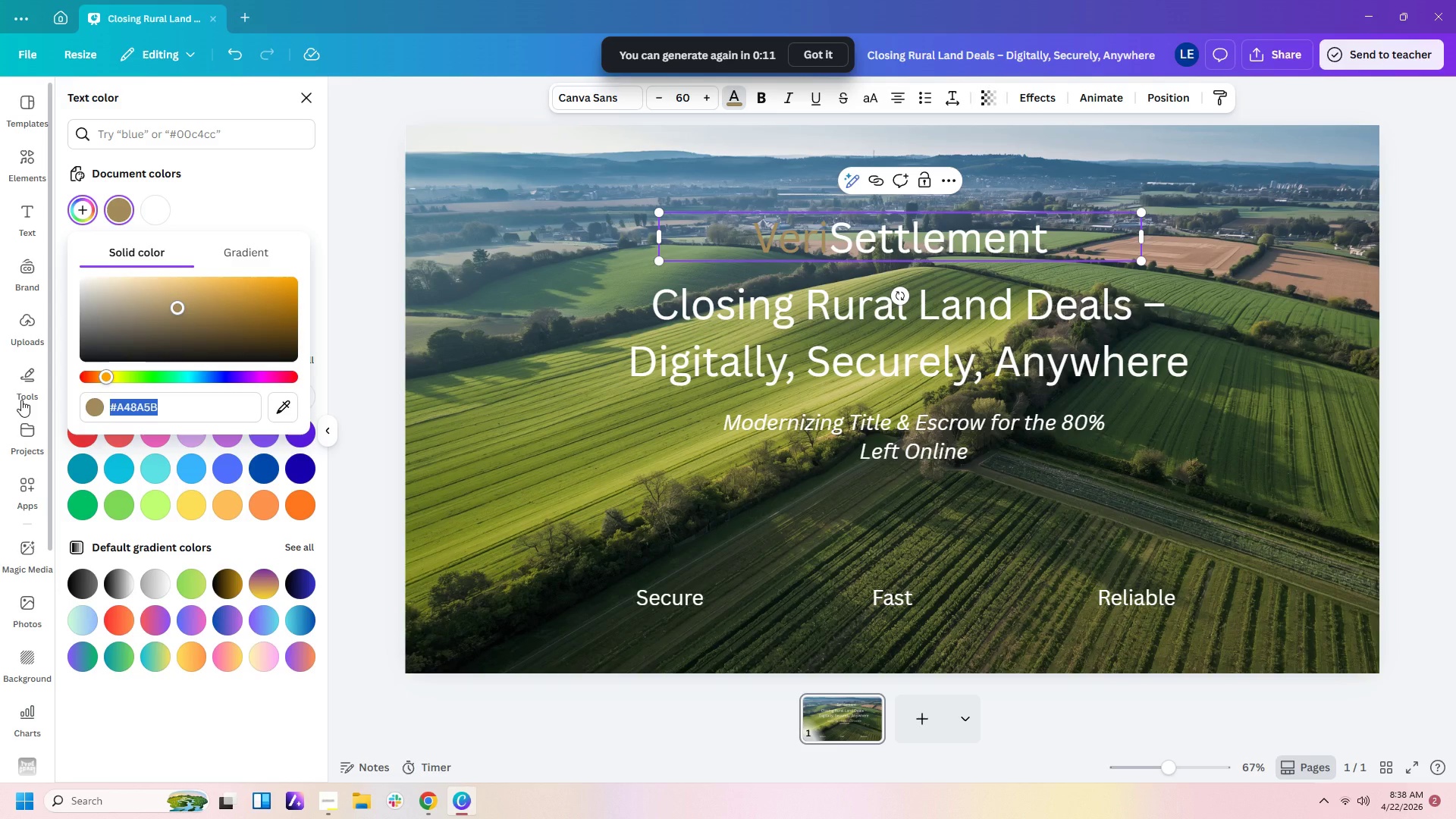 
type(1f3d2b)
 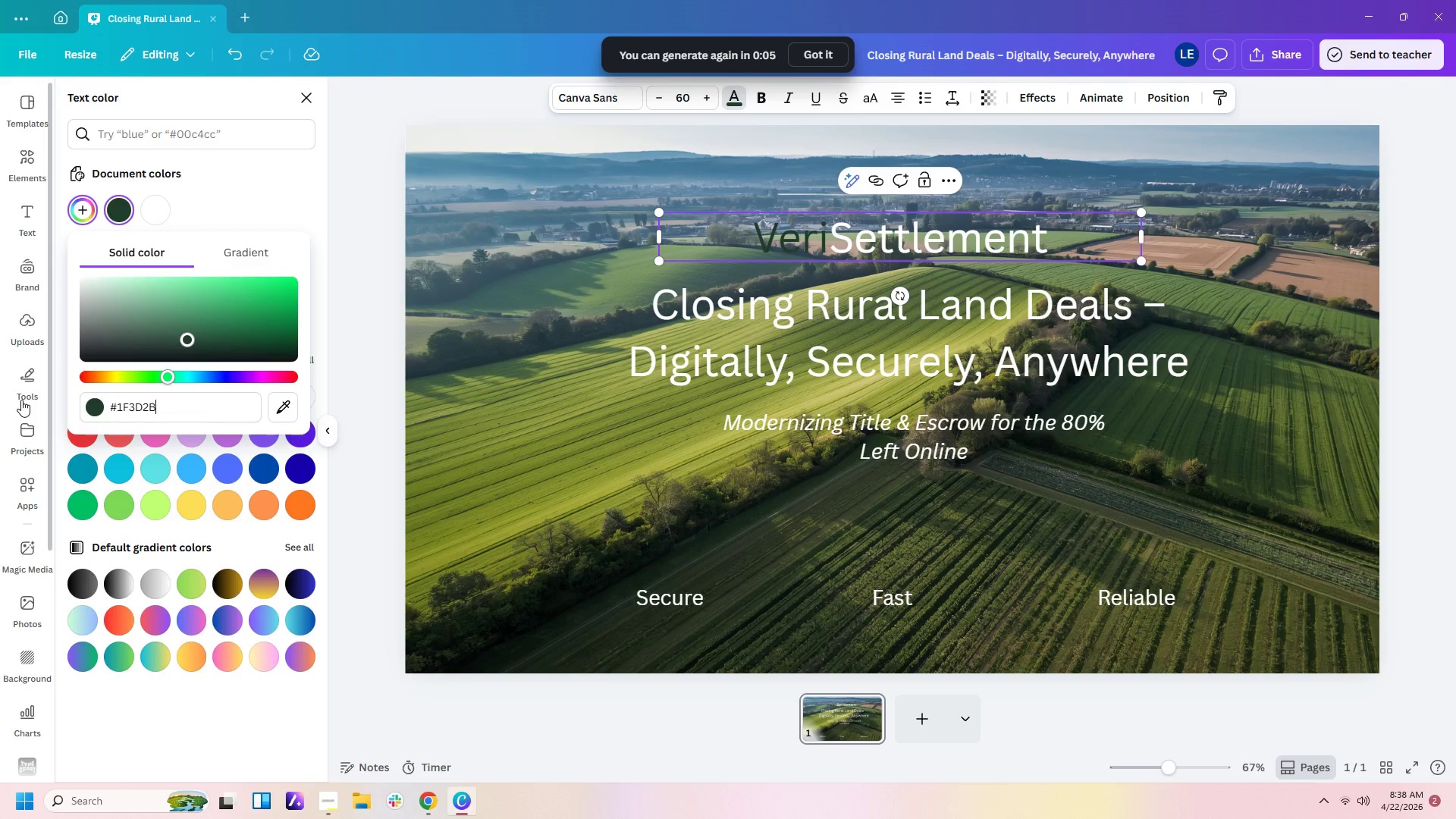 
key(Enter)
 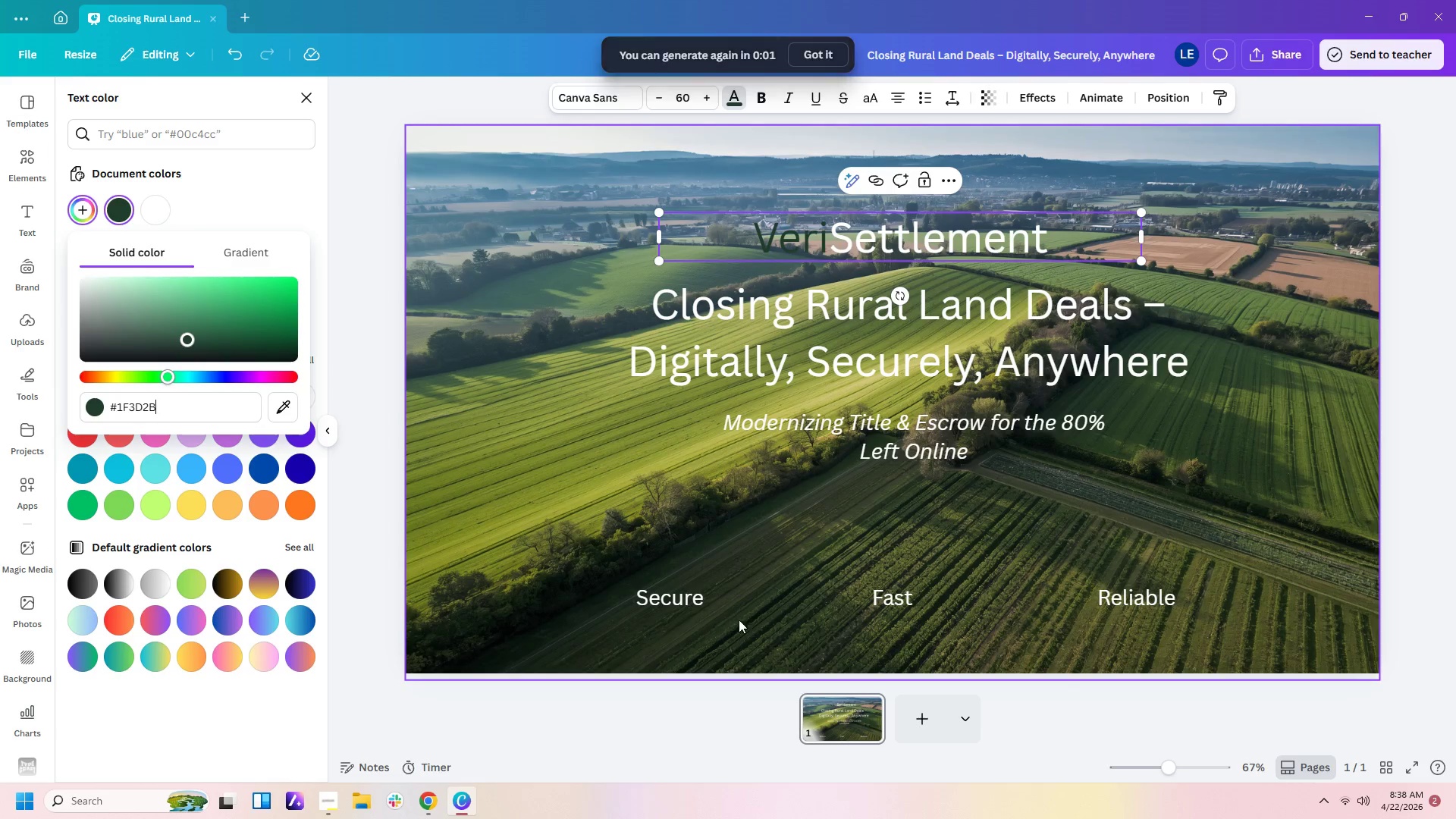 
wait(5.64)
 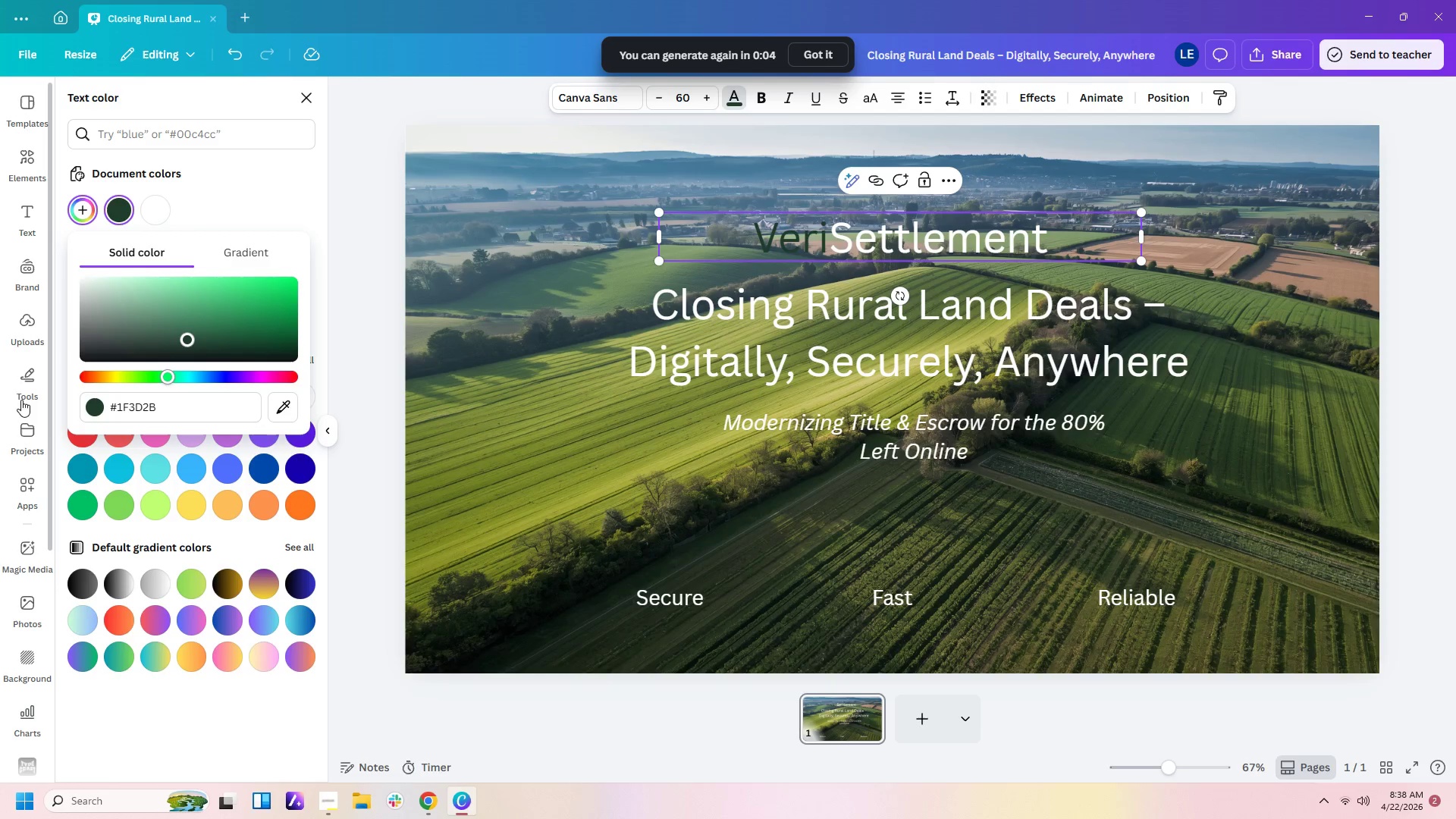 
left_click([907, 235])
 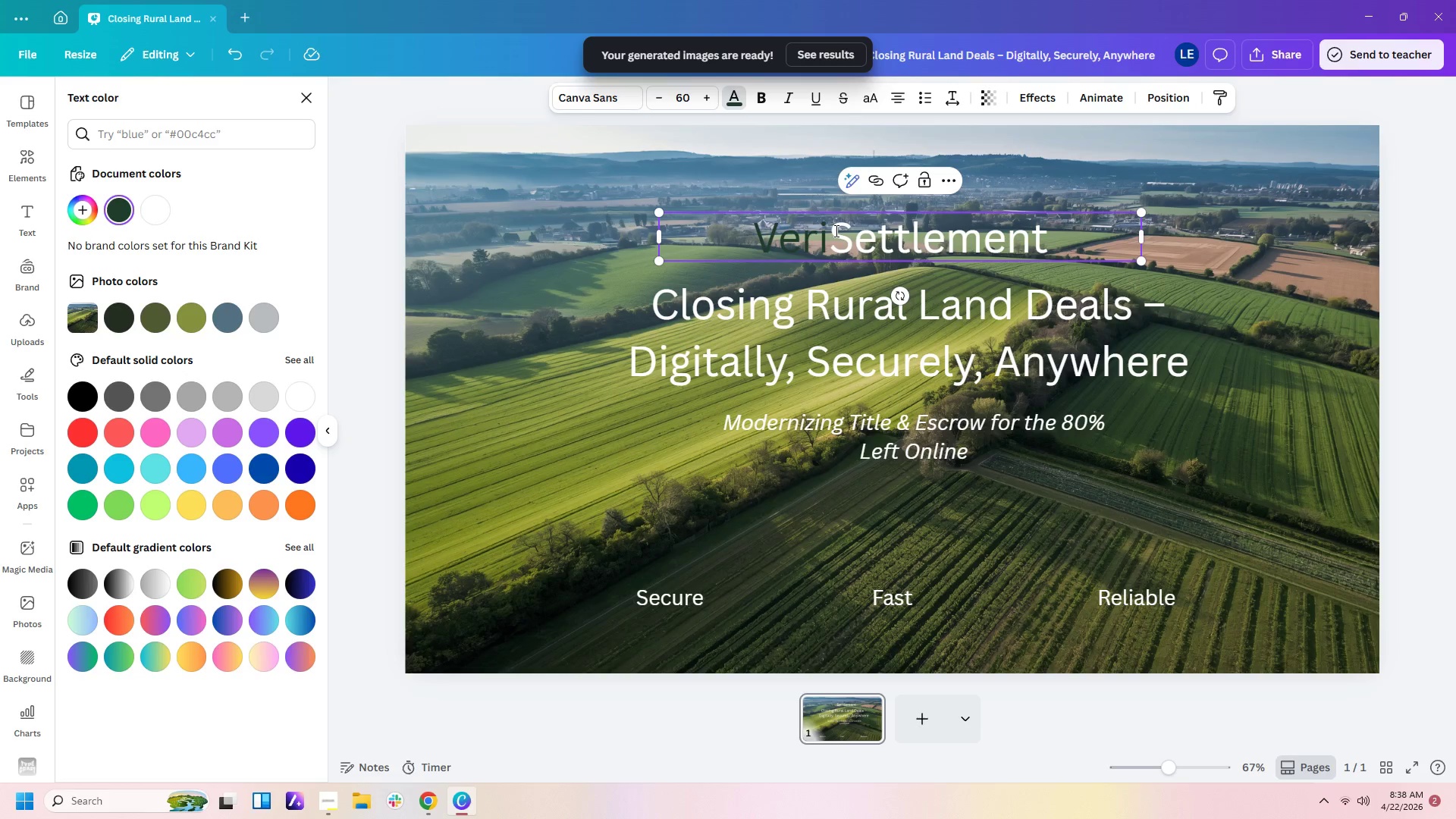 
left_click_drag(start_coordinate=[835, 231], to_coordinate=[1044, 243])
 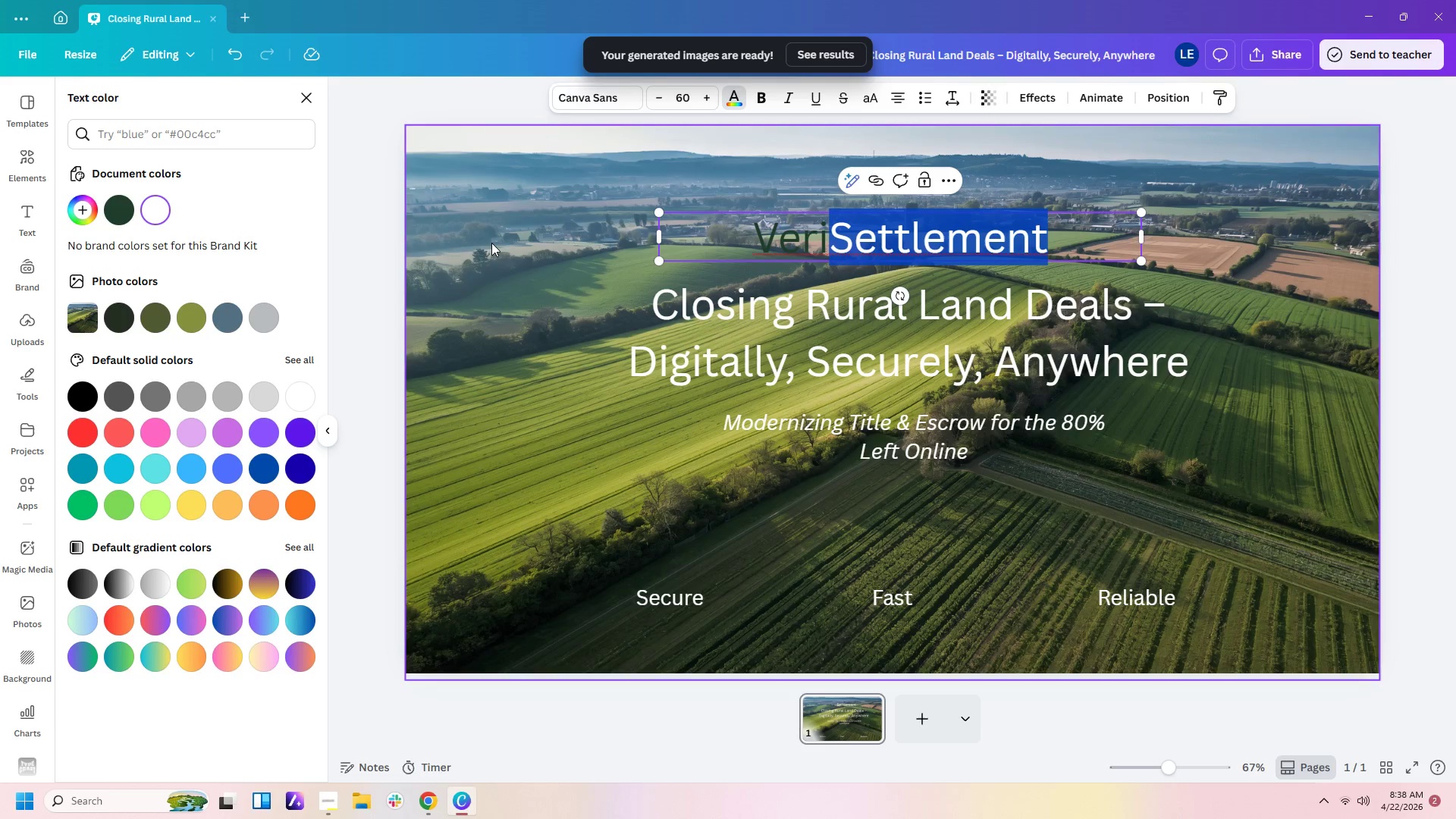 
wait(6.78)
 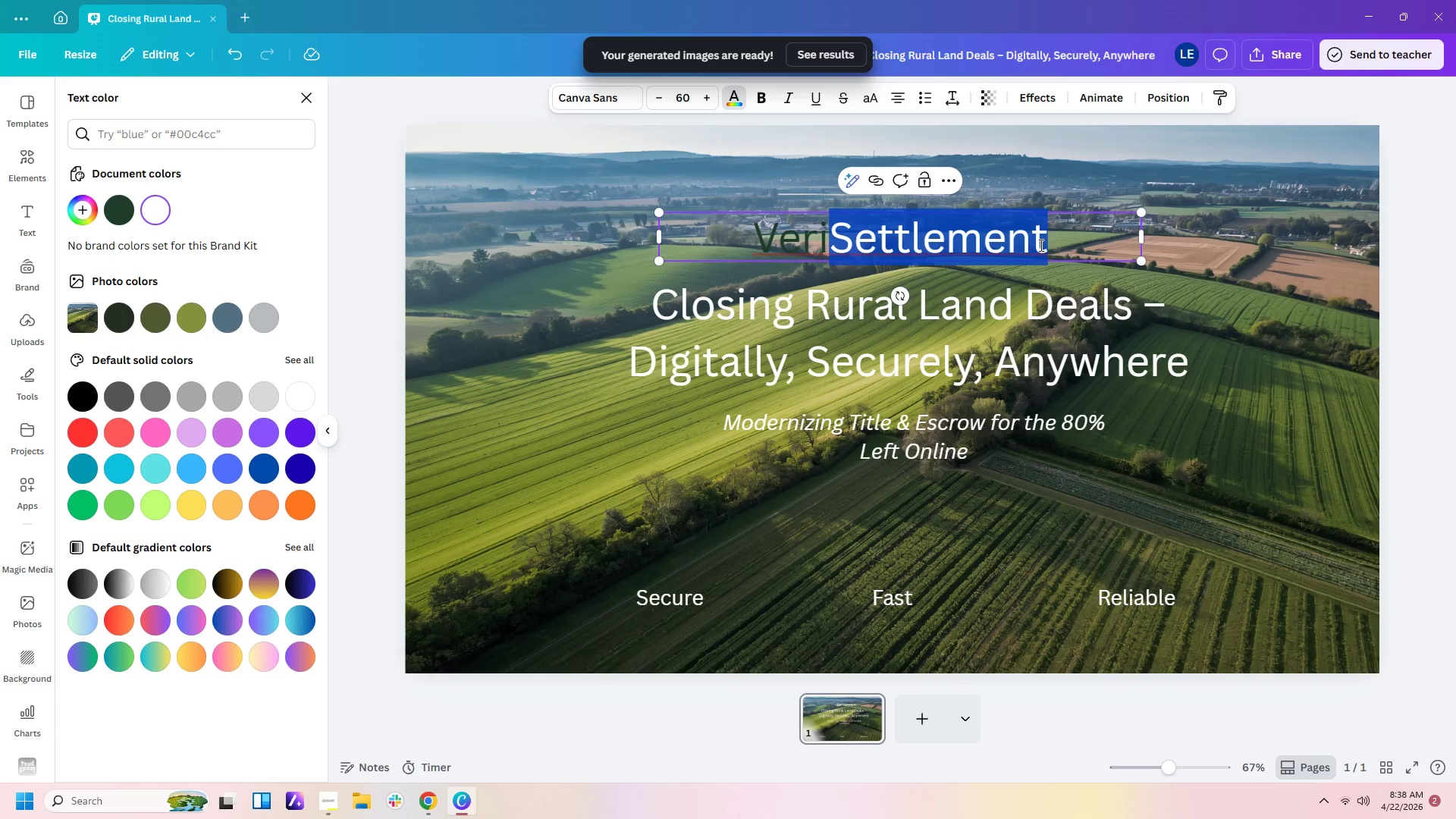 
left_click([83, 202])
 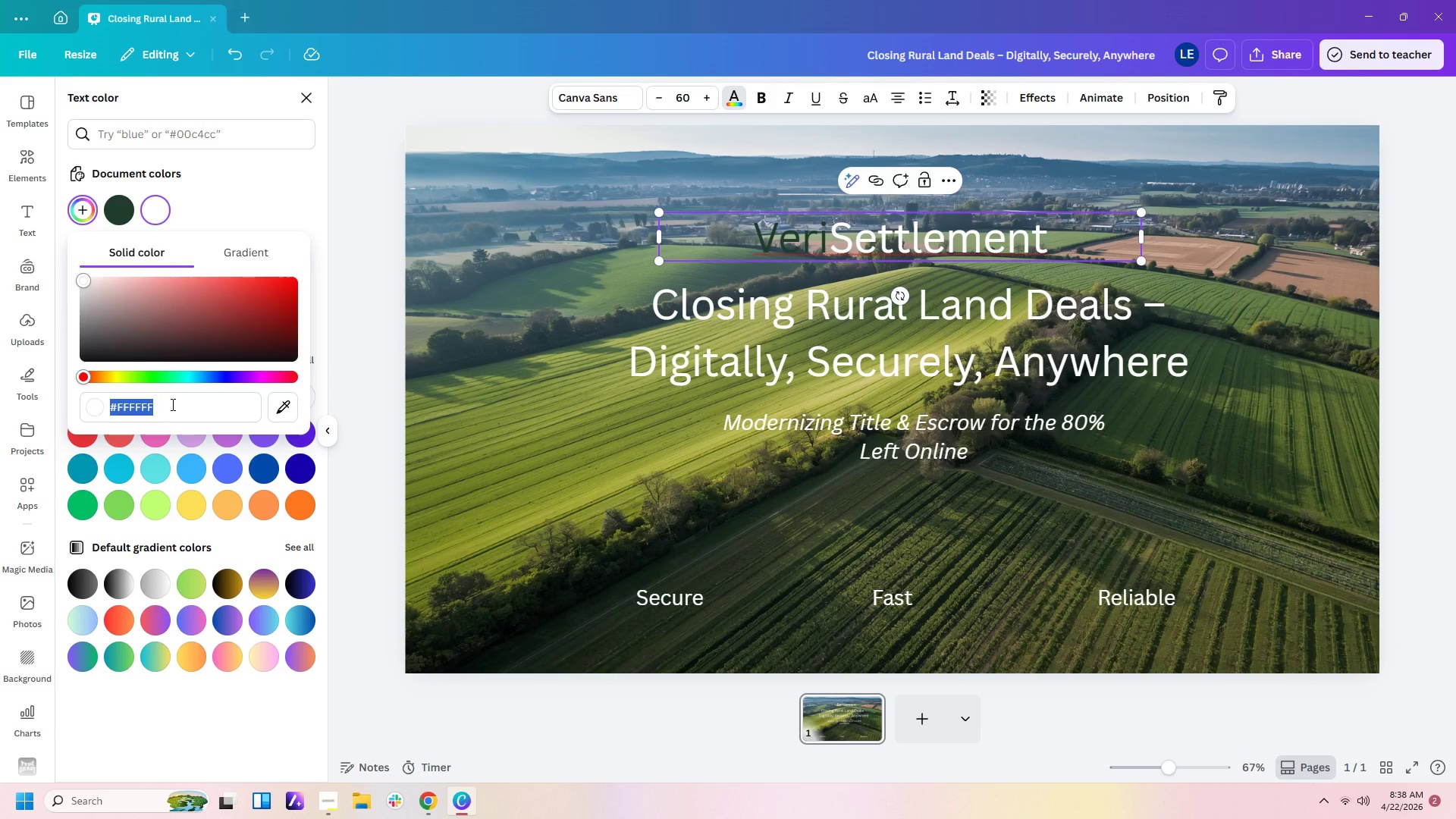 
type(2f3a40)
 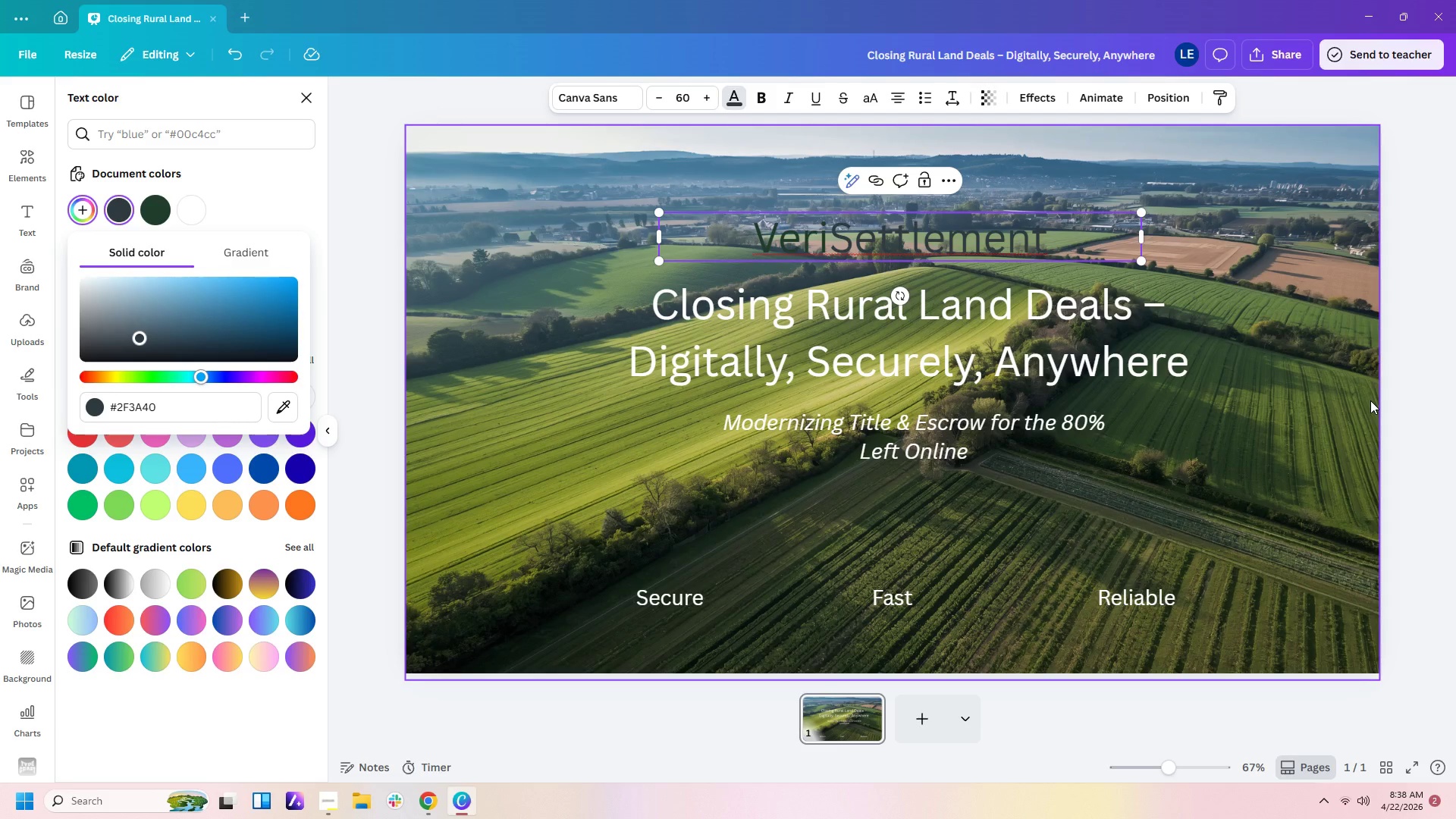 
wait(6.52)
 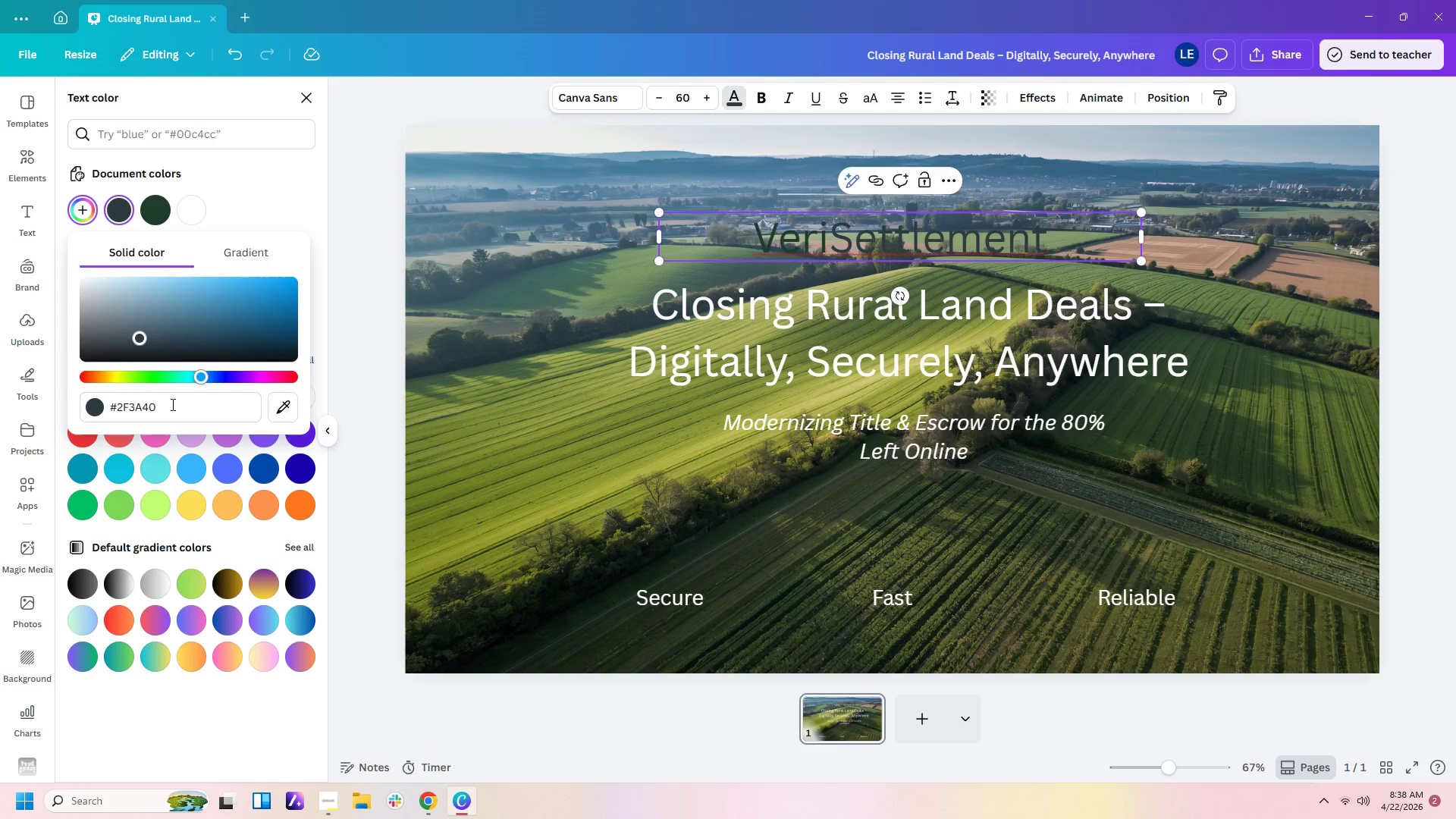 
left_click([449, 359])
 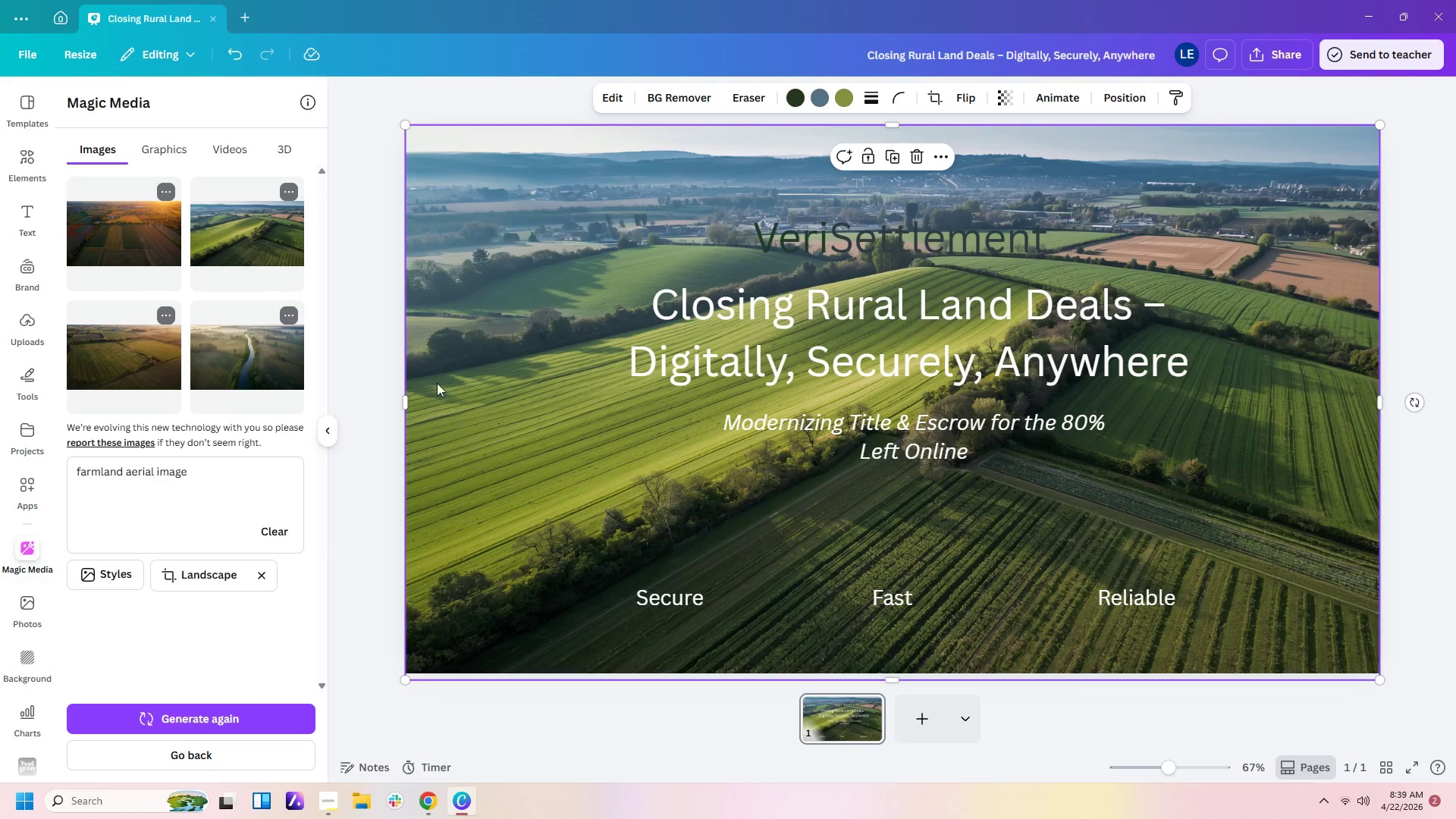 
wait(7.69)
 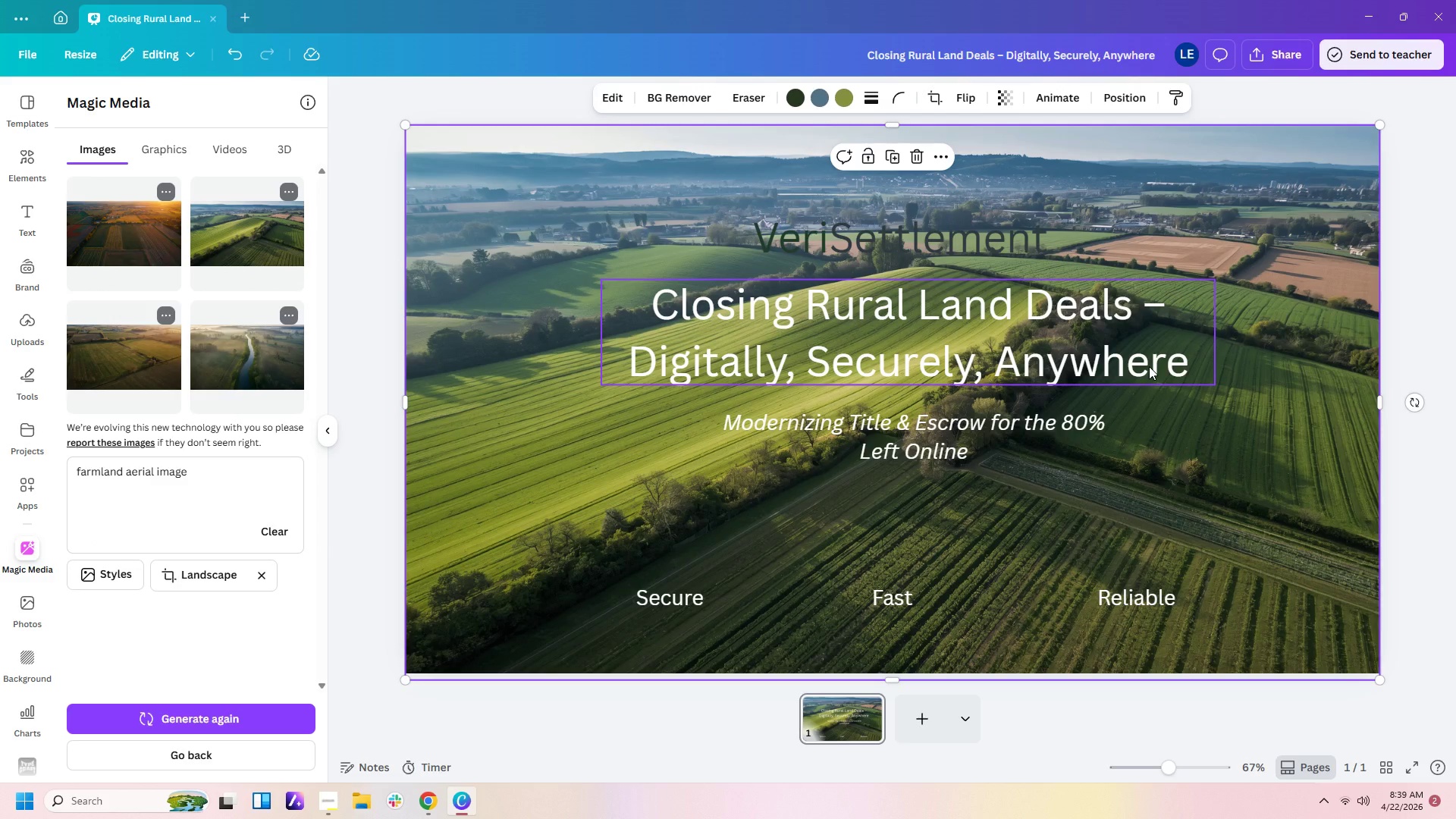 
left_click([32, 157])
 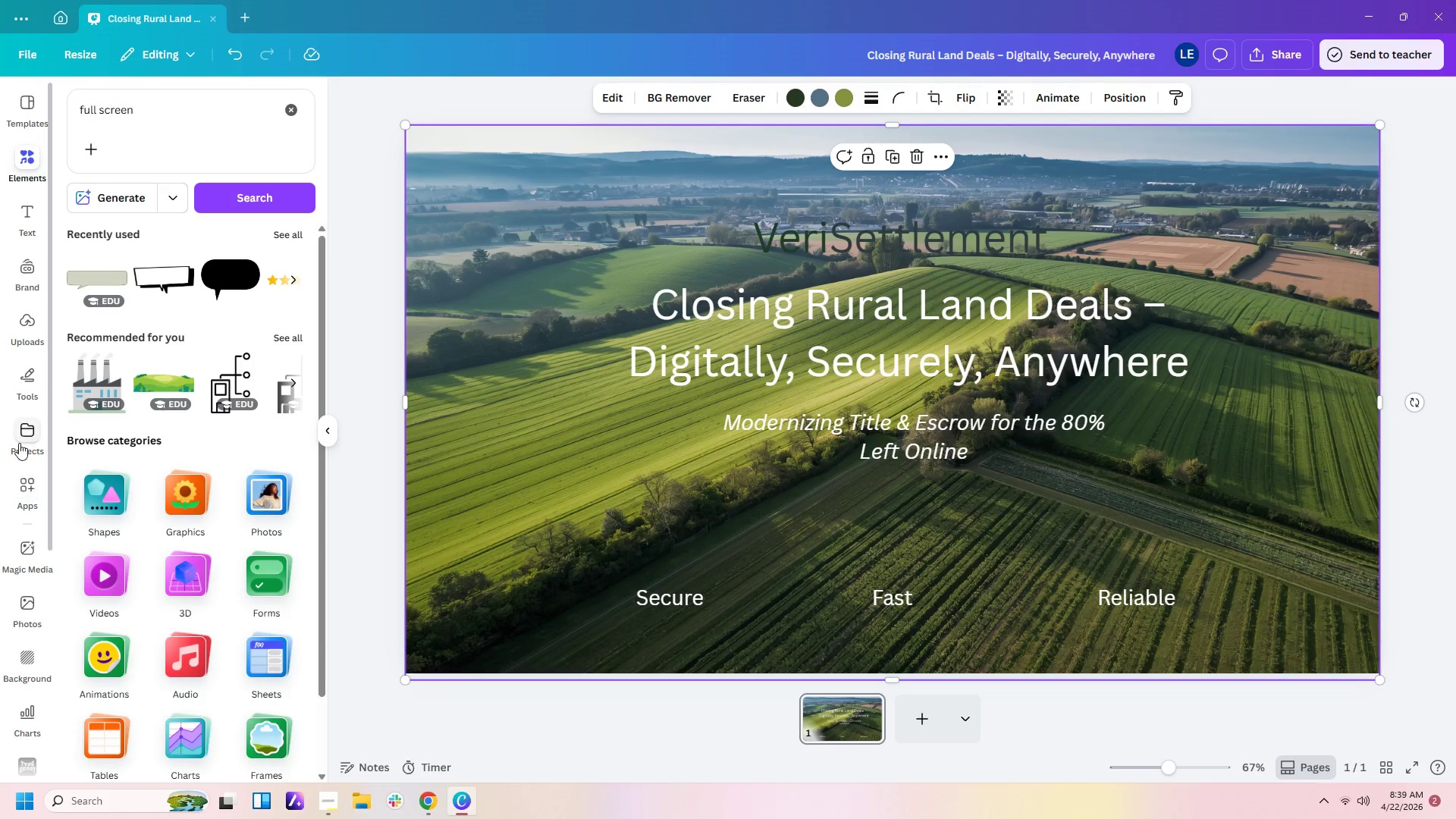 
left_click([20, 392])
 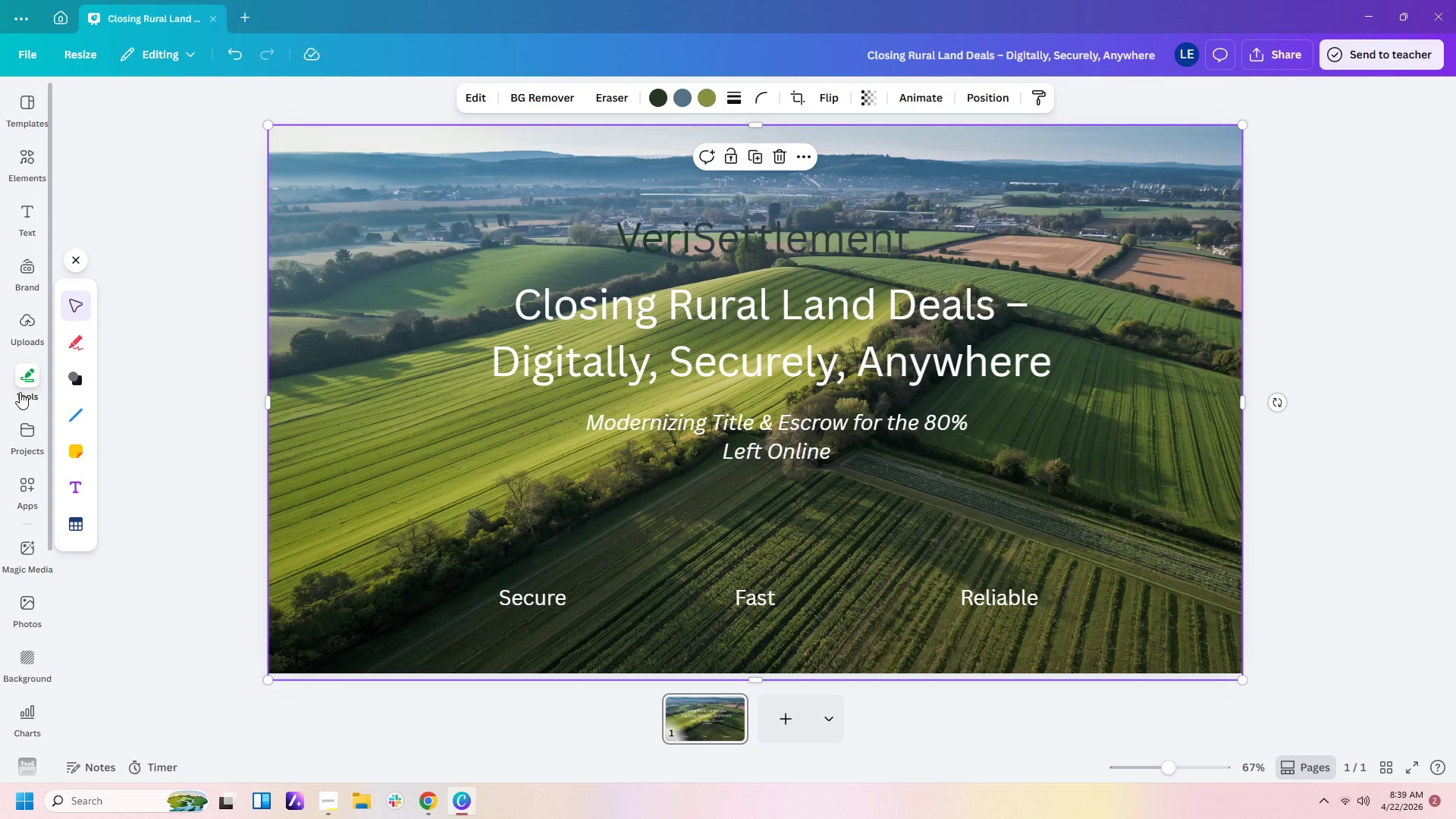 
left_click([77, 390])
 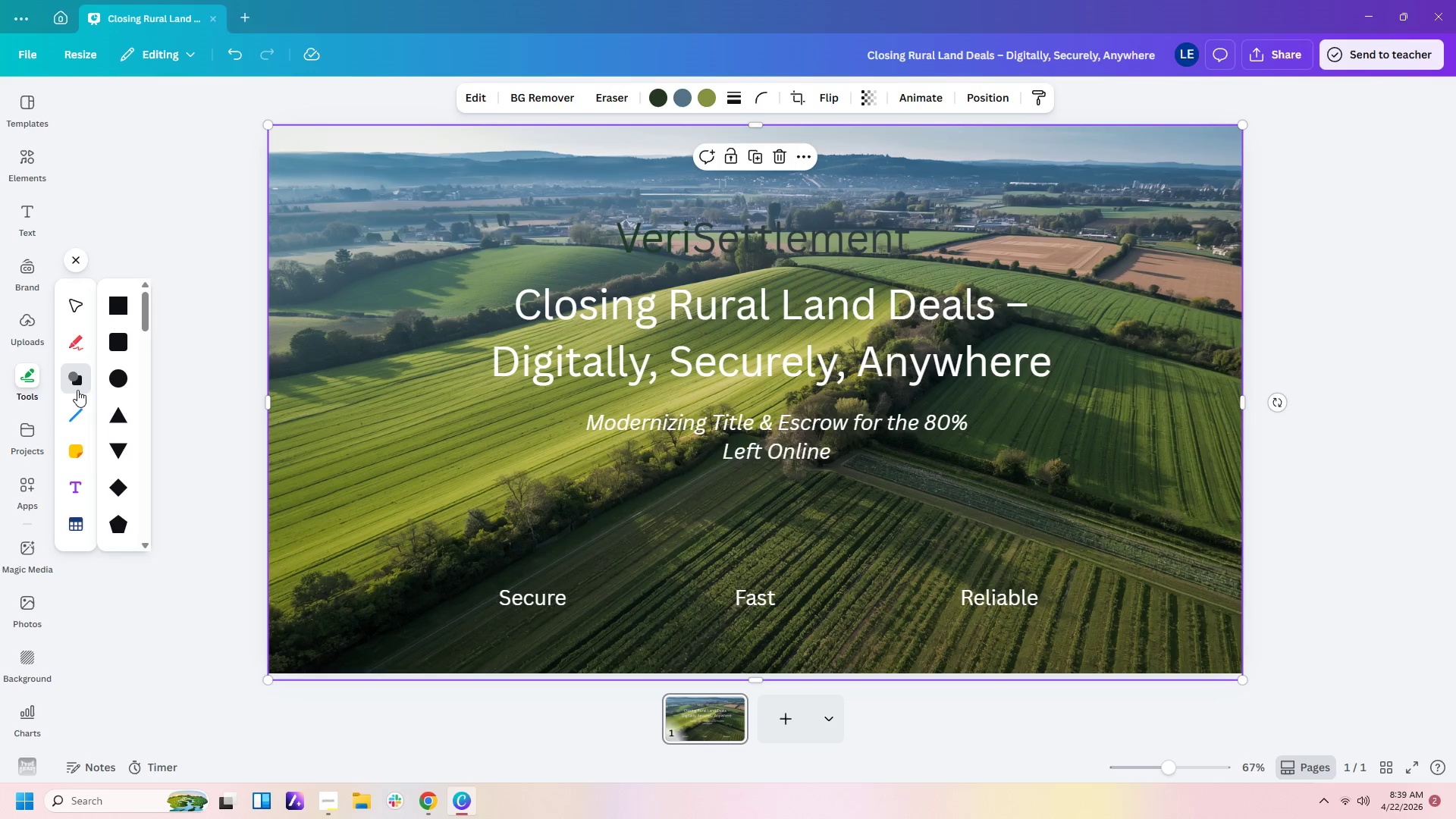 
left_click([115, 307])
 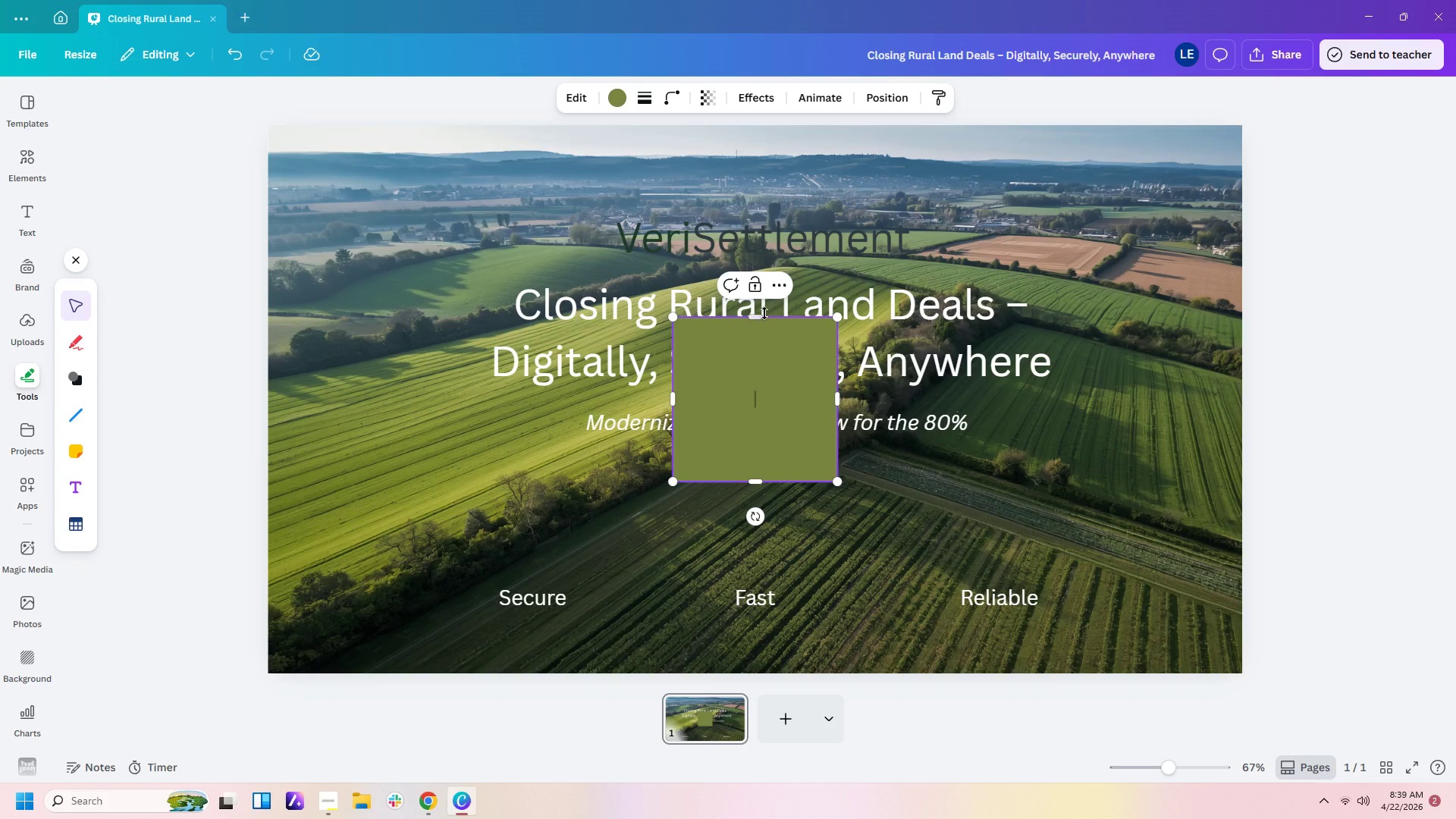 
left_click([762, 309])
 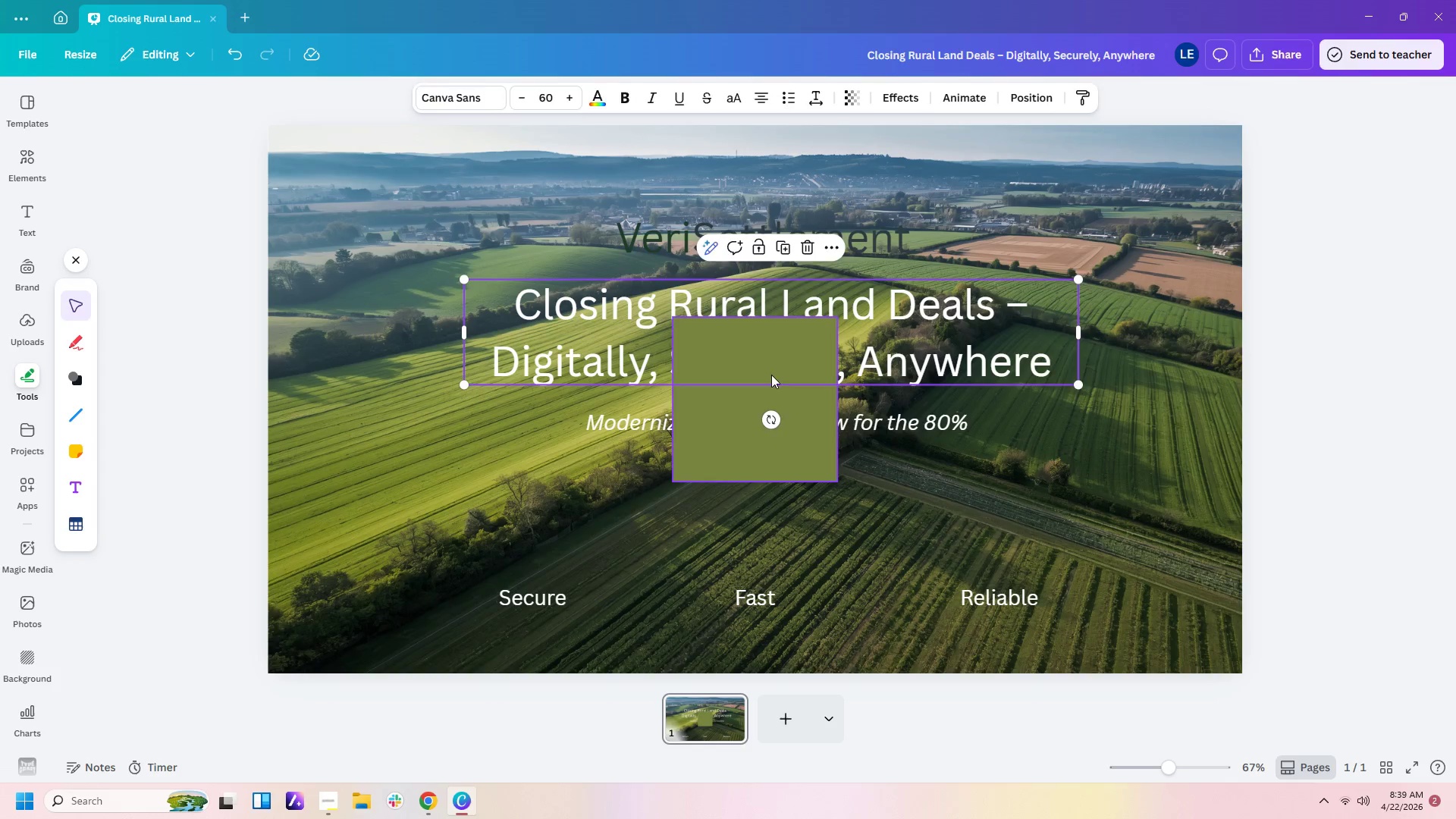 
left_click([777, 394])
 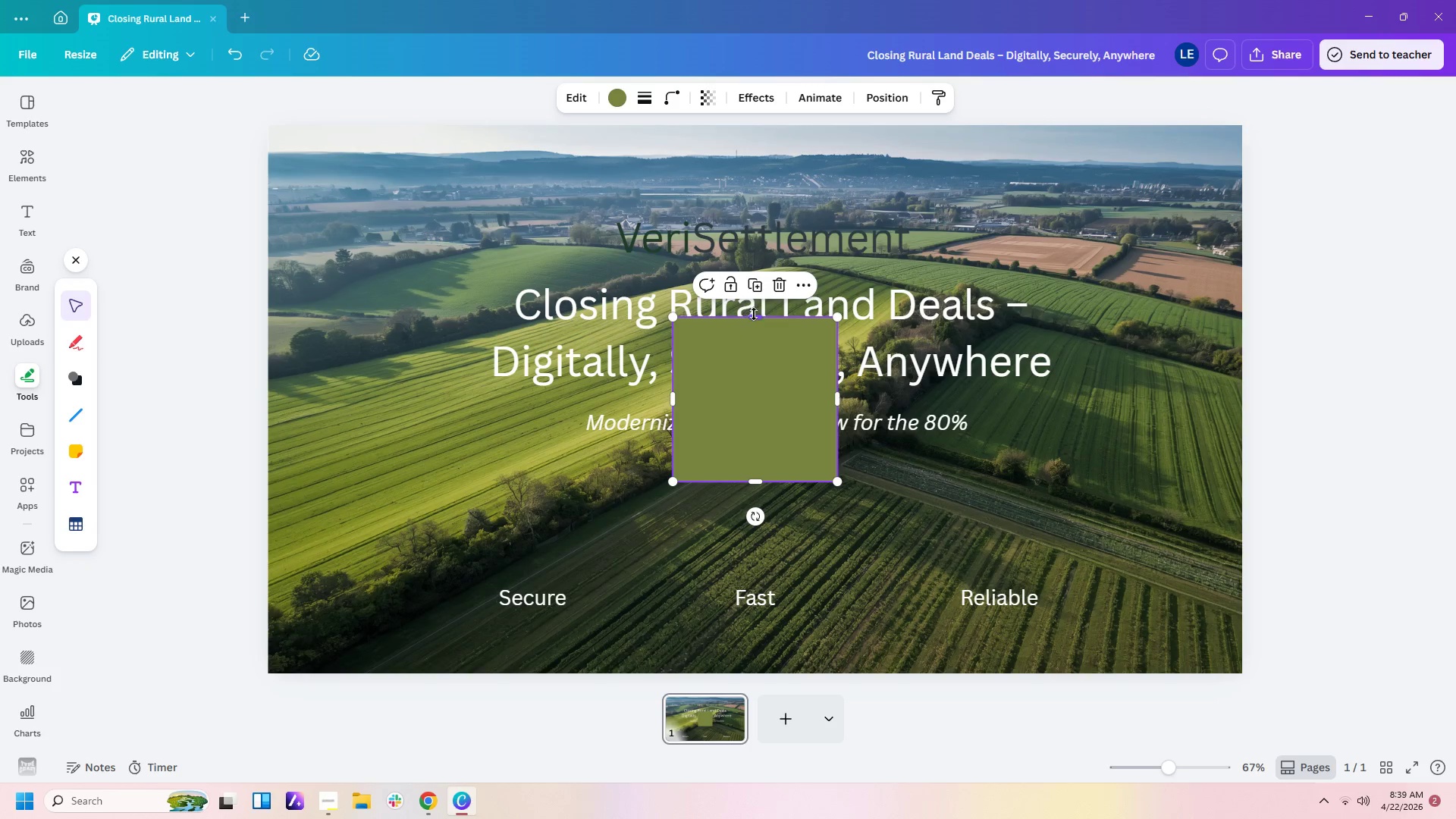 
left_click_drag(start_coordinate=[758, 314], to_coordinate=[759, 426])
 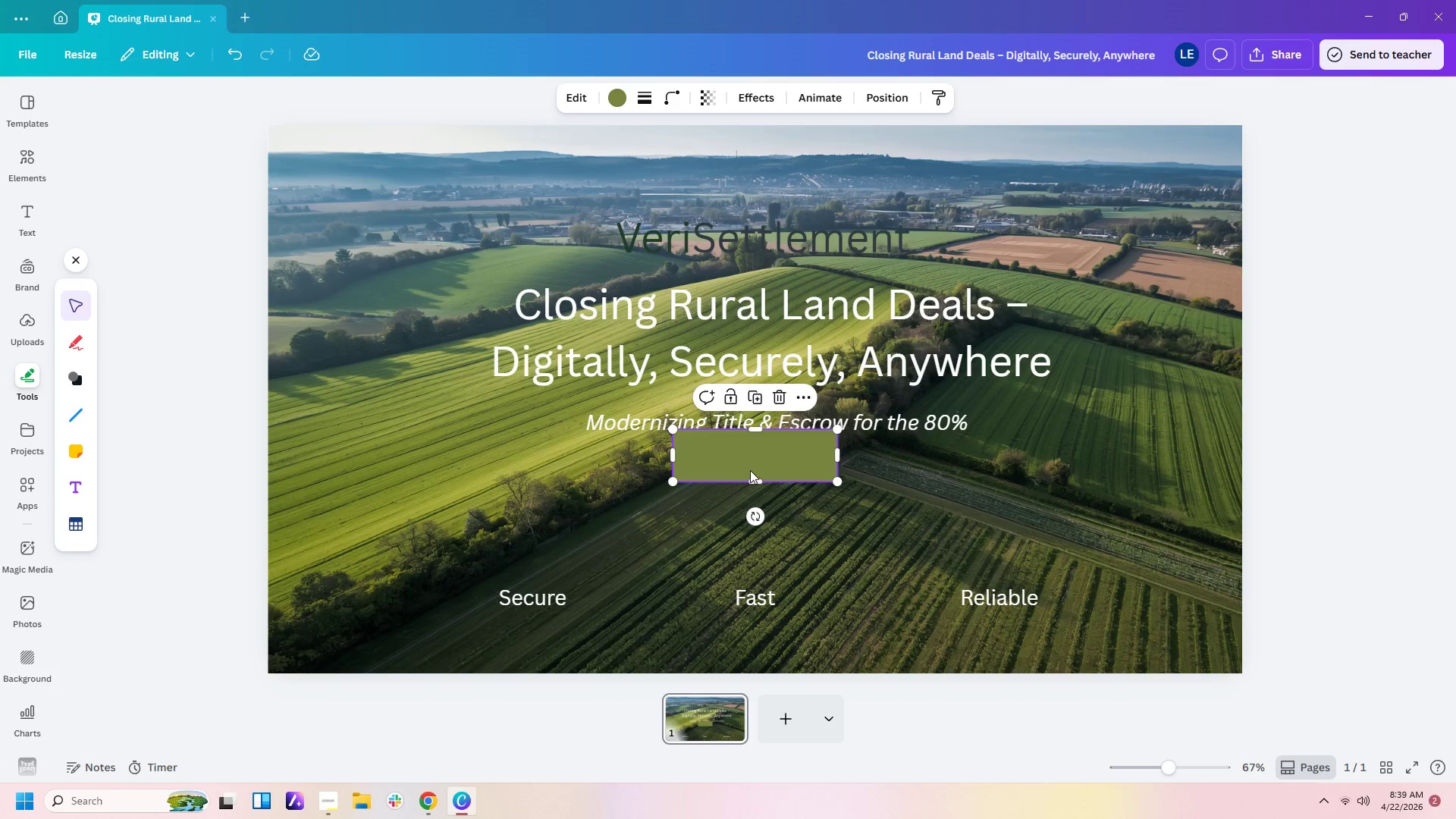 
left_click([833, 505])
 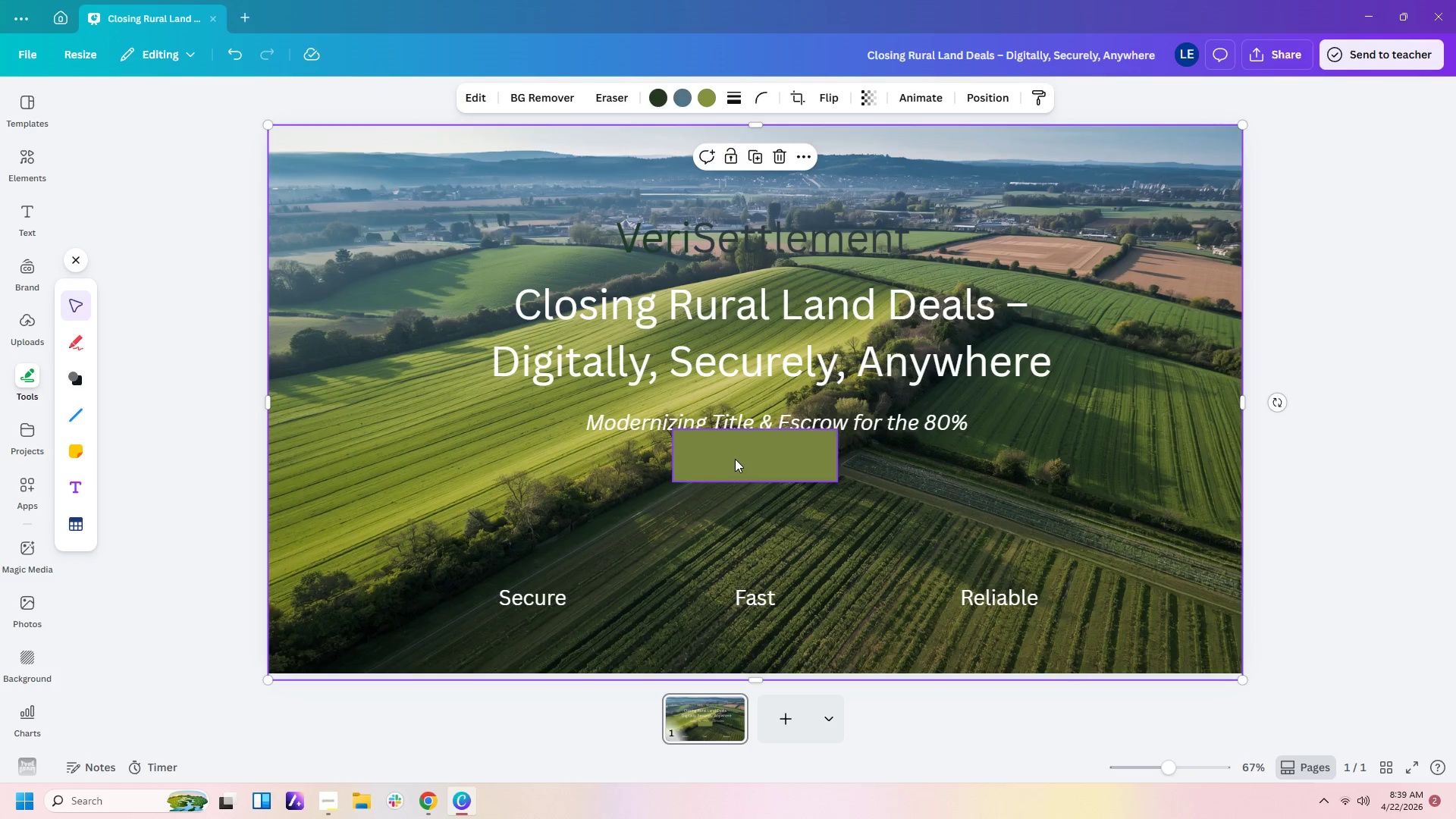 
left_click_drag(start_coordinate=[735, 459], to_coordinate=[331, 596])
 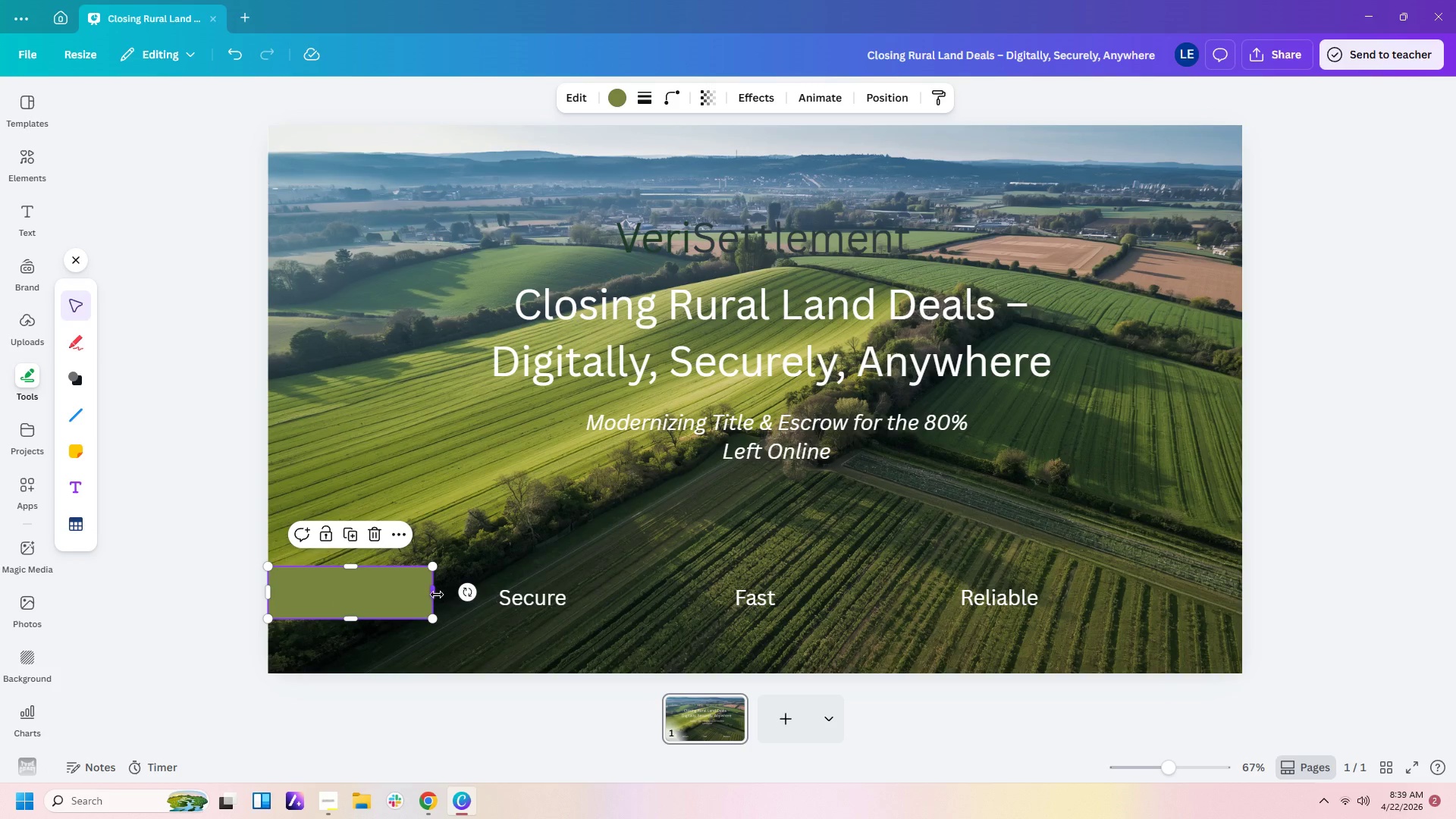 
left_click_drag(start_coordinate=[437, 595], to_coordinate=[1248, 611])
 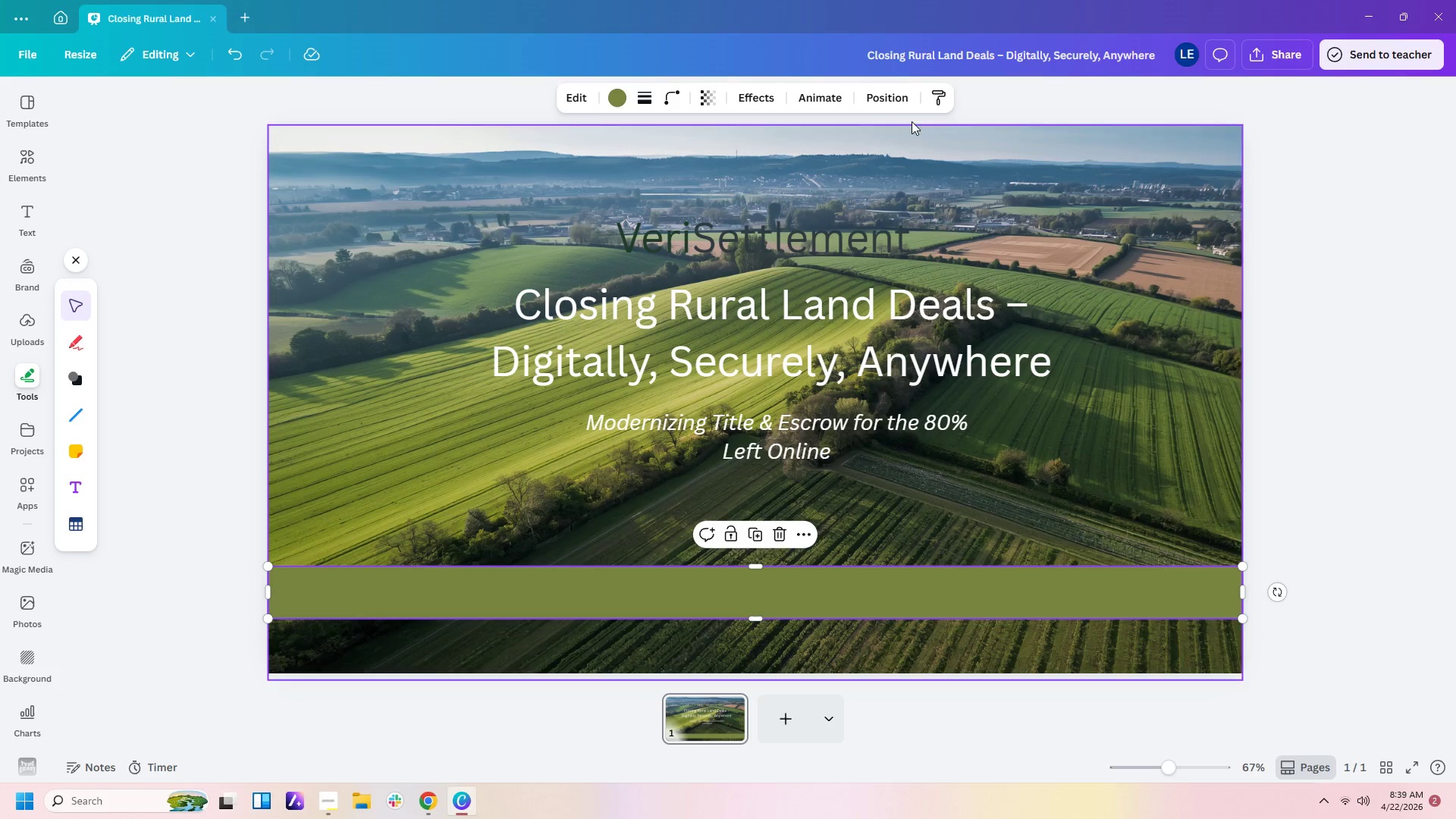 
left_click([897, 94])
 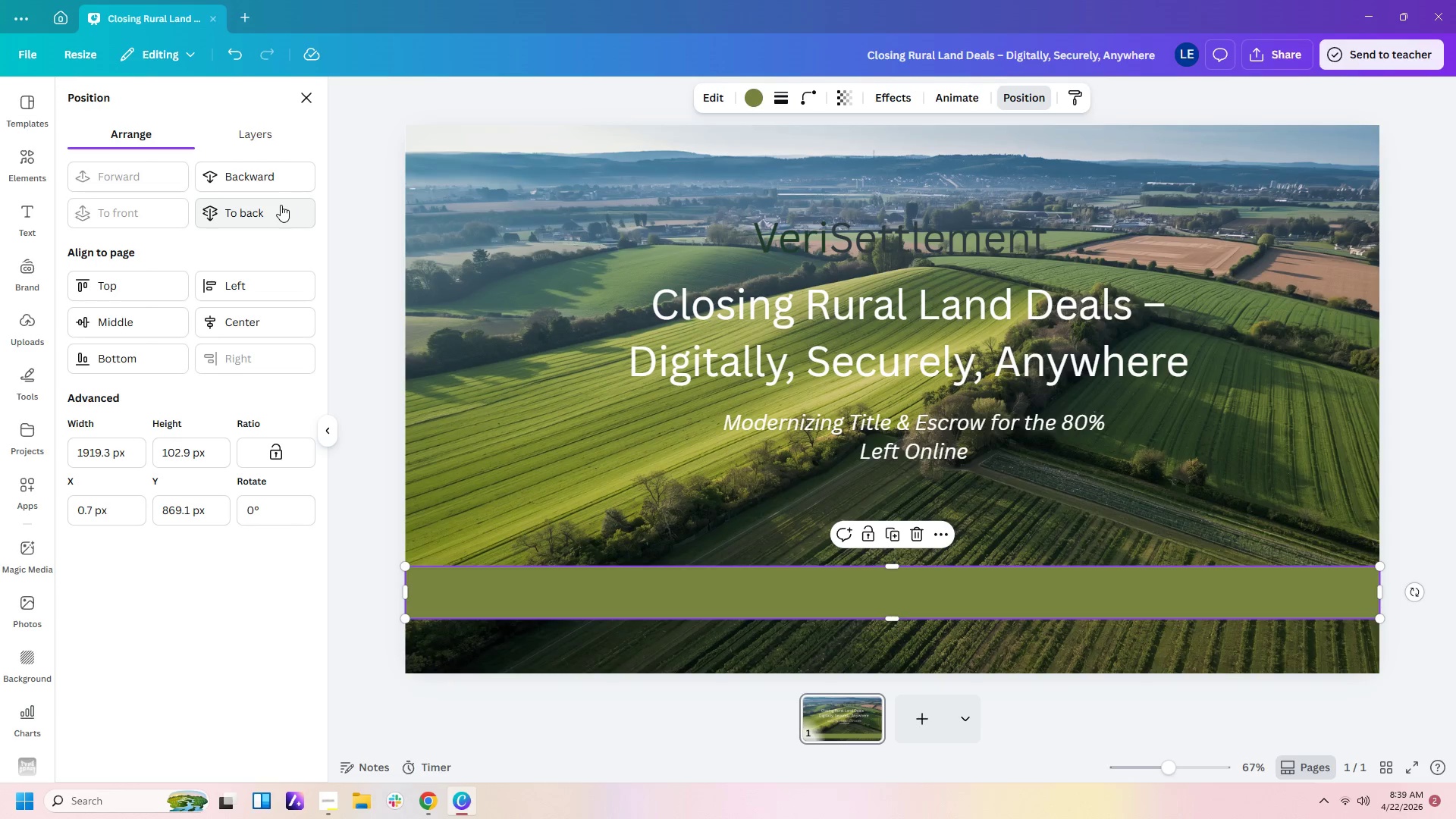 
left_click([274, 177])
 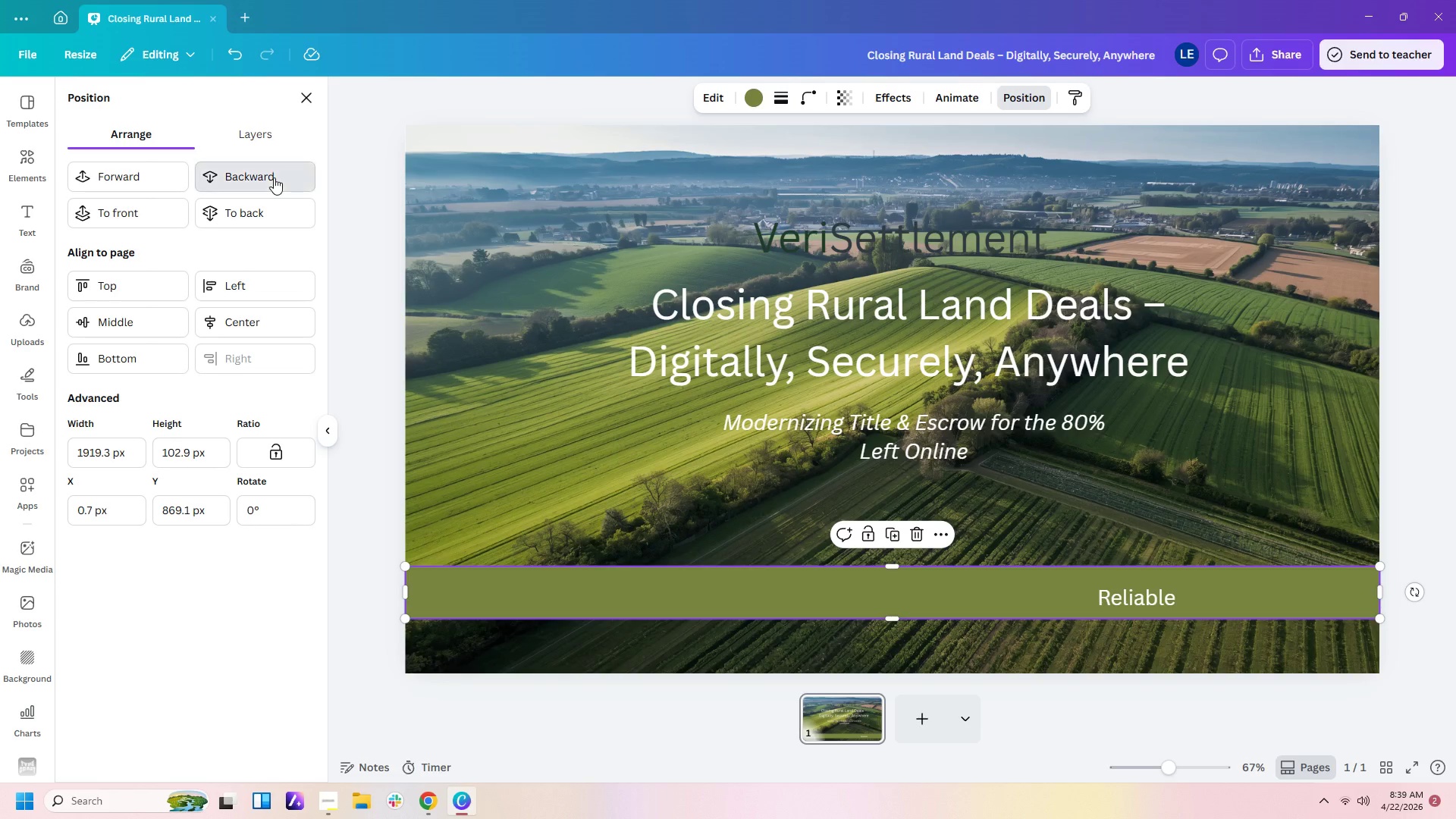 
double_click([274, 177])
 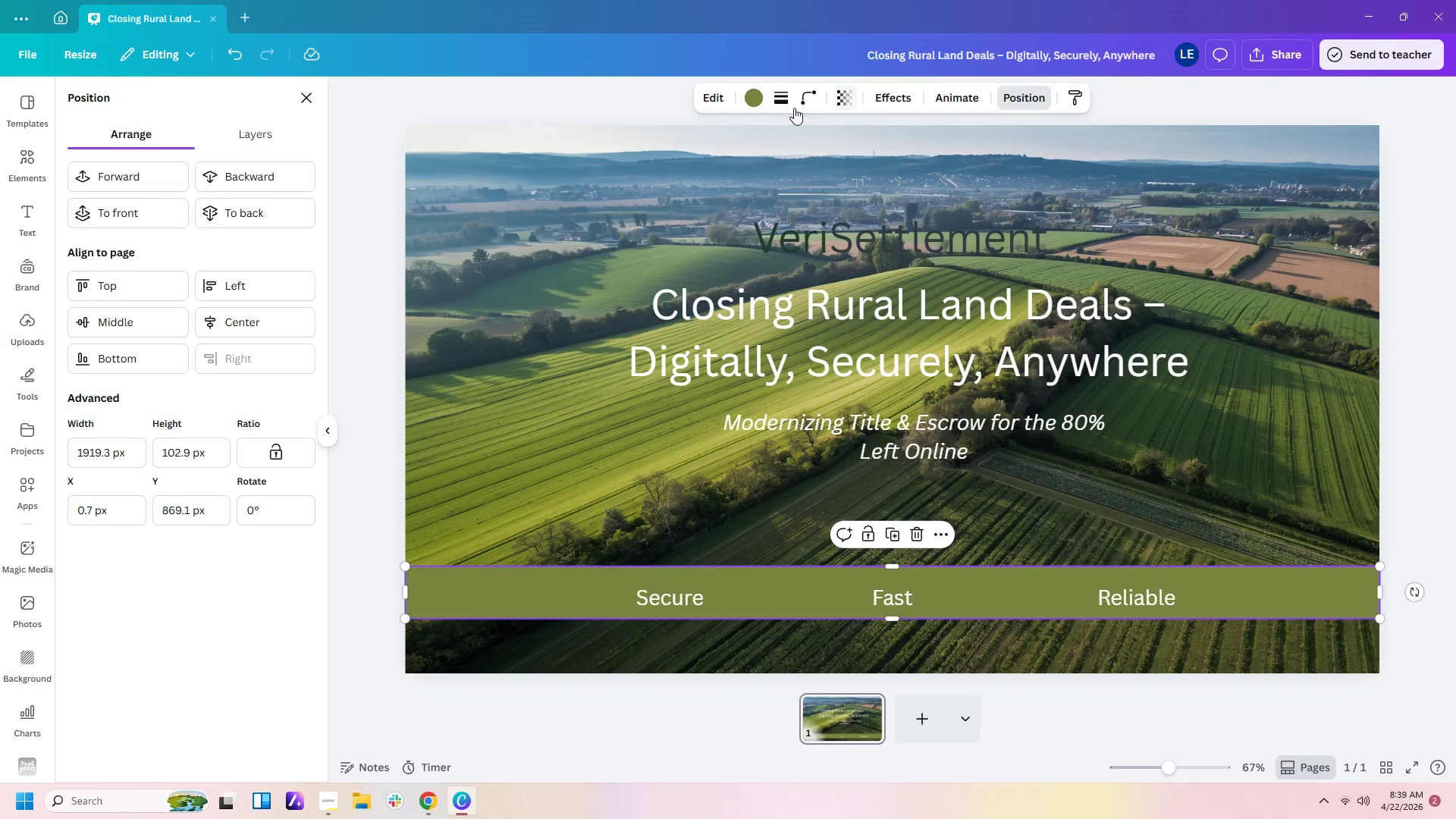 
left_click([746, 97])
 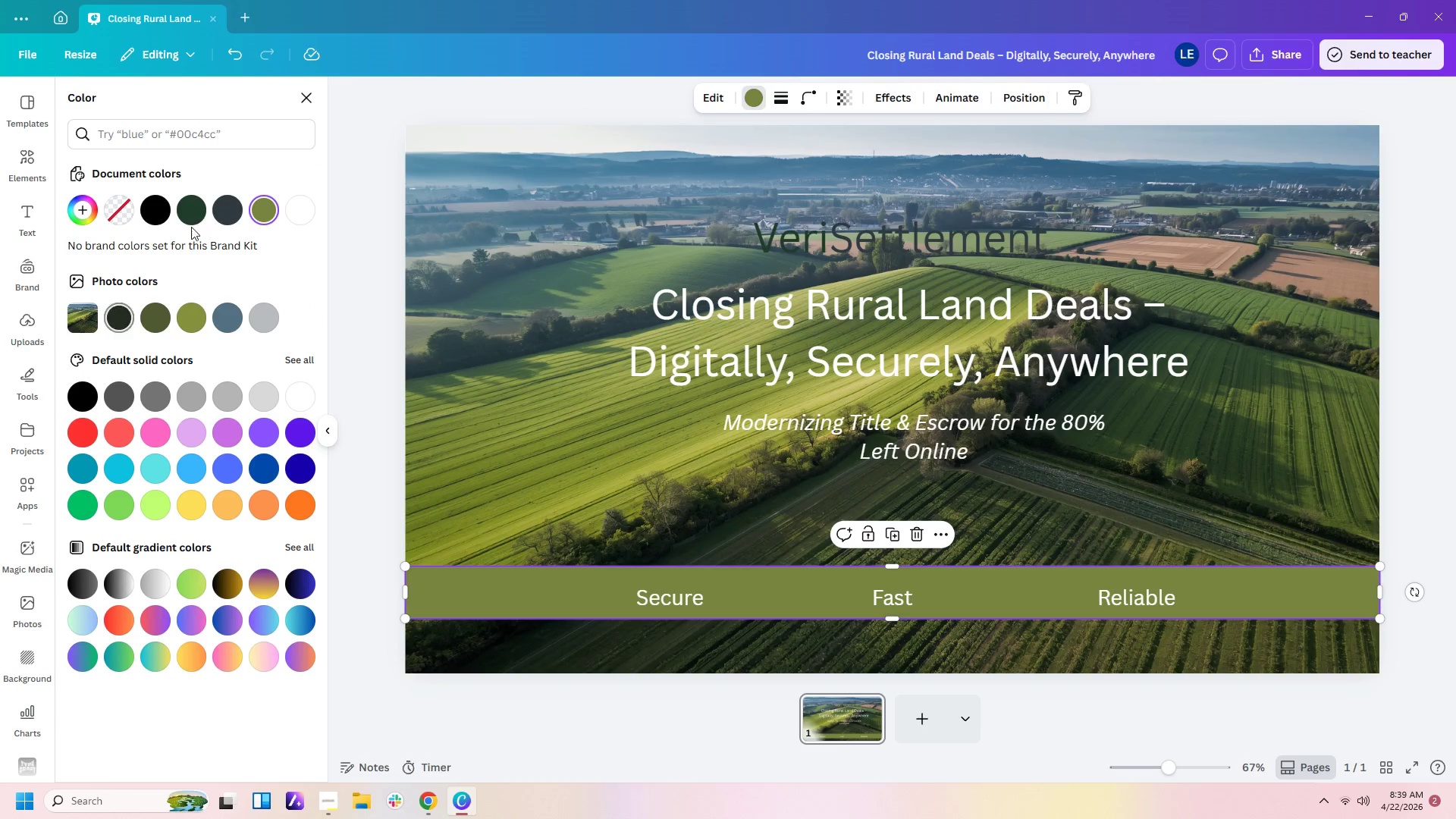 
left_click([192, 212])
 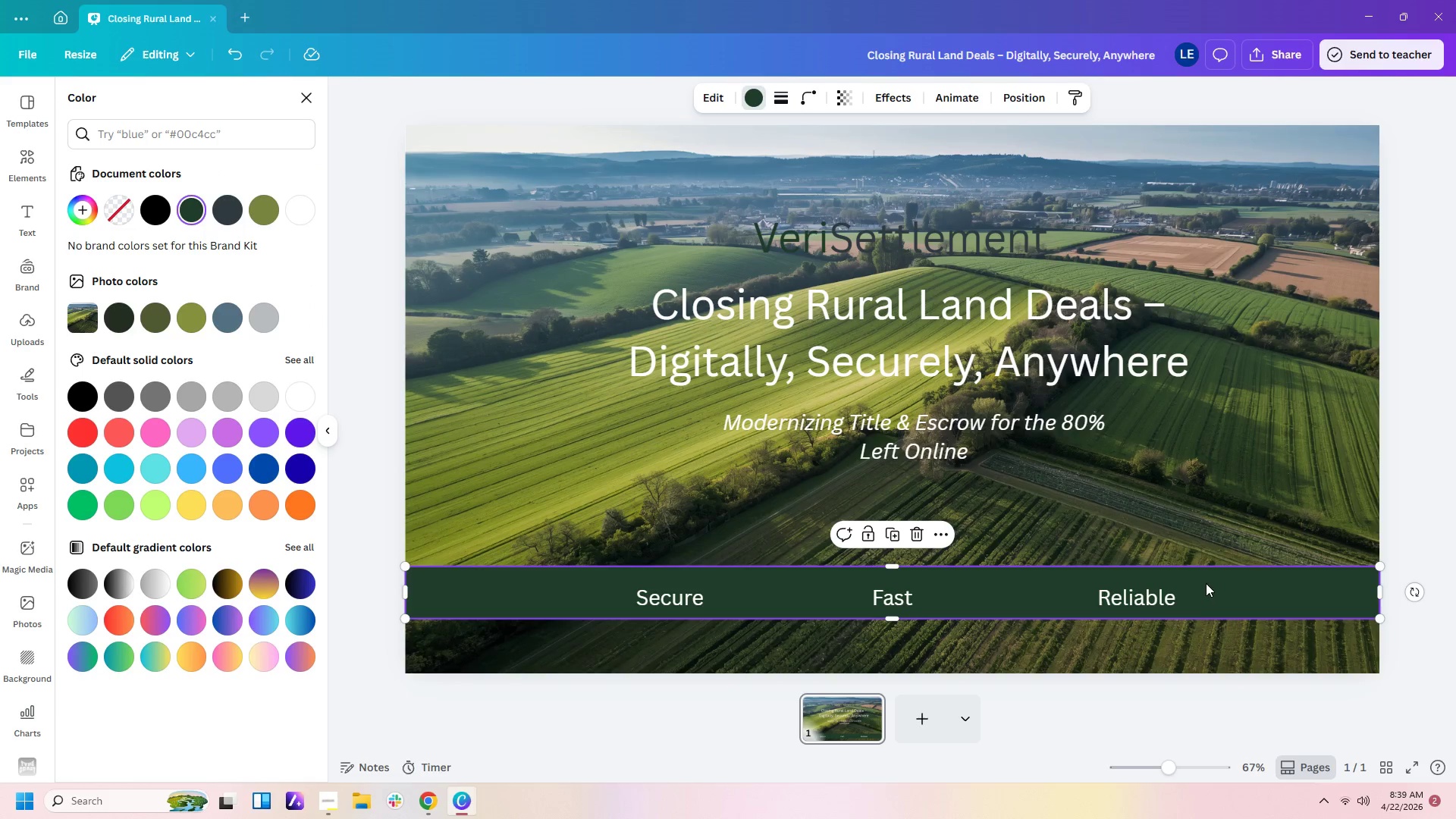 
left_click_drag(start_coordinate=[1214, 583], to_coordinate=[1216, 588])
 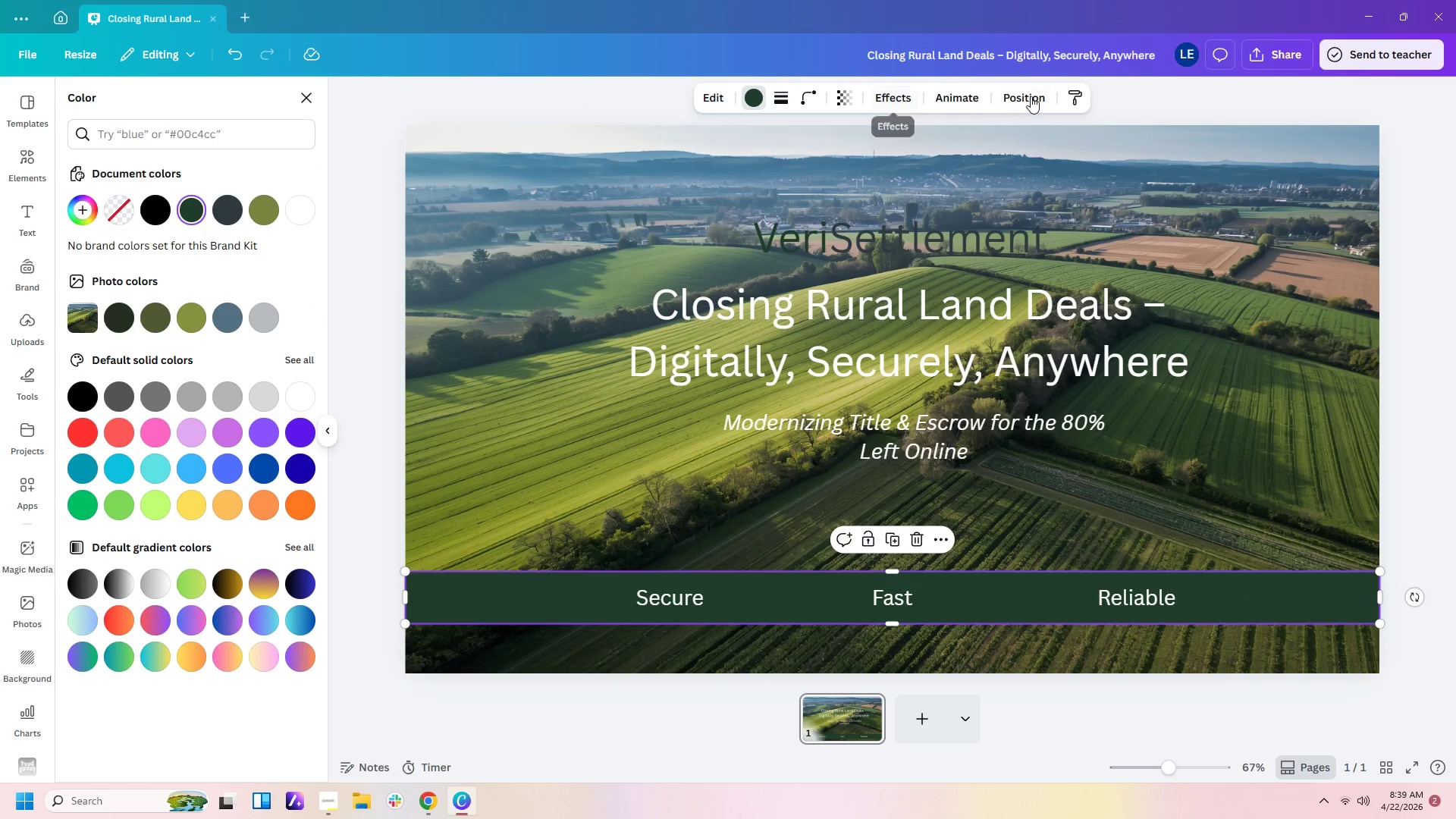 
left_click([835, 99])
 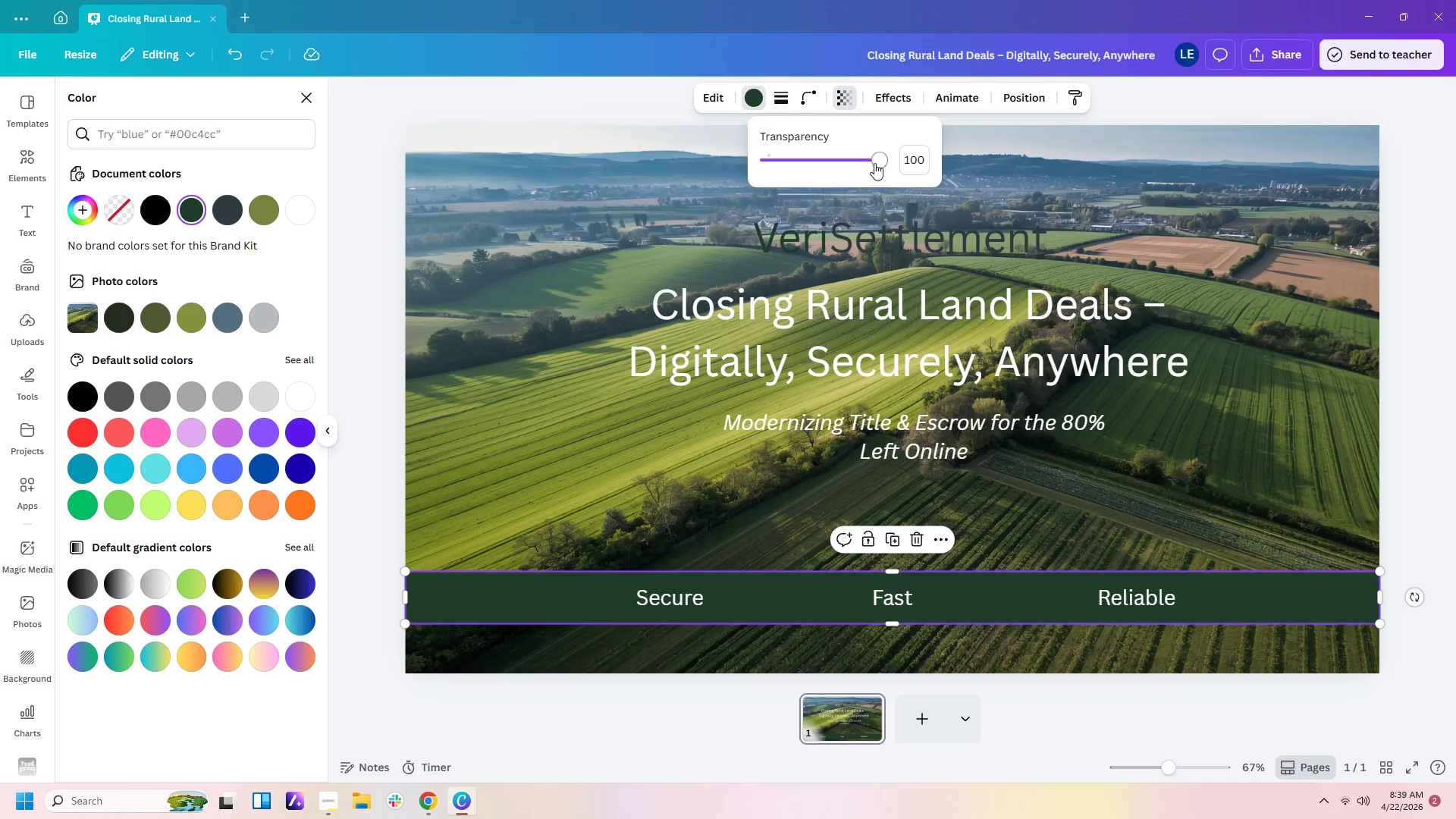 
left_click_drag(start_coordinate=[877, 163], to_coordinate=[835, 163])
 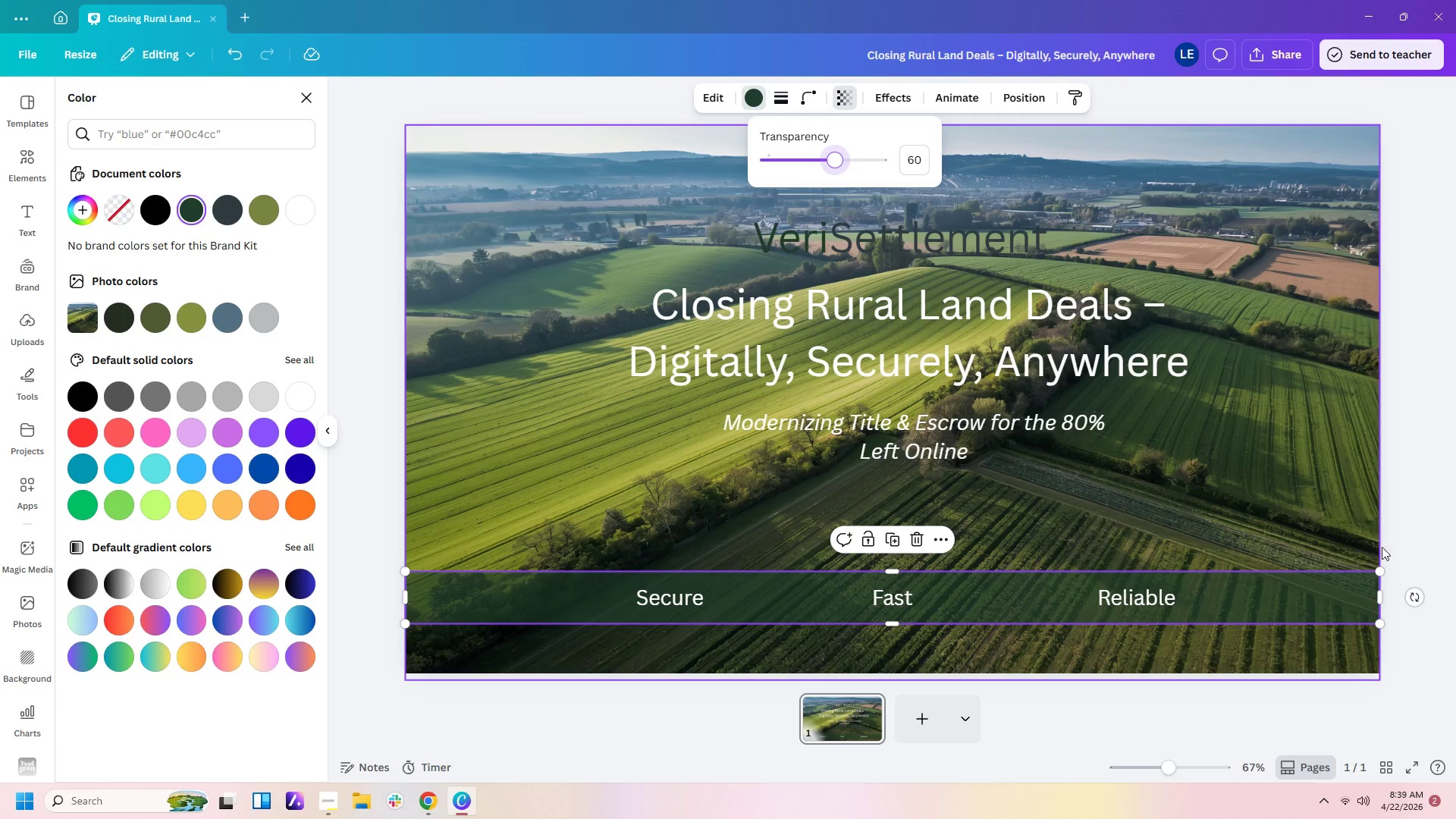 
left_click([1383, 545])
 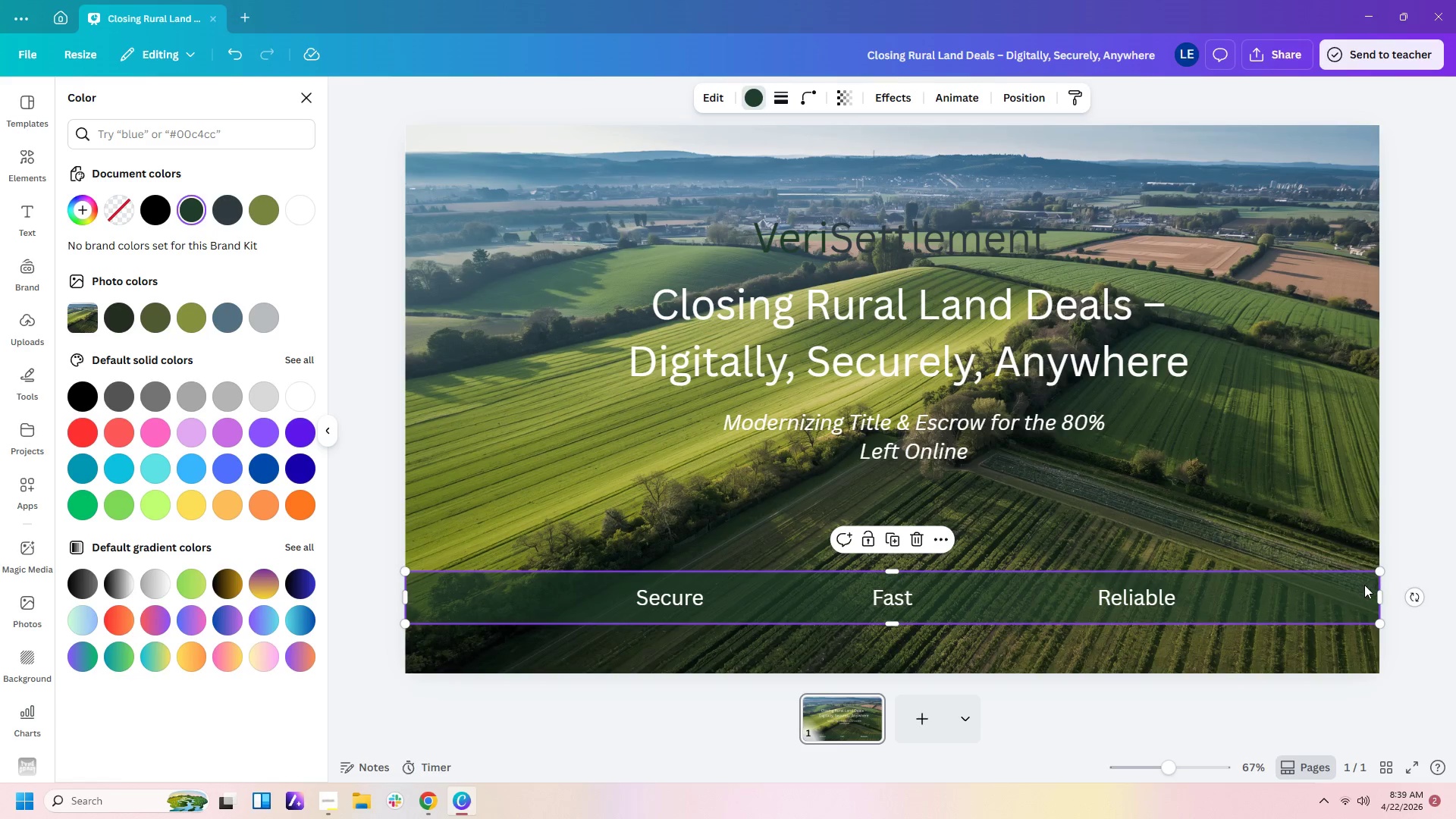 
left_click([1310, 609])
 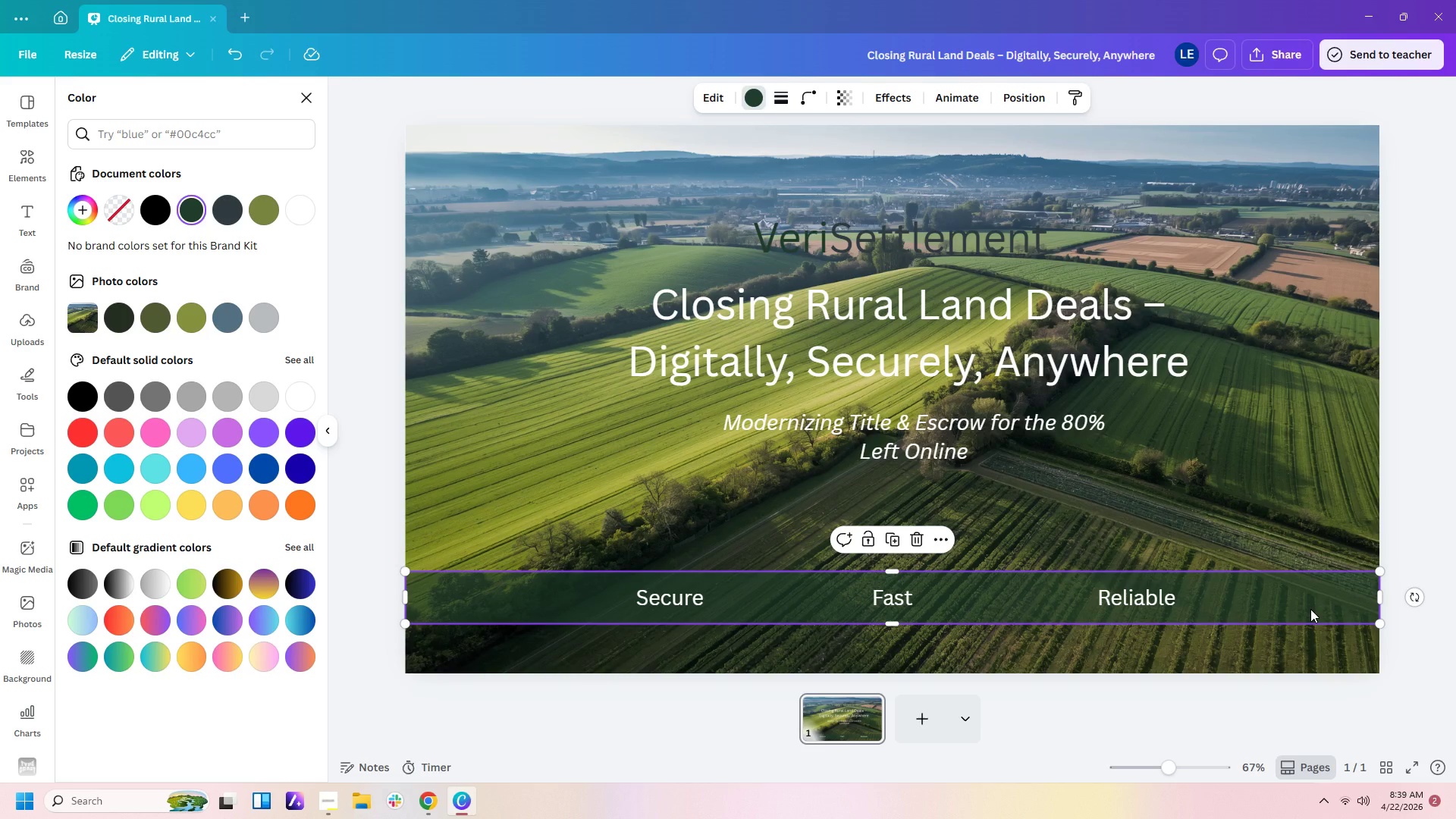 
key(Control+C)
 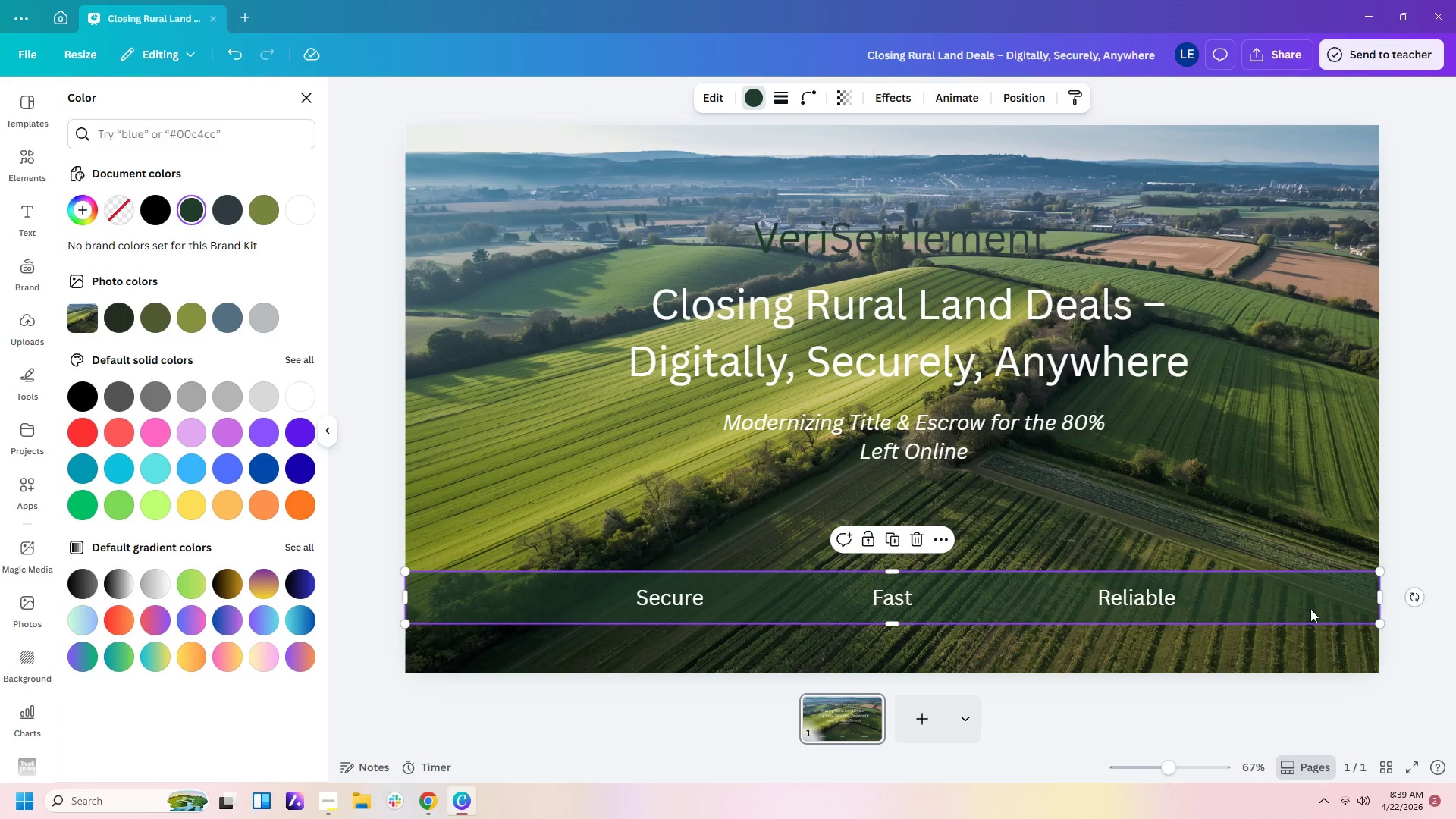 
key(Control+V)
 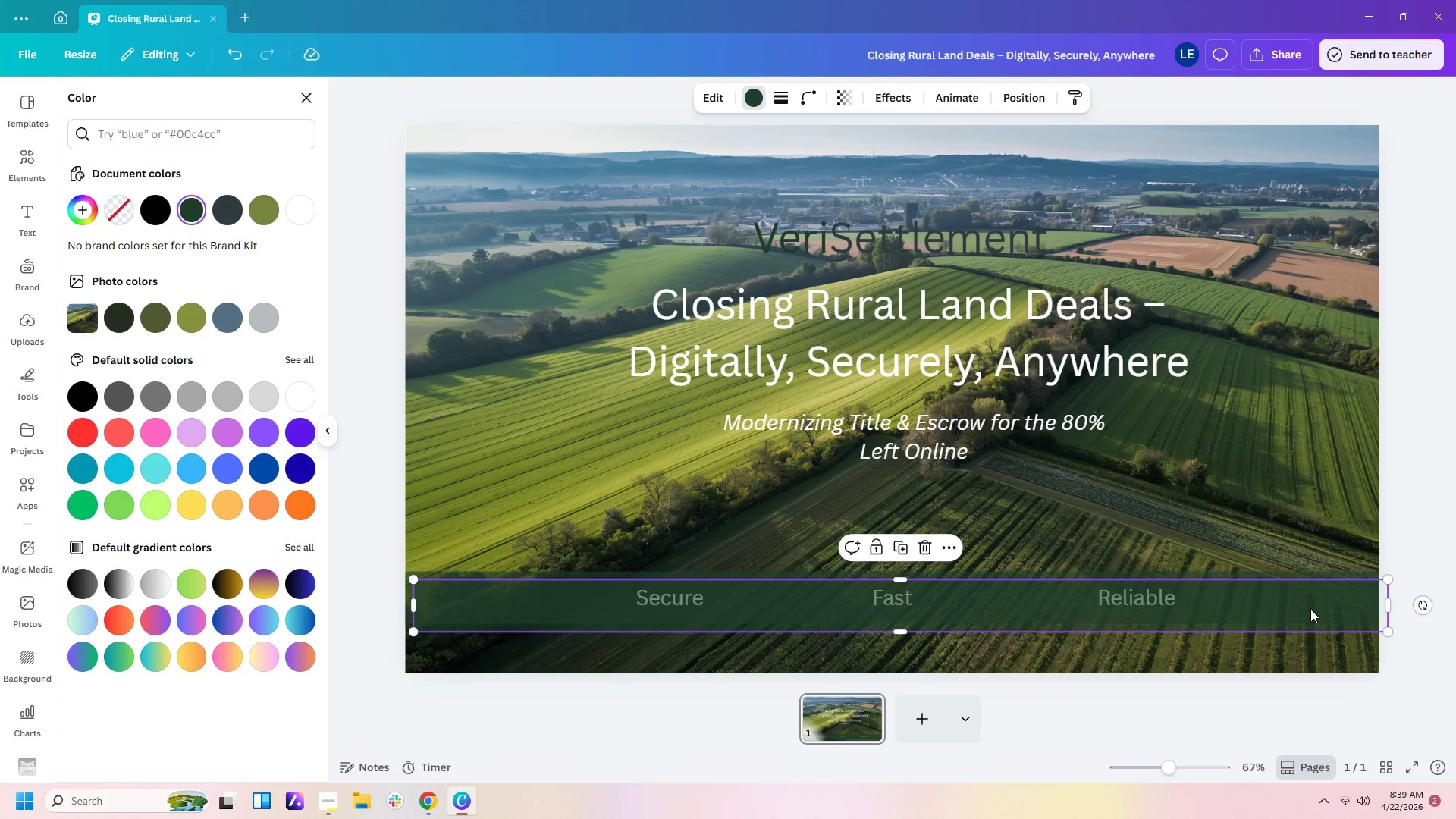 
left_click_drag(start_coordinate=[1310, 609], to_coordinate=[1285, 303])
 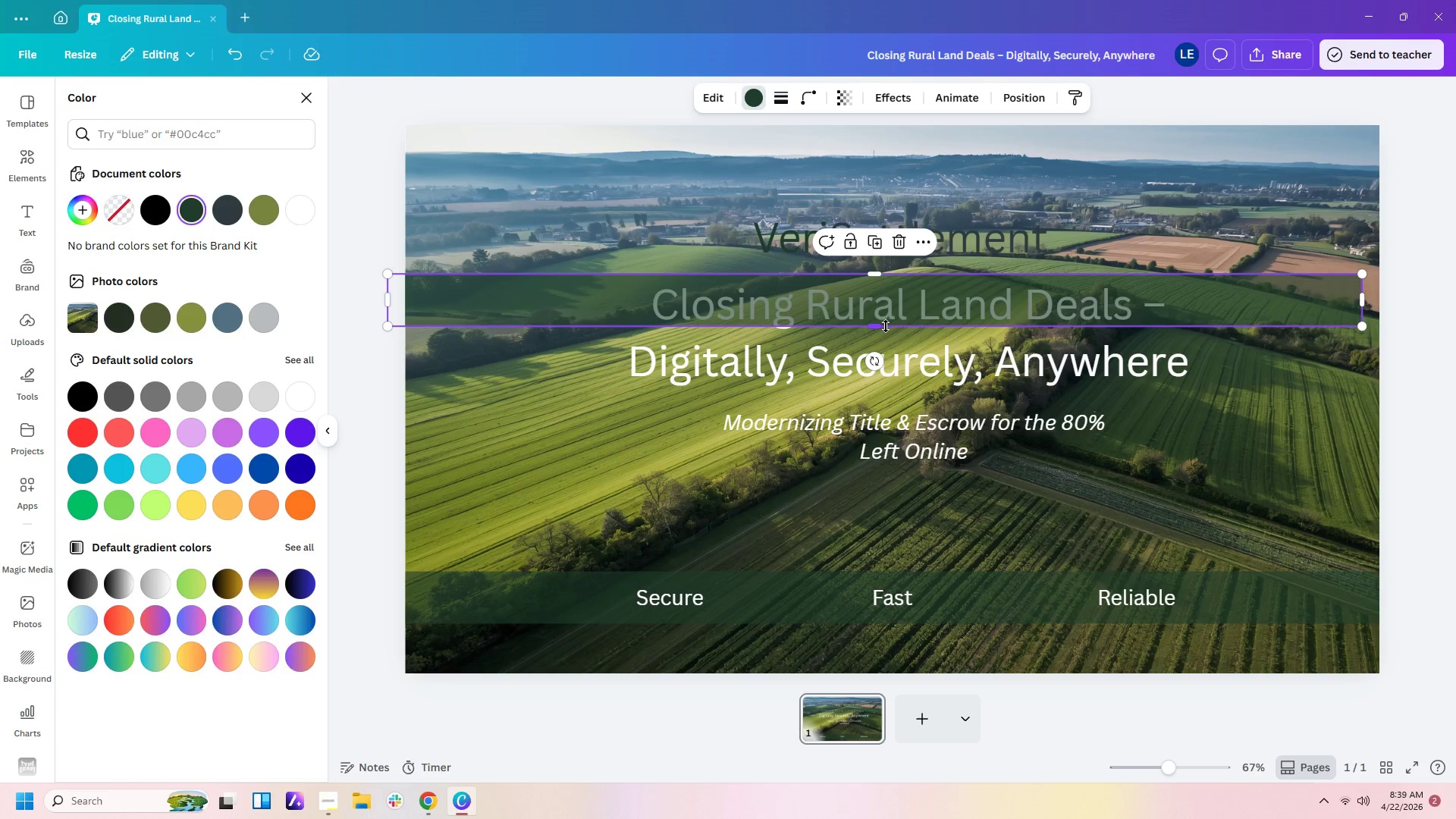 
left_click_drag(start_coordinate=[879, 326], to_coordinate=[880, 479])
 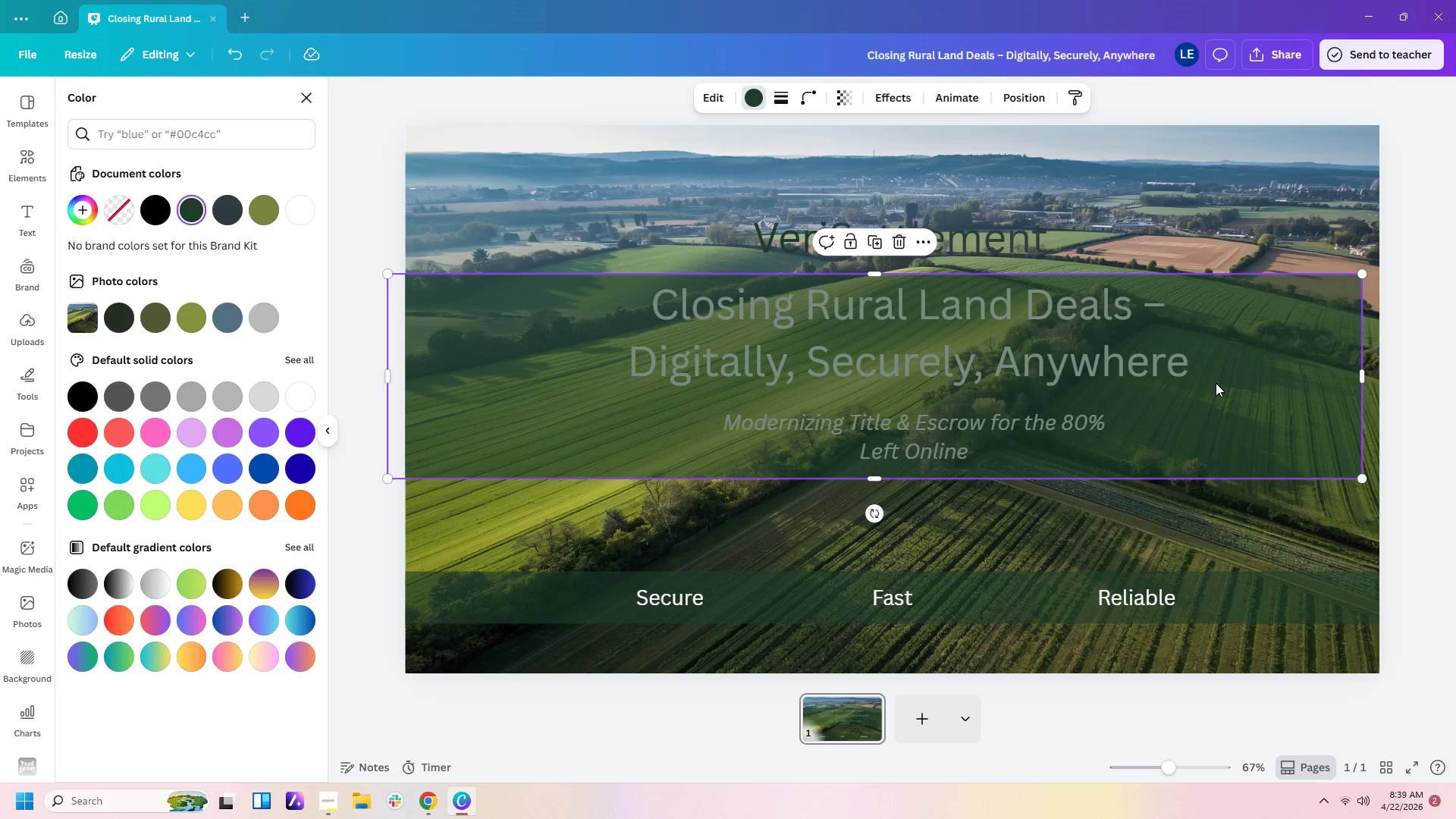 
left_click_drag(start_coordinate=[1215, 385], to_coordinate=[1235, 386])
 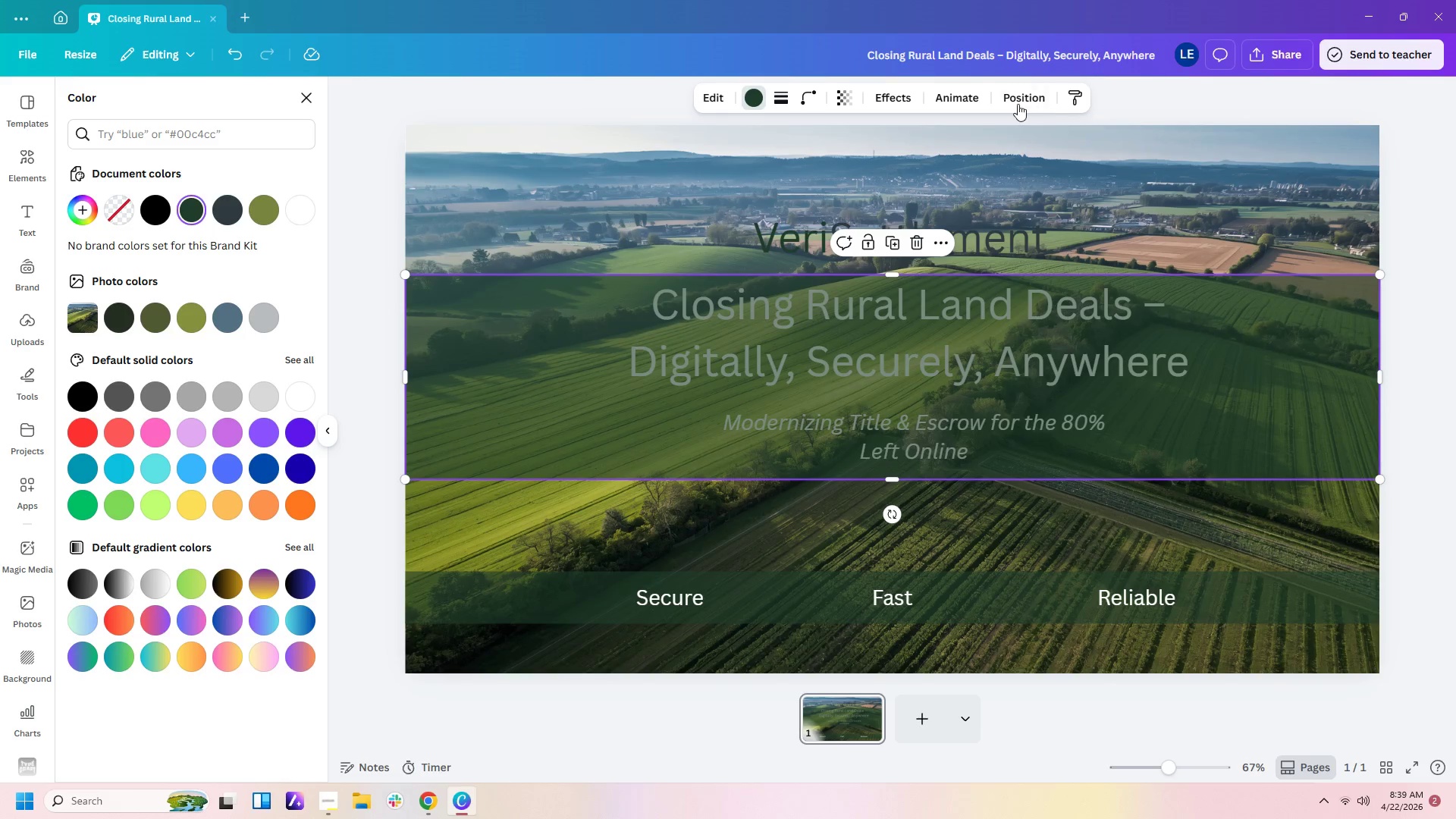 
left_click([1015, 104])
 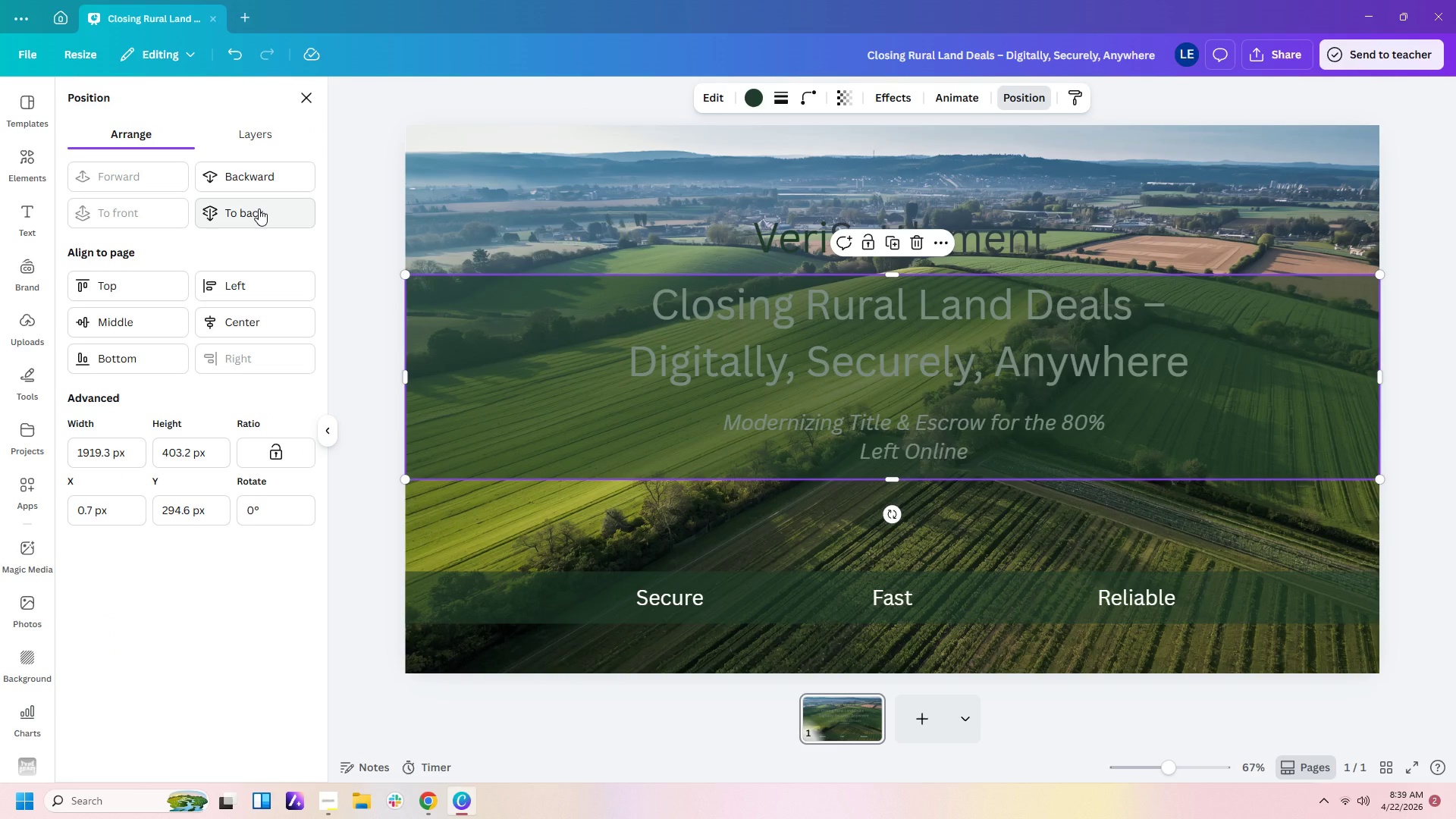 
left_click([259, 209])
 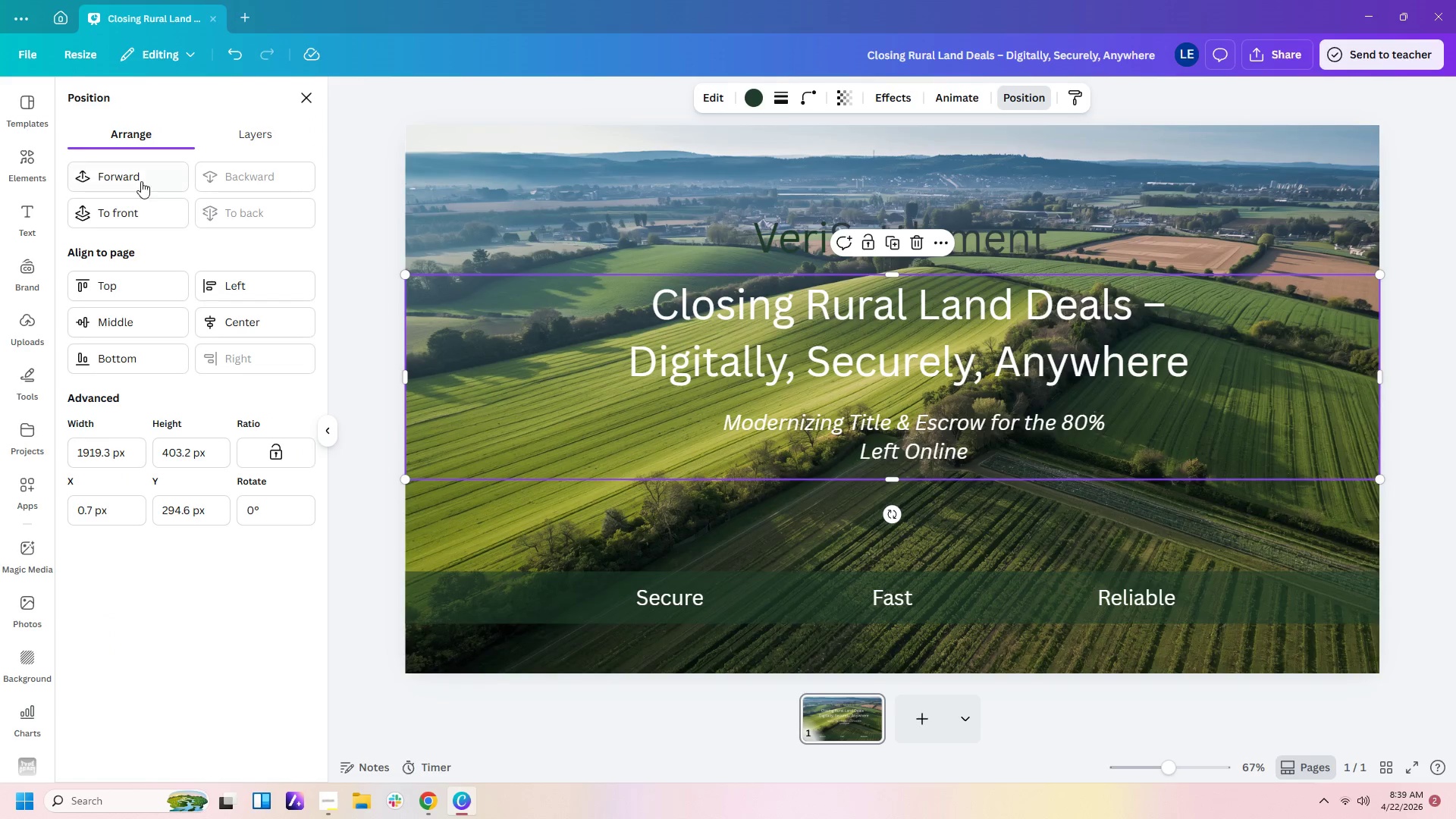 
left_click([141, 176])
 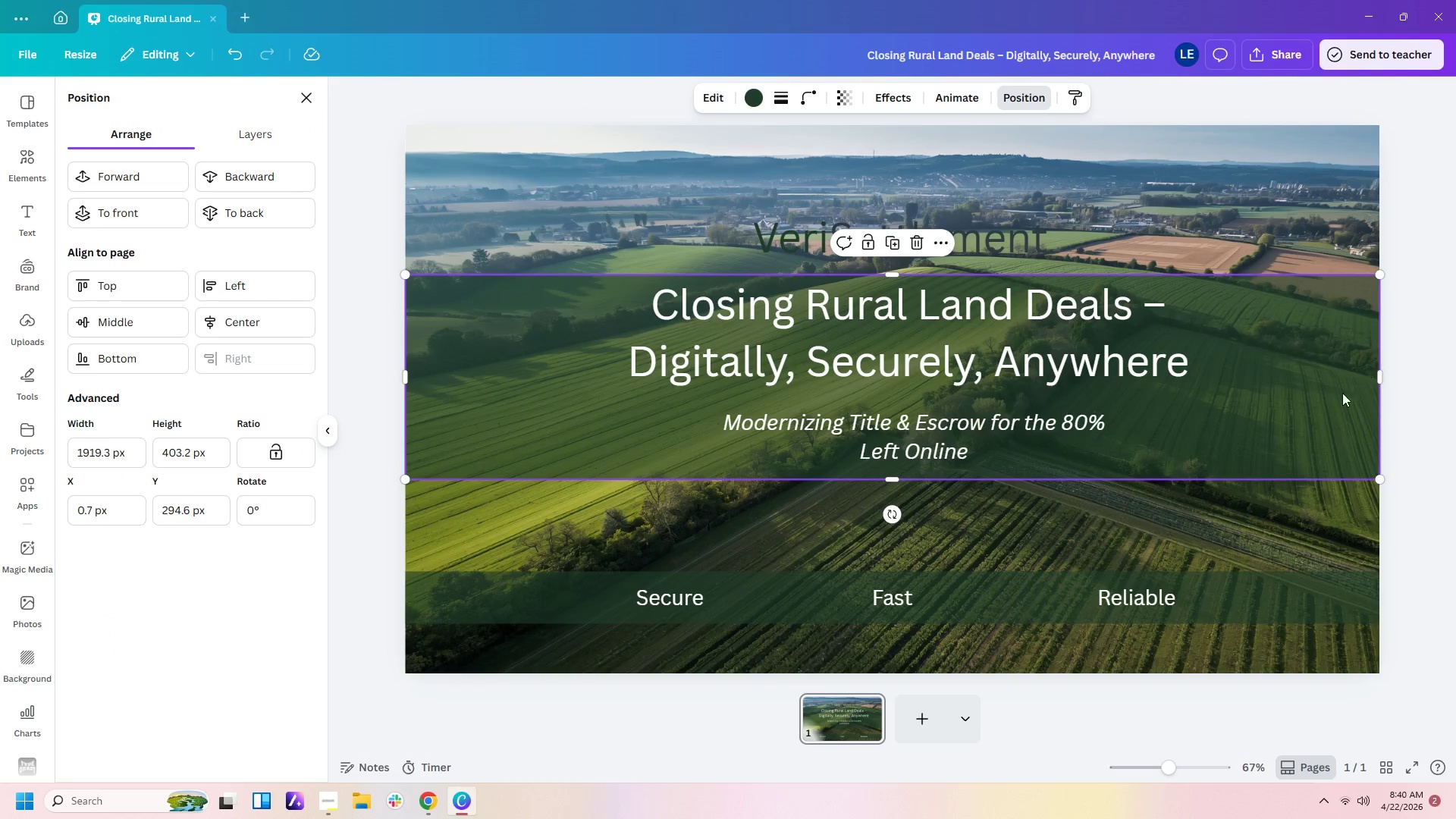 
left_click_drag(start_coordinate=[1329, 400], to_coordinate=[1329, 394])
 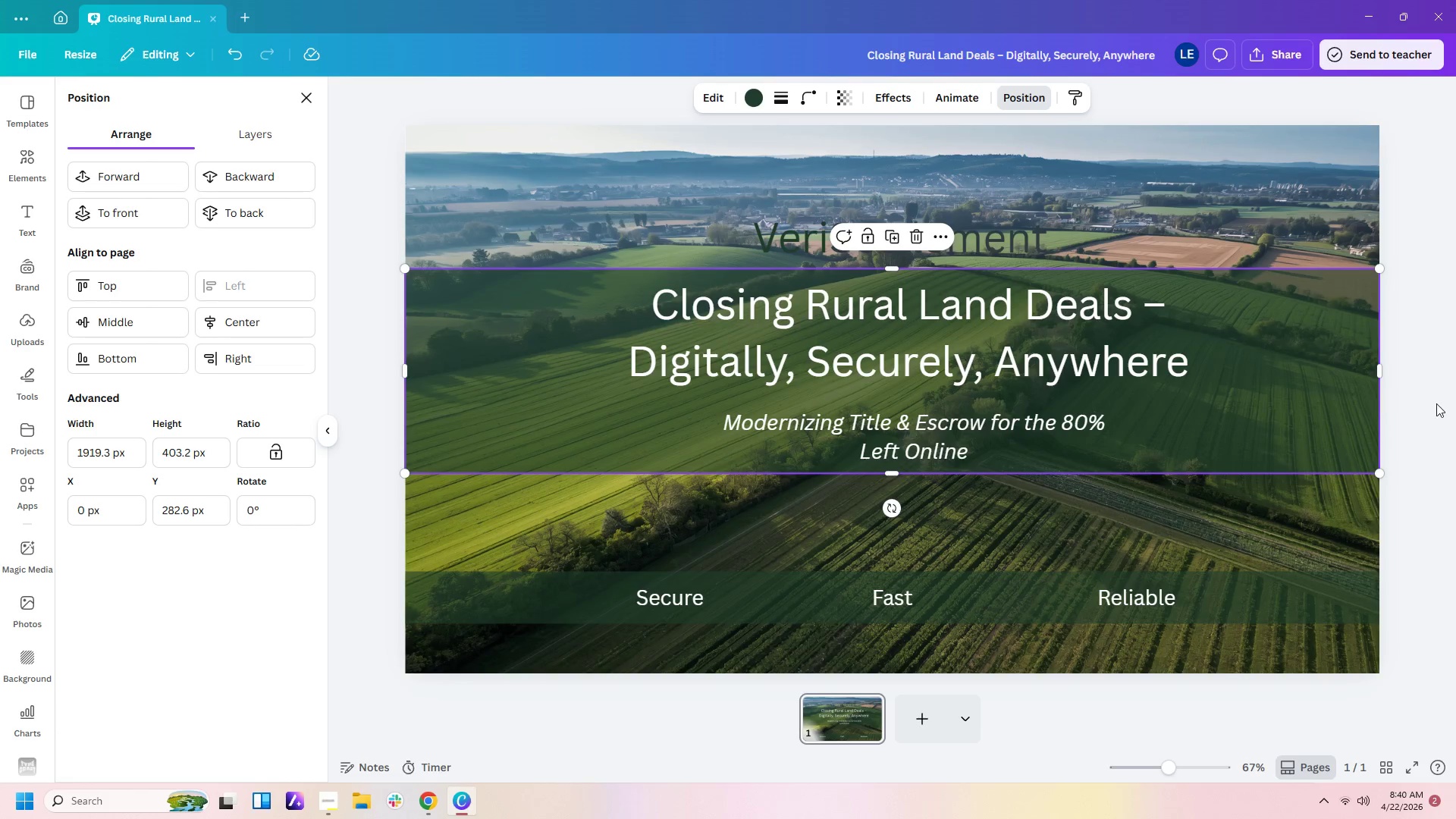 
left_click([1436, 403])
 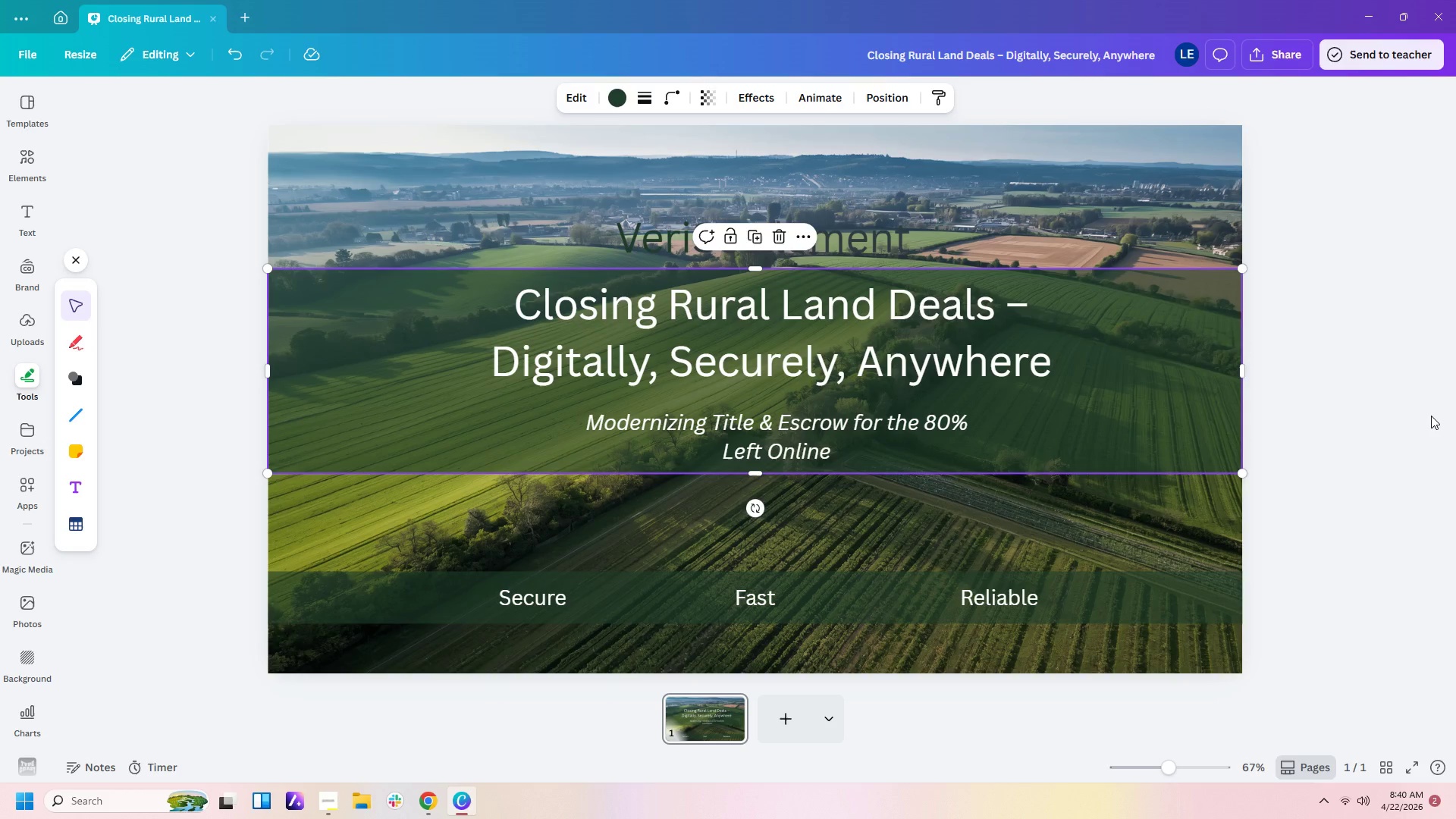 
left_click([1423, 422])
 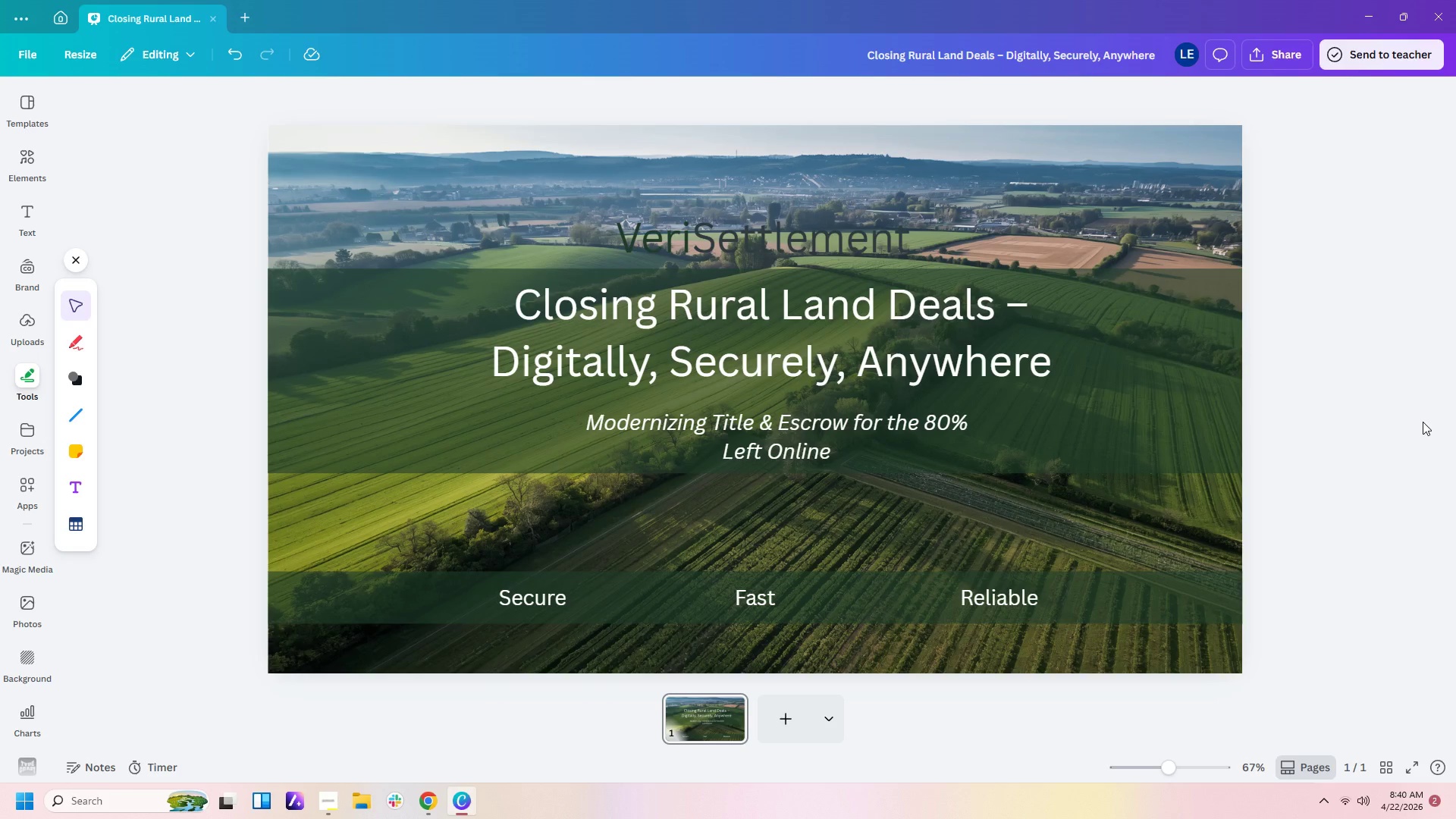 
wait(5.5)
 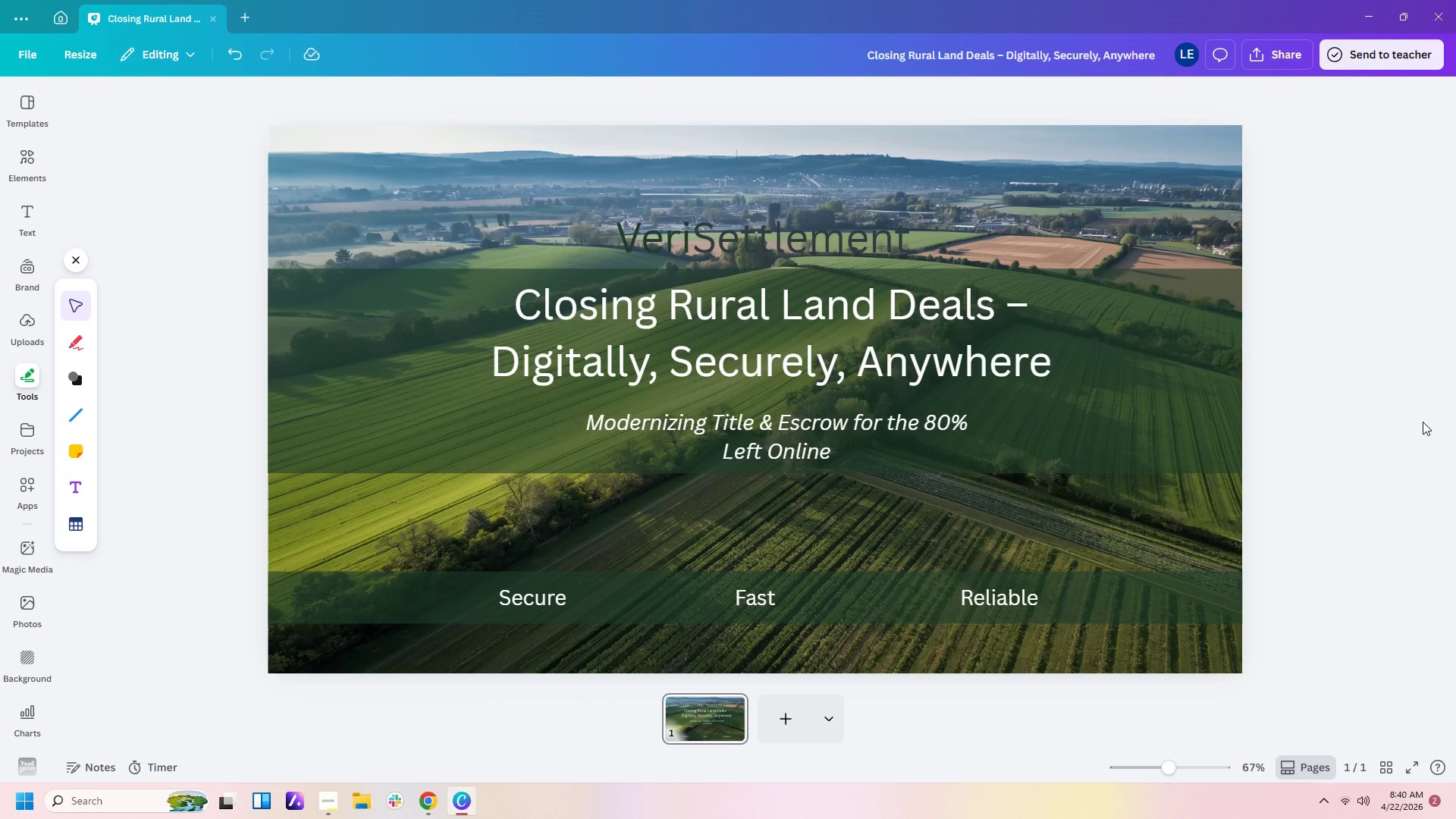 
left_click_drag(start_coordinate=[739, 235], to_coordinate=[740, 141])
 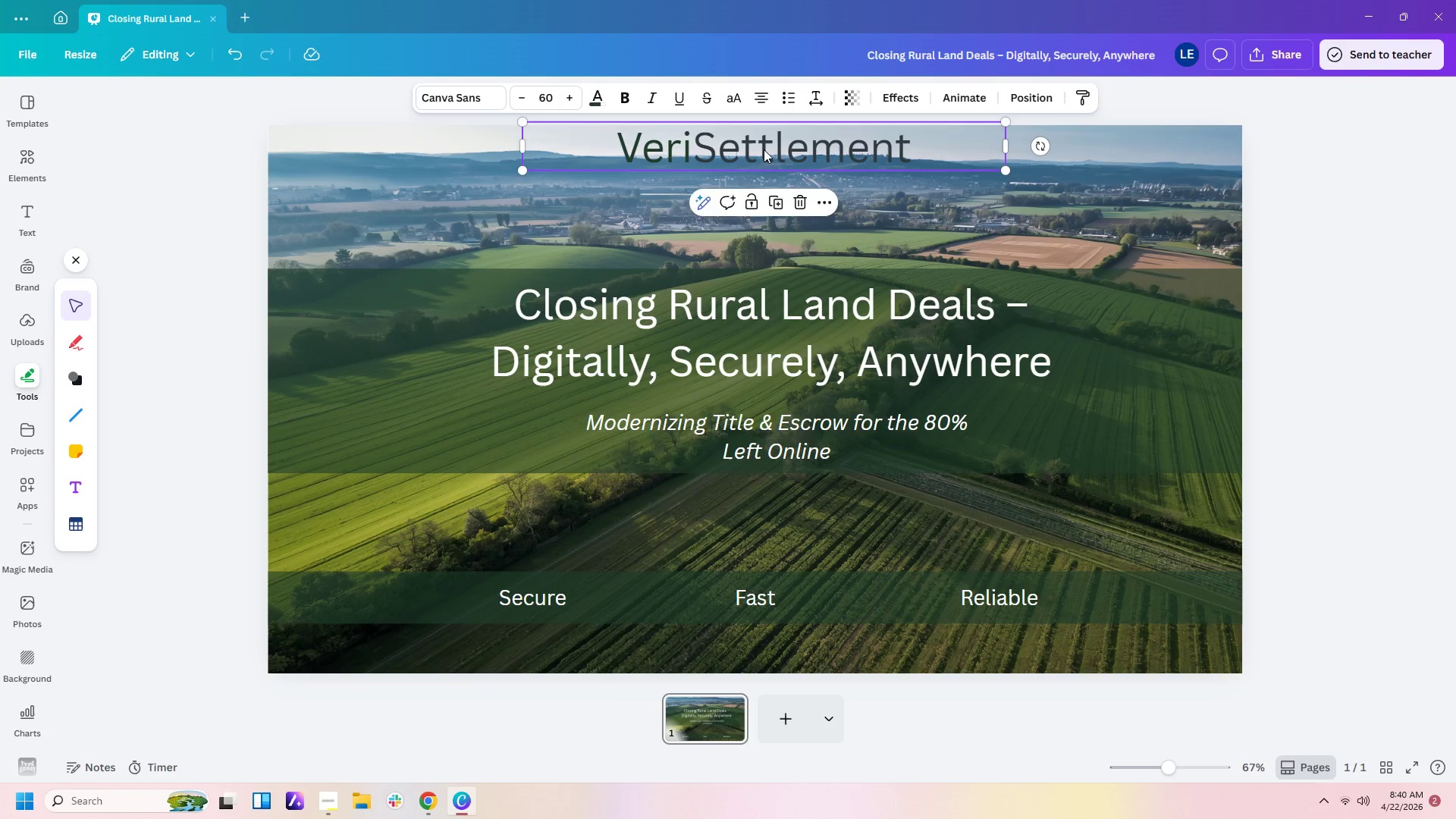 
left_click_drag(start_coordinate=[764, 149], to_coordinate=[764, 198])
 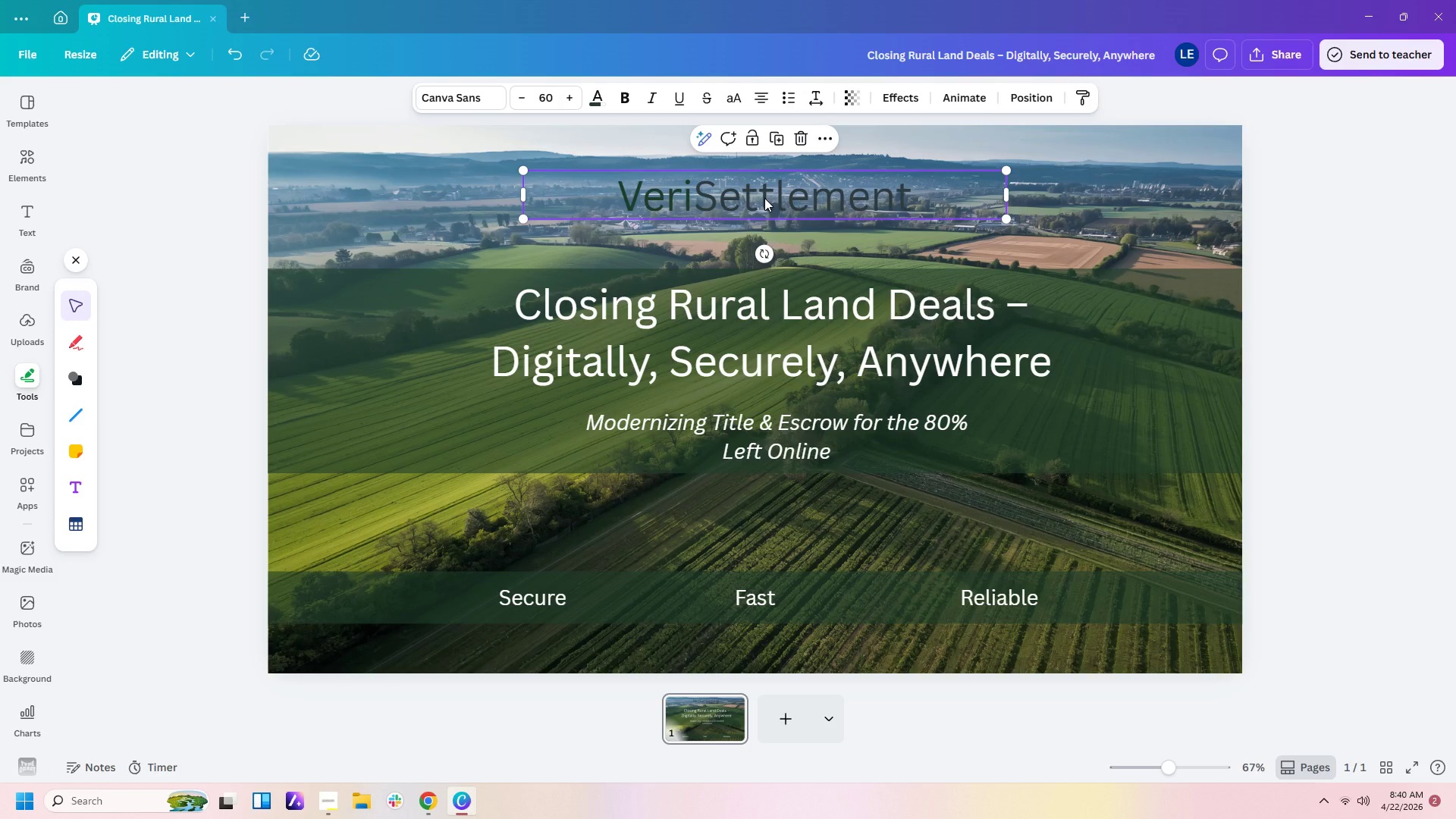 
wait(12.99)
 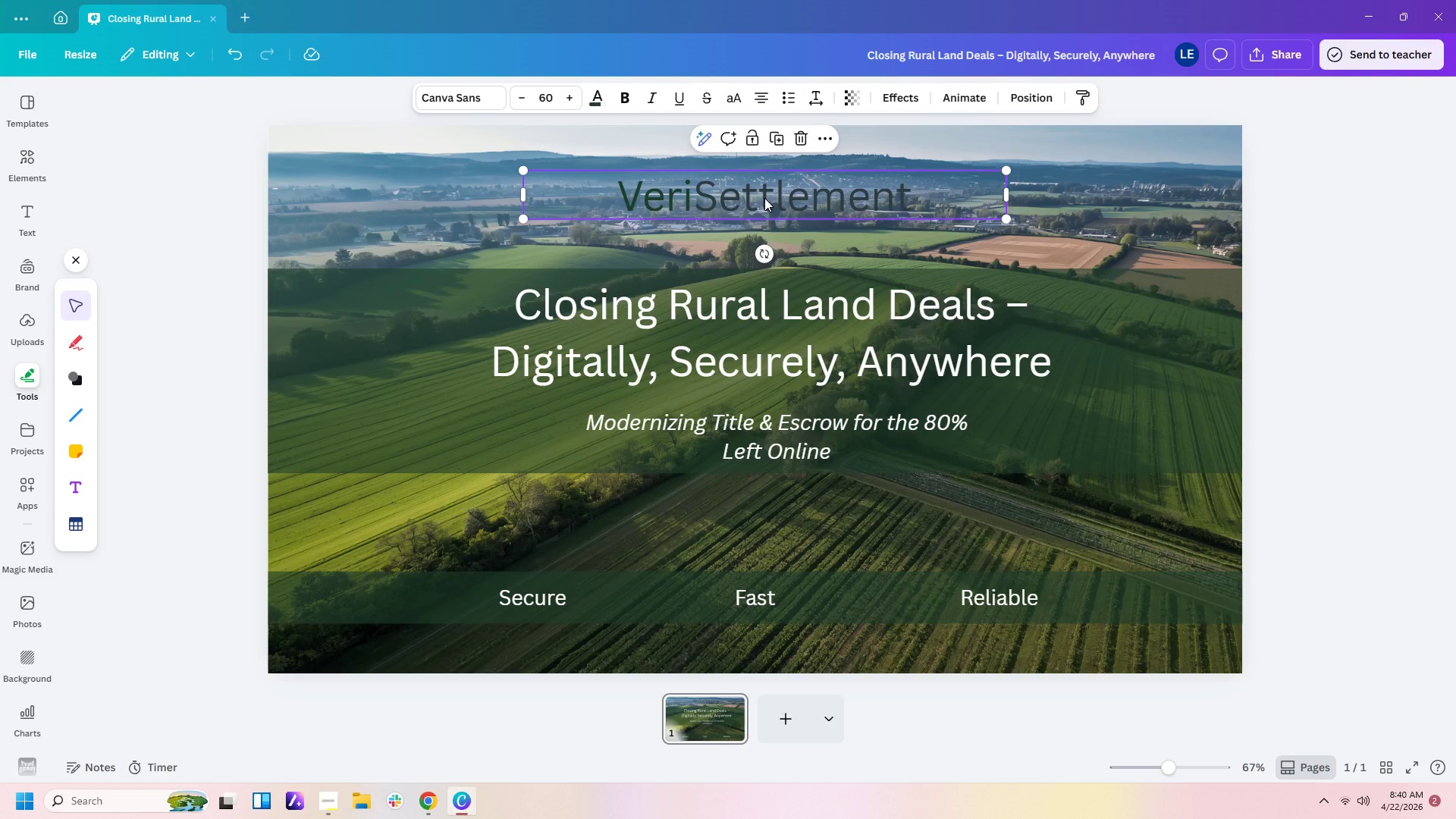 
mouse_move([36, 538])
 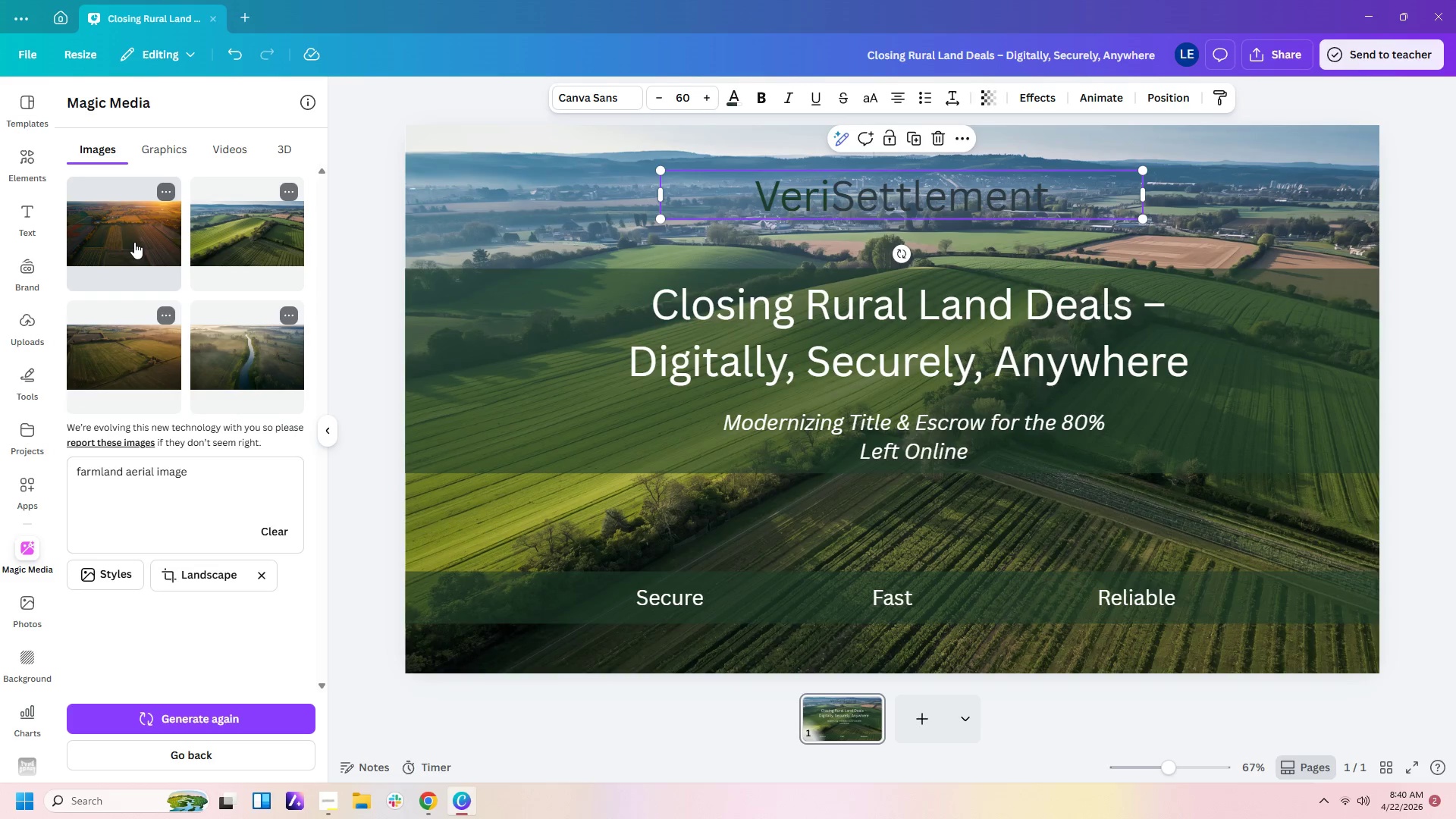 
left_click([155, 361])
 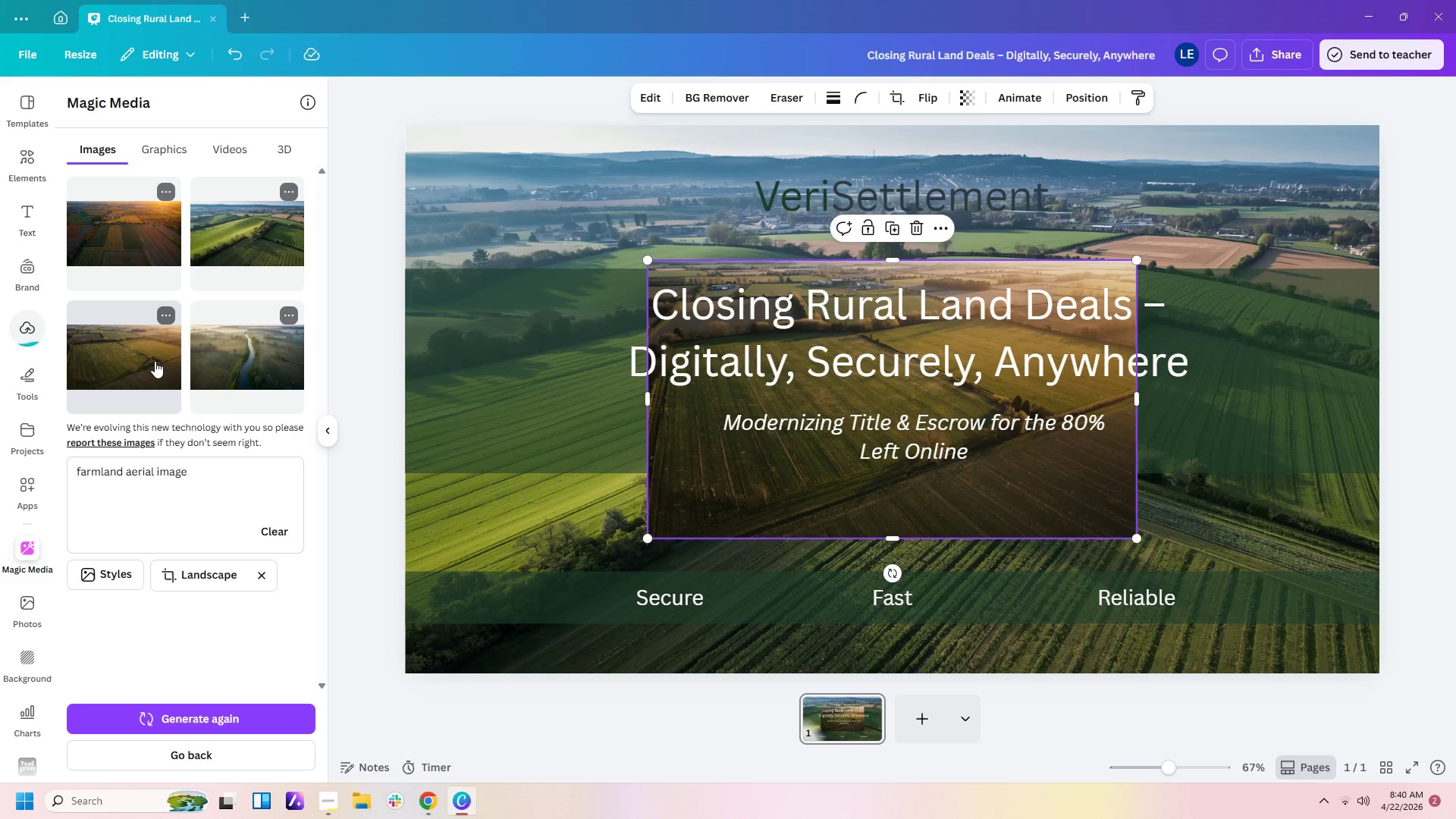 
wait(8.36)
 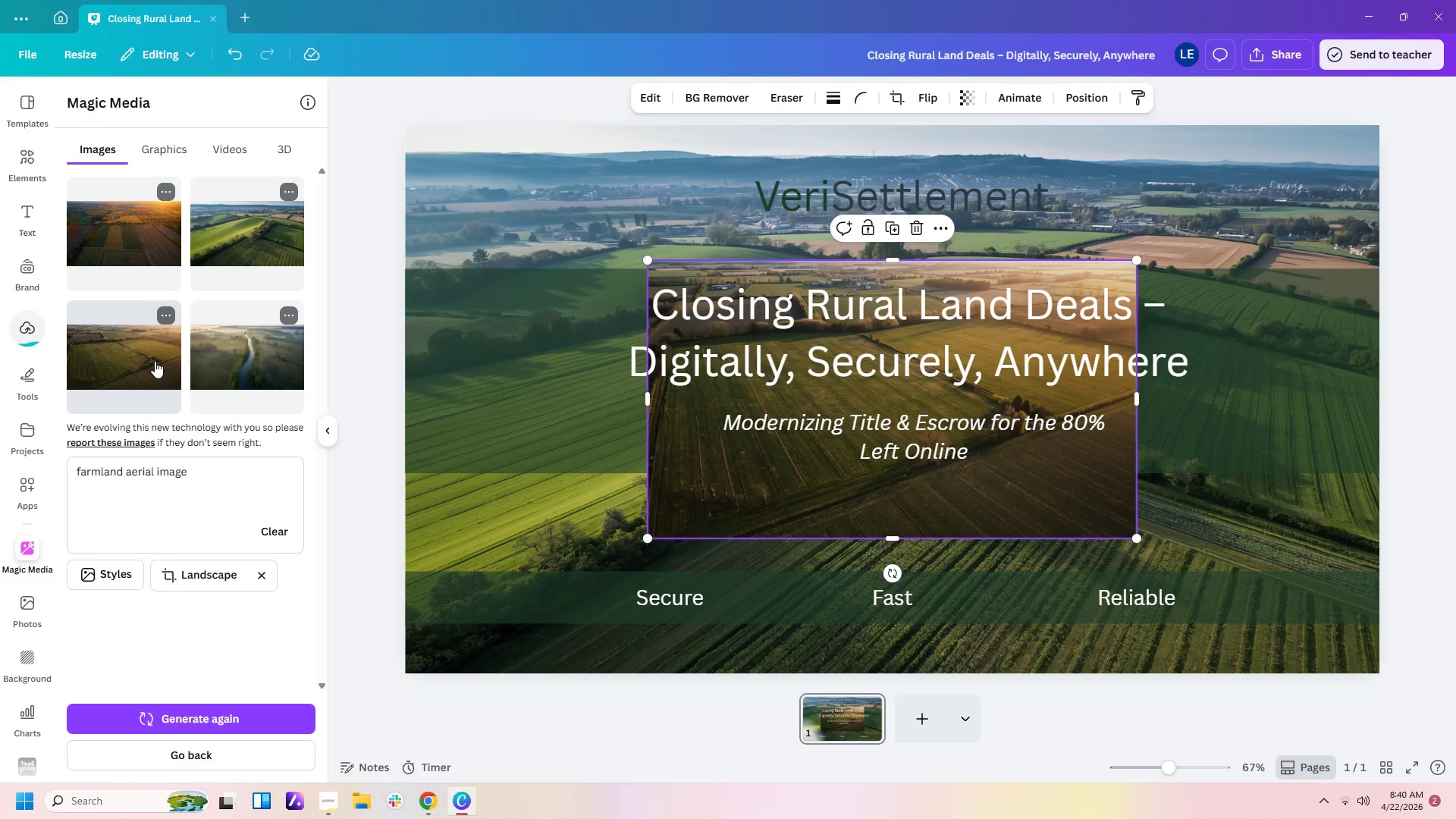 
left_click([807, 503])
 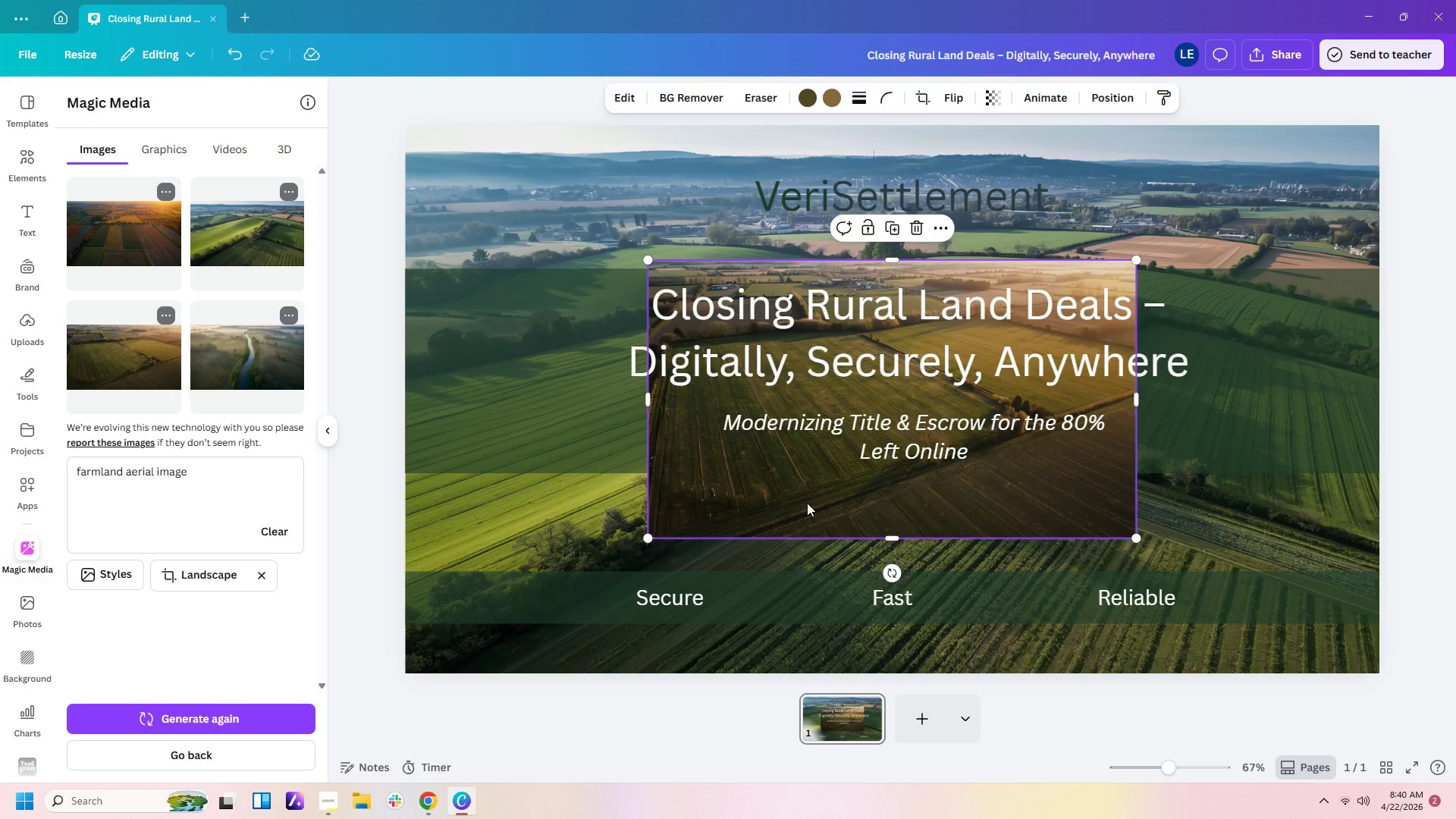 
key(Delete)
 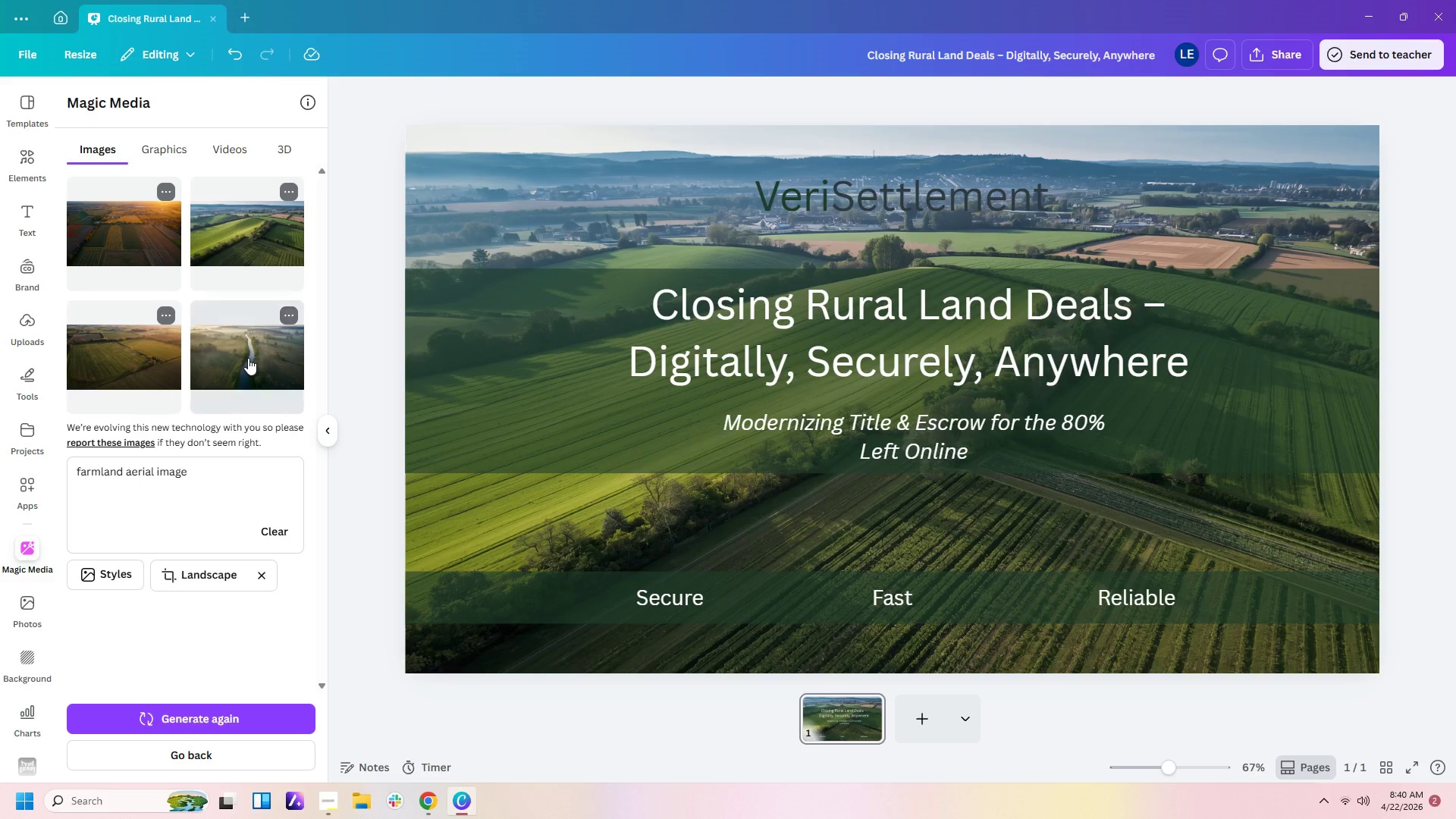 
left_click([246, 356])
 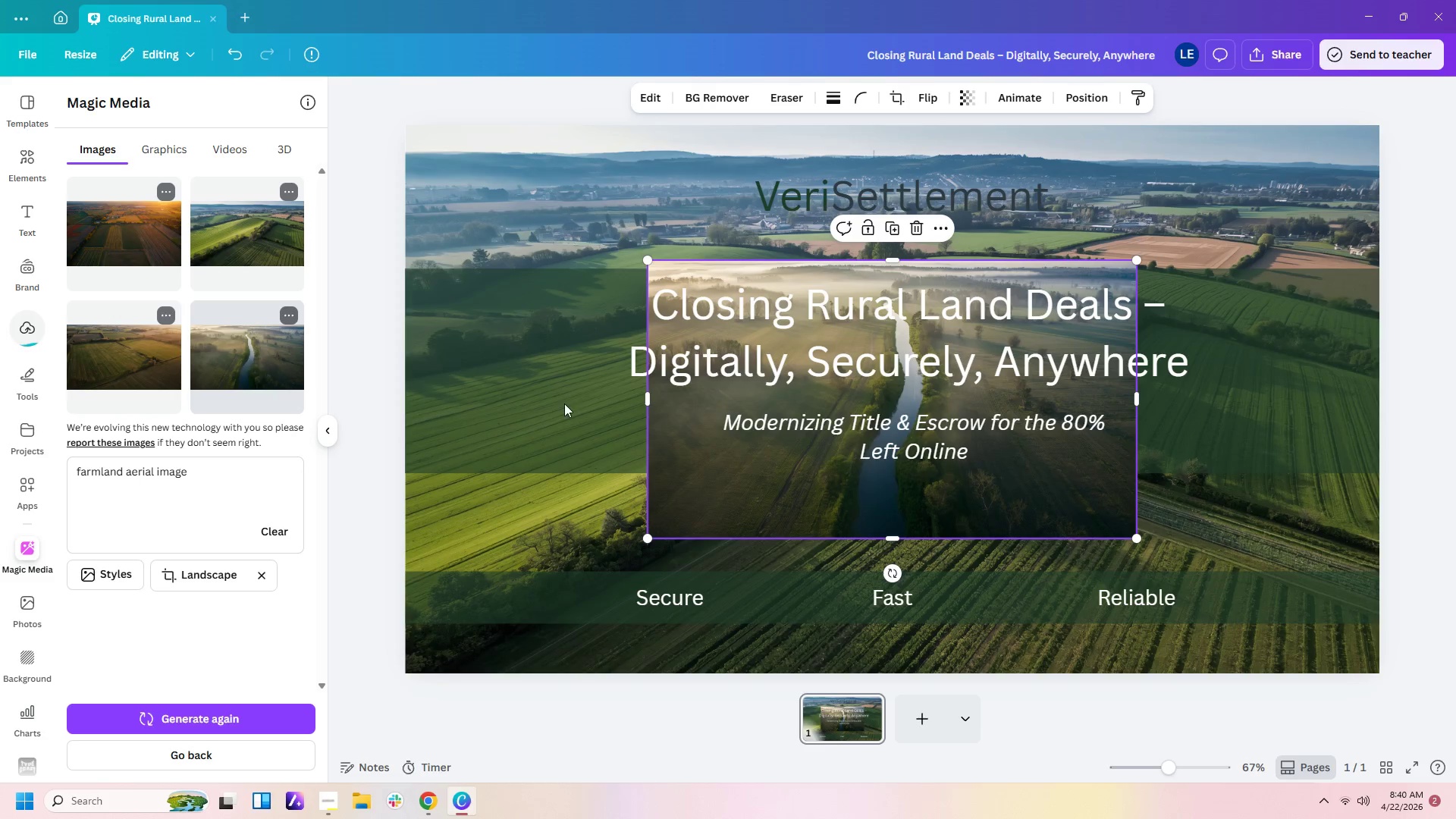 
left_click([937, 507])
 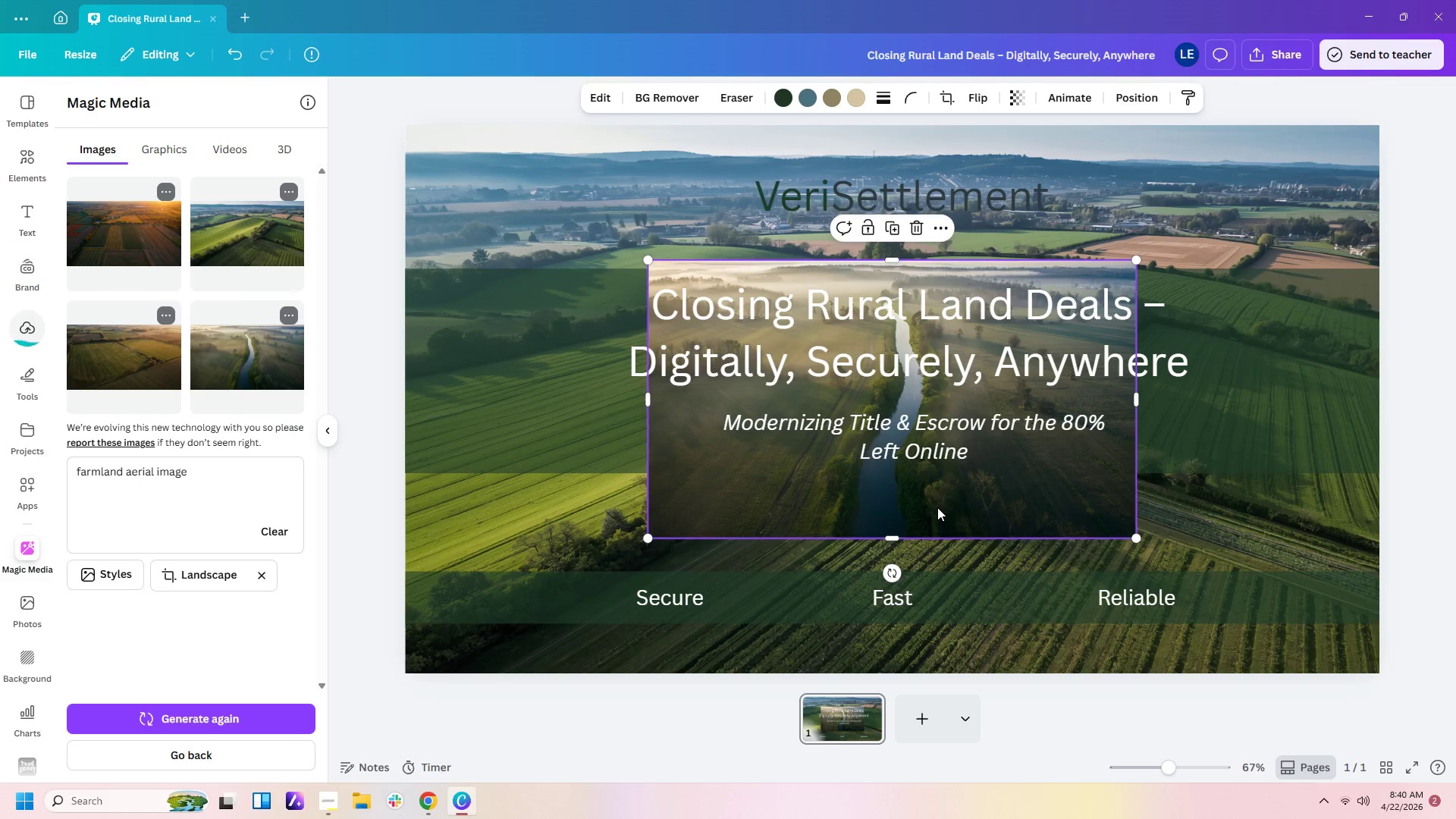 
left_click_drag(start_coordinate=[937, 507], to_coordinate=[695, 433])
 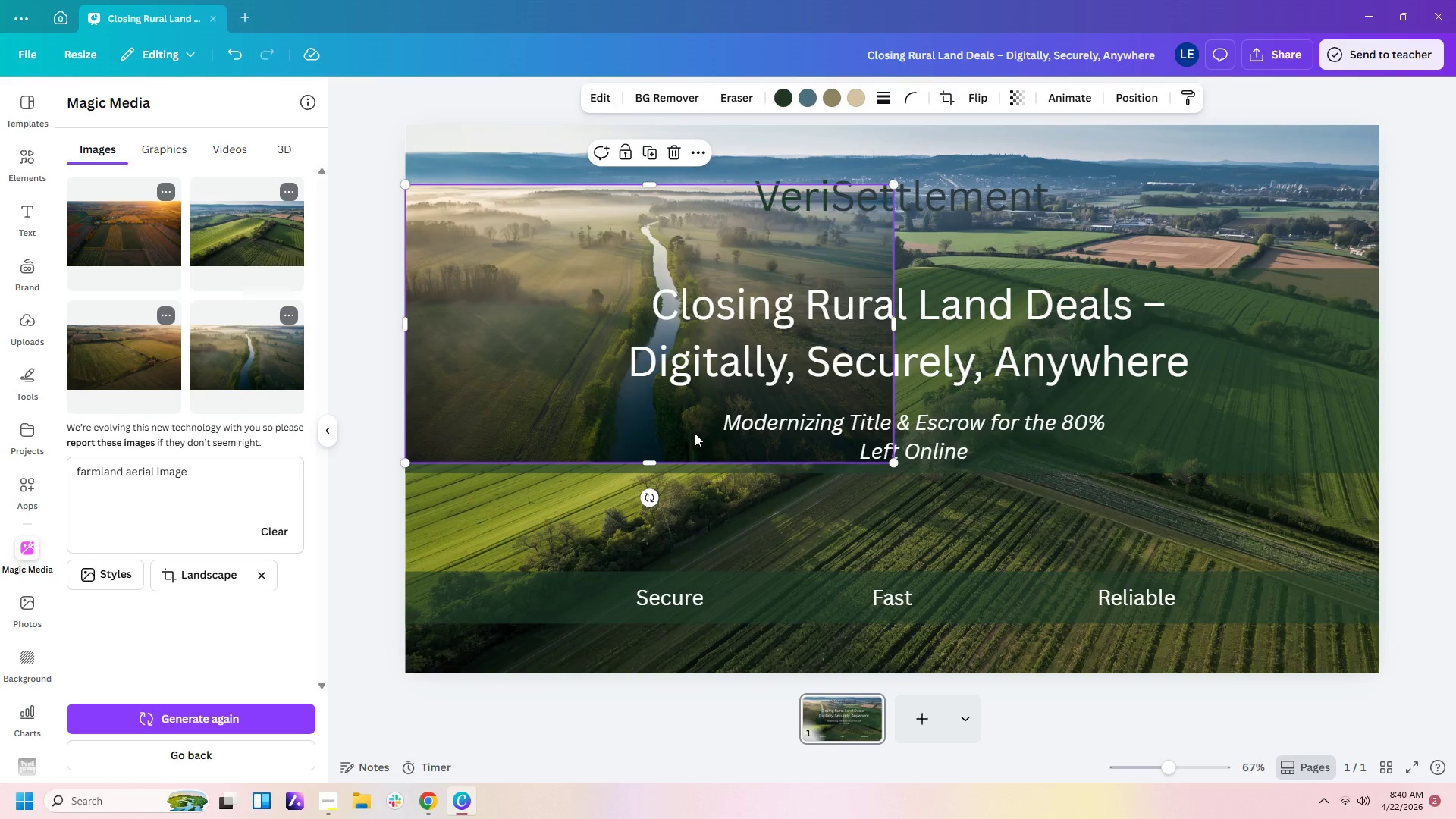 
key(Delete)
 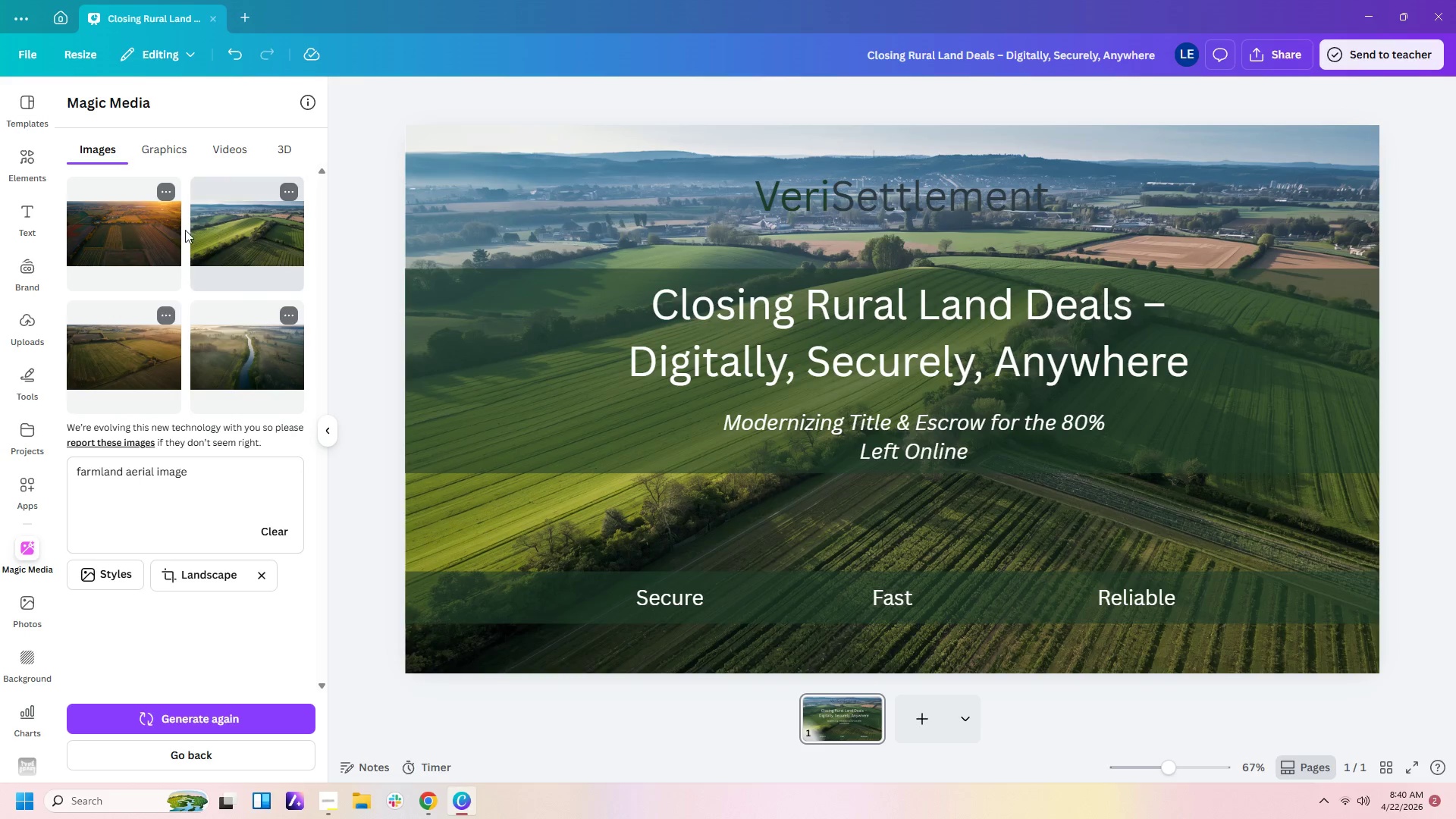 
left_click([149, 243])
 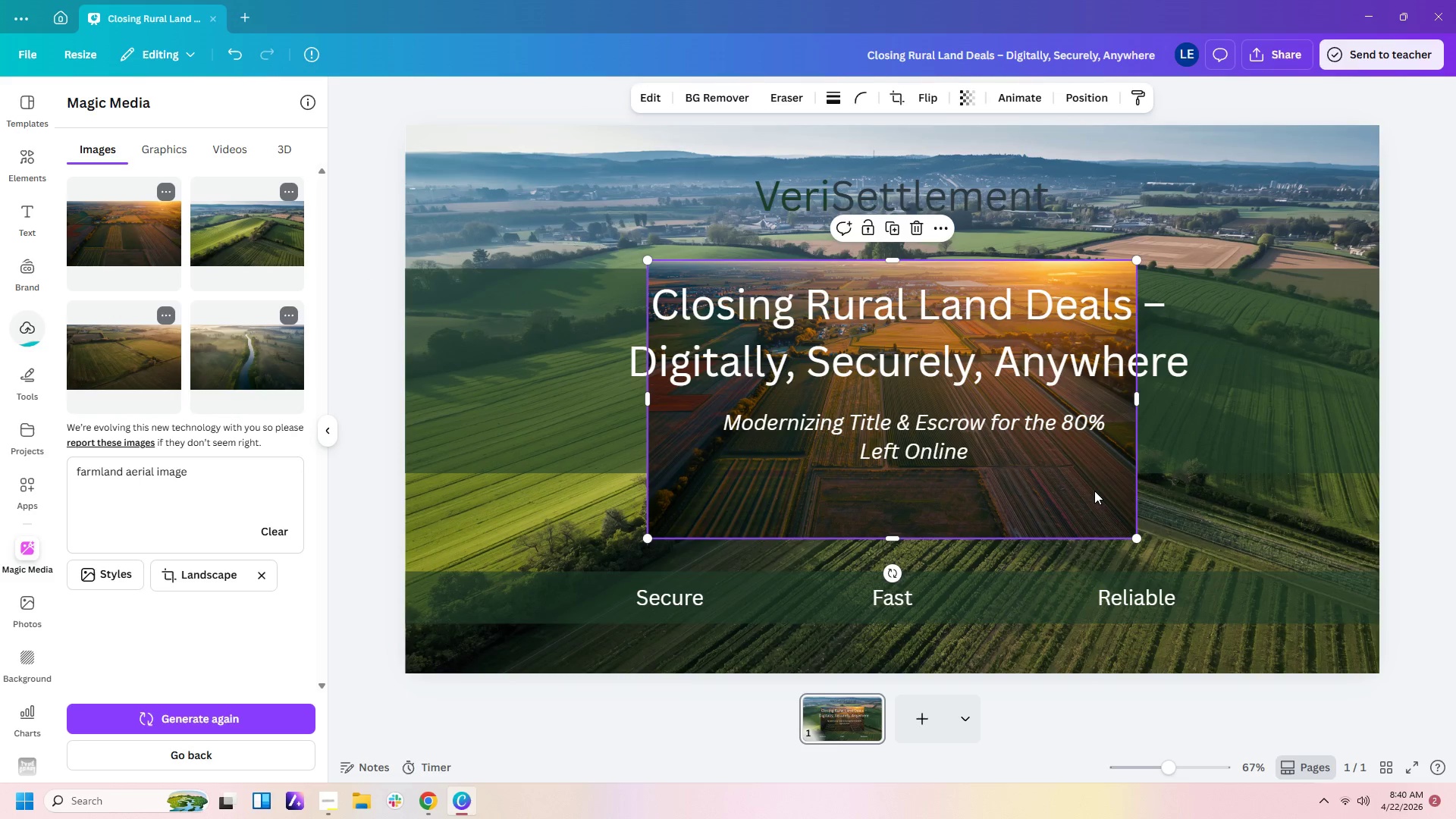 
wait(5.72)
 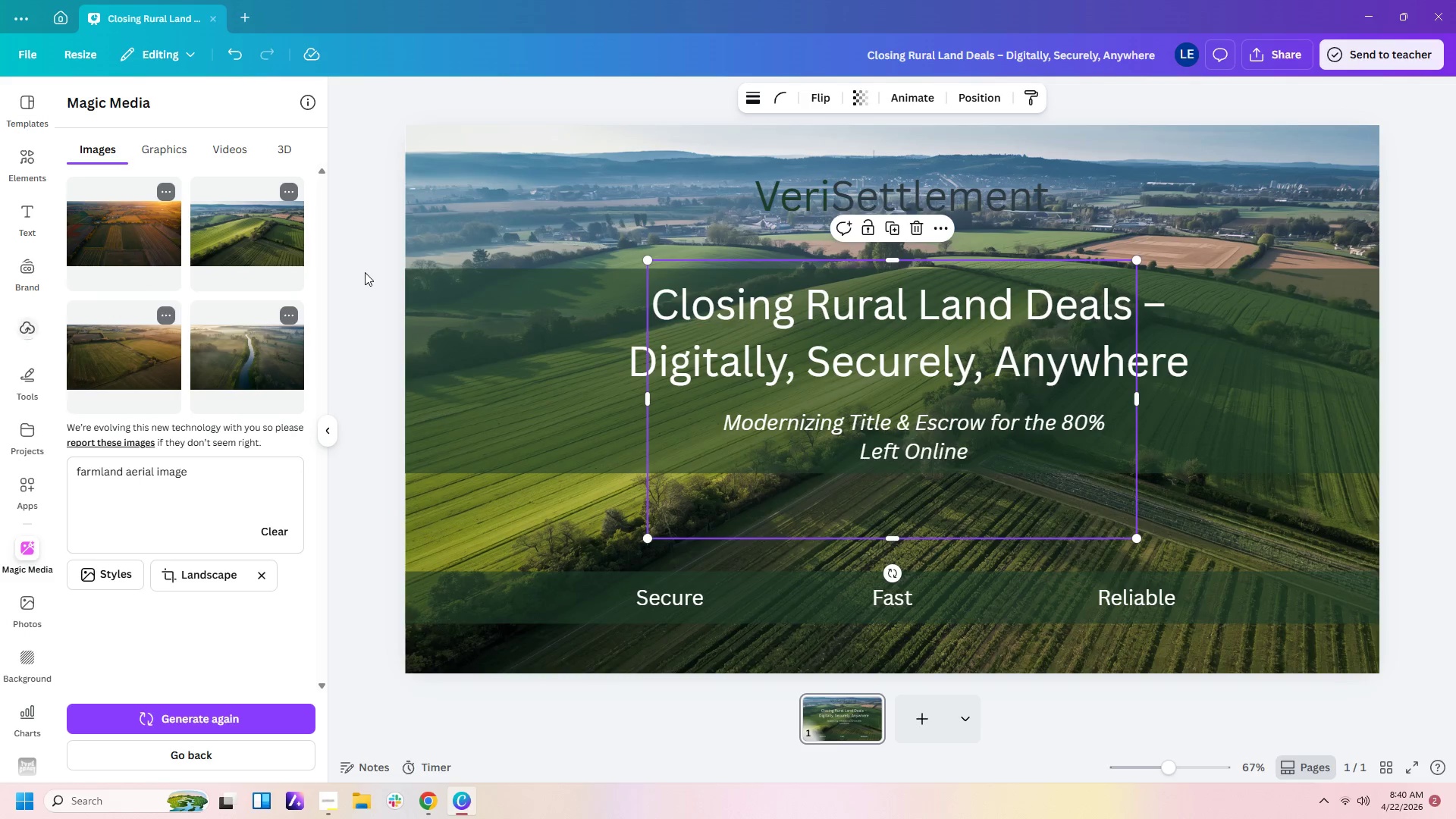 
key(Delete)
 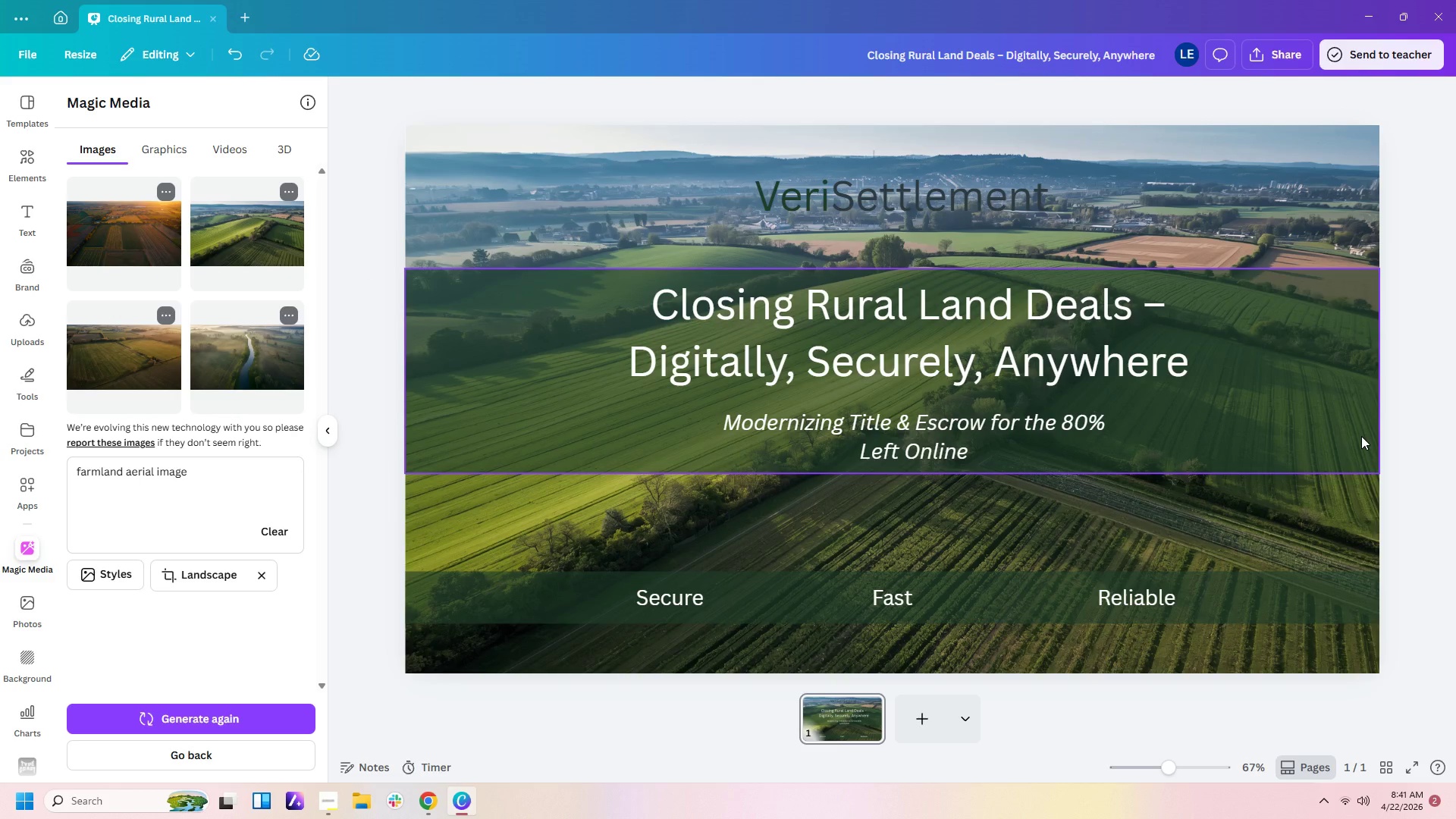 
left_click([1388, 187])
 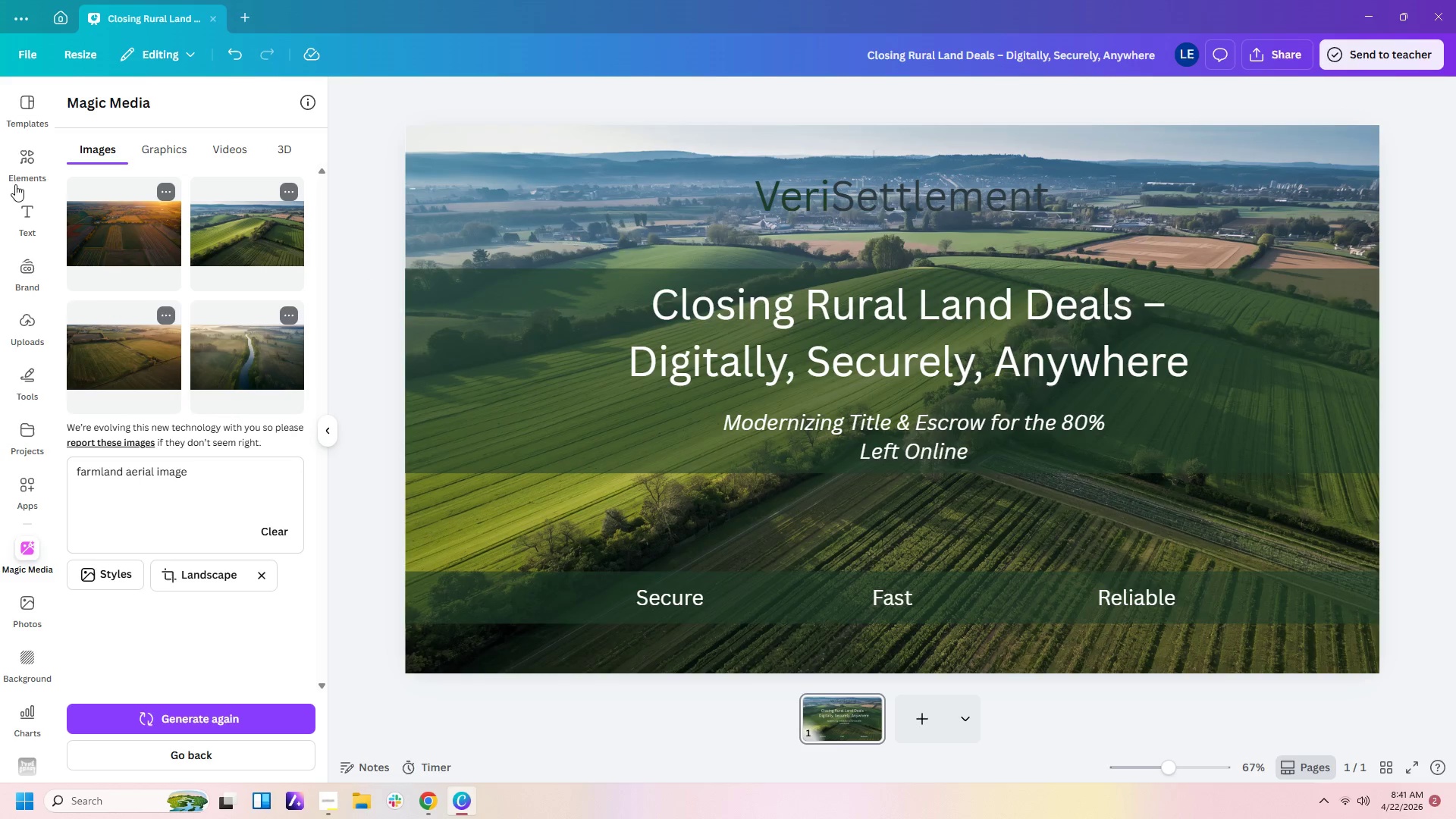 
left_click([35, 165])
 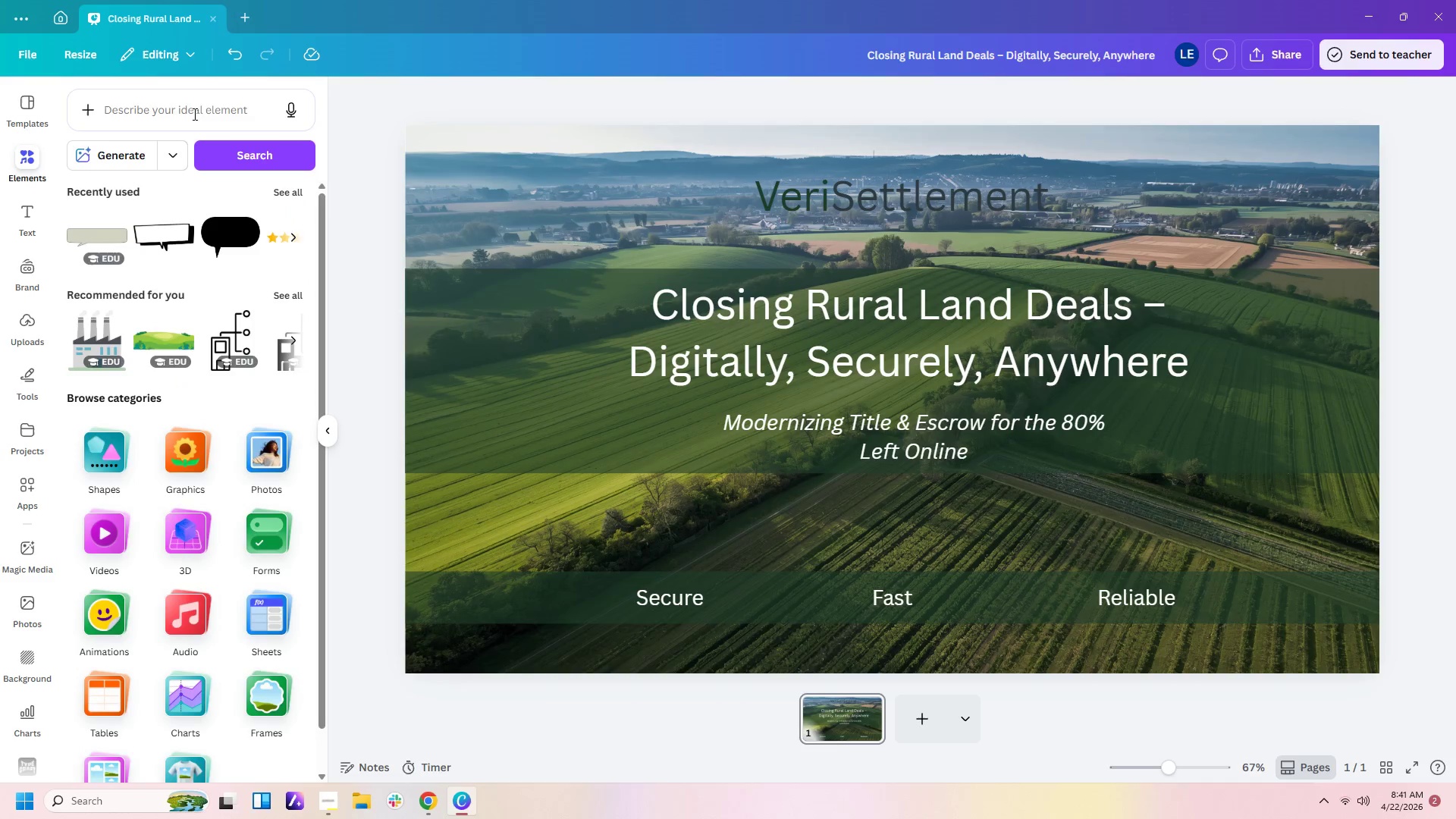 
left_click([217, 111])
 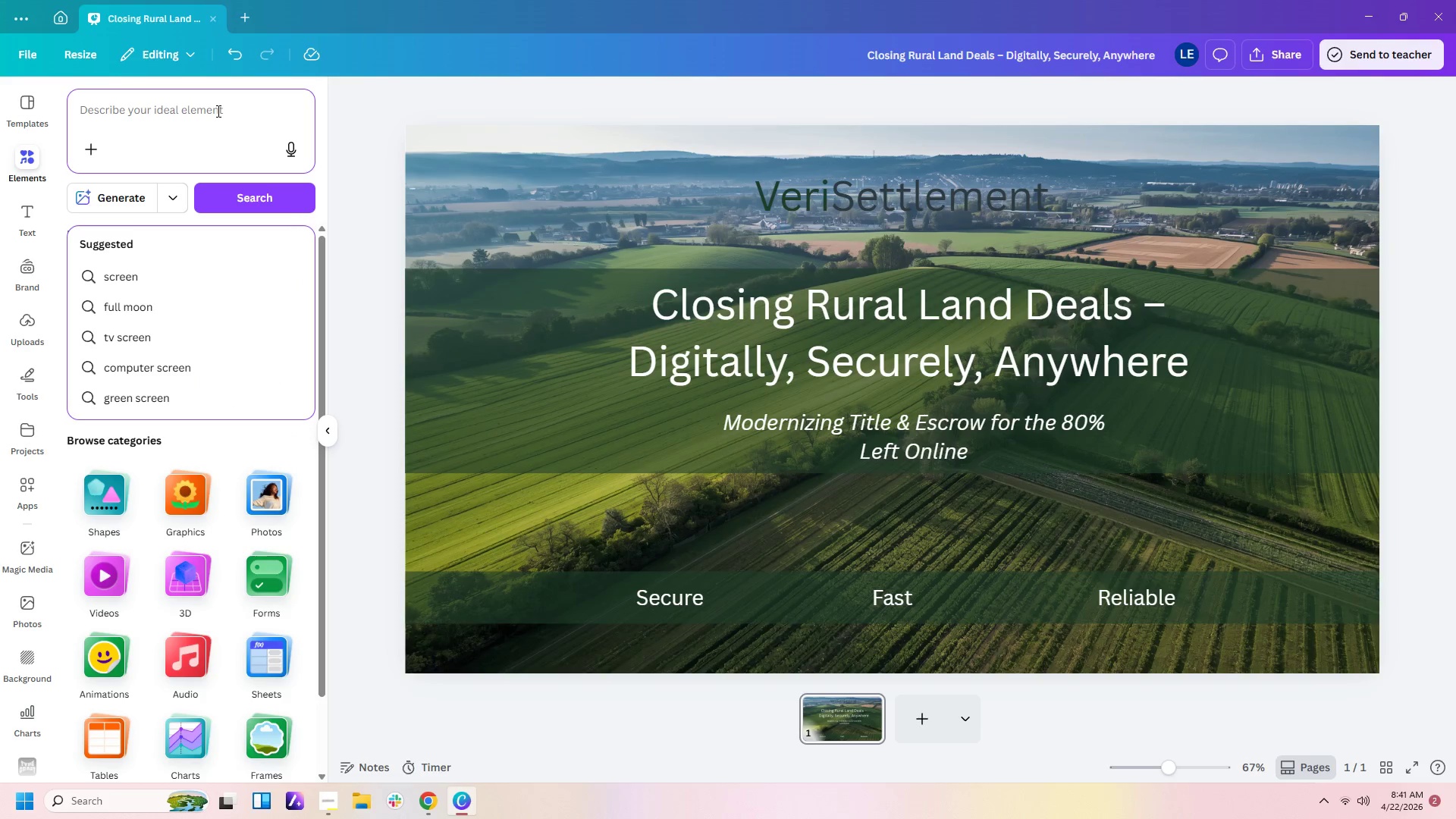 
type(green graien )
key(Backspace)
type(t )
key(Backspace)
key(Backspace)
key(Backspace)
key(Backspace)
key(Backspace)
type(dient overlay)
 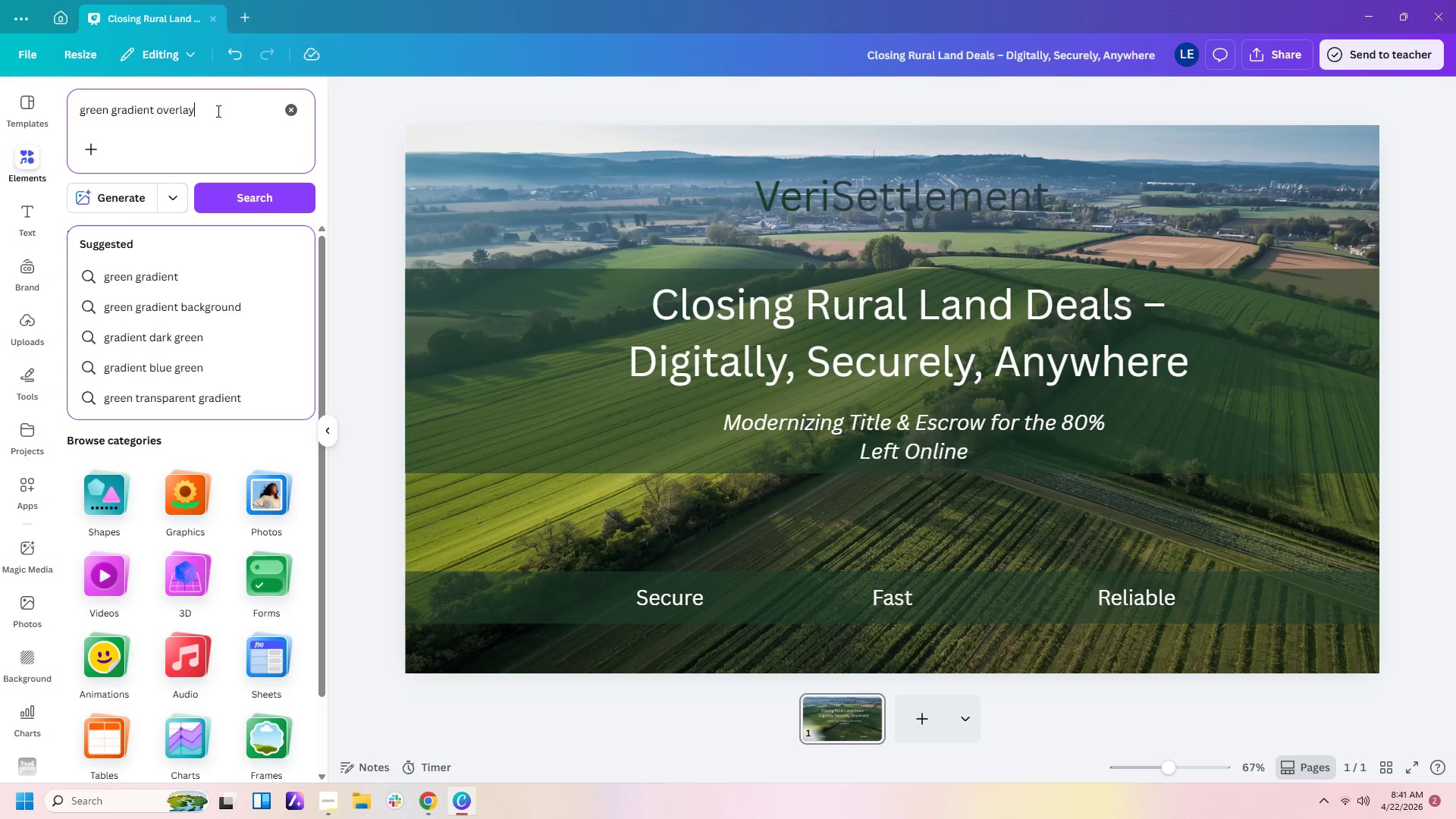 
key(Enter)
 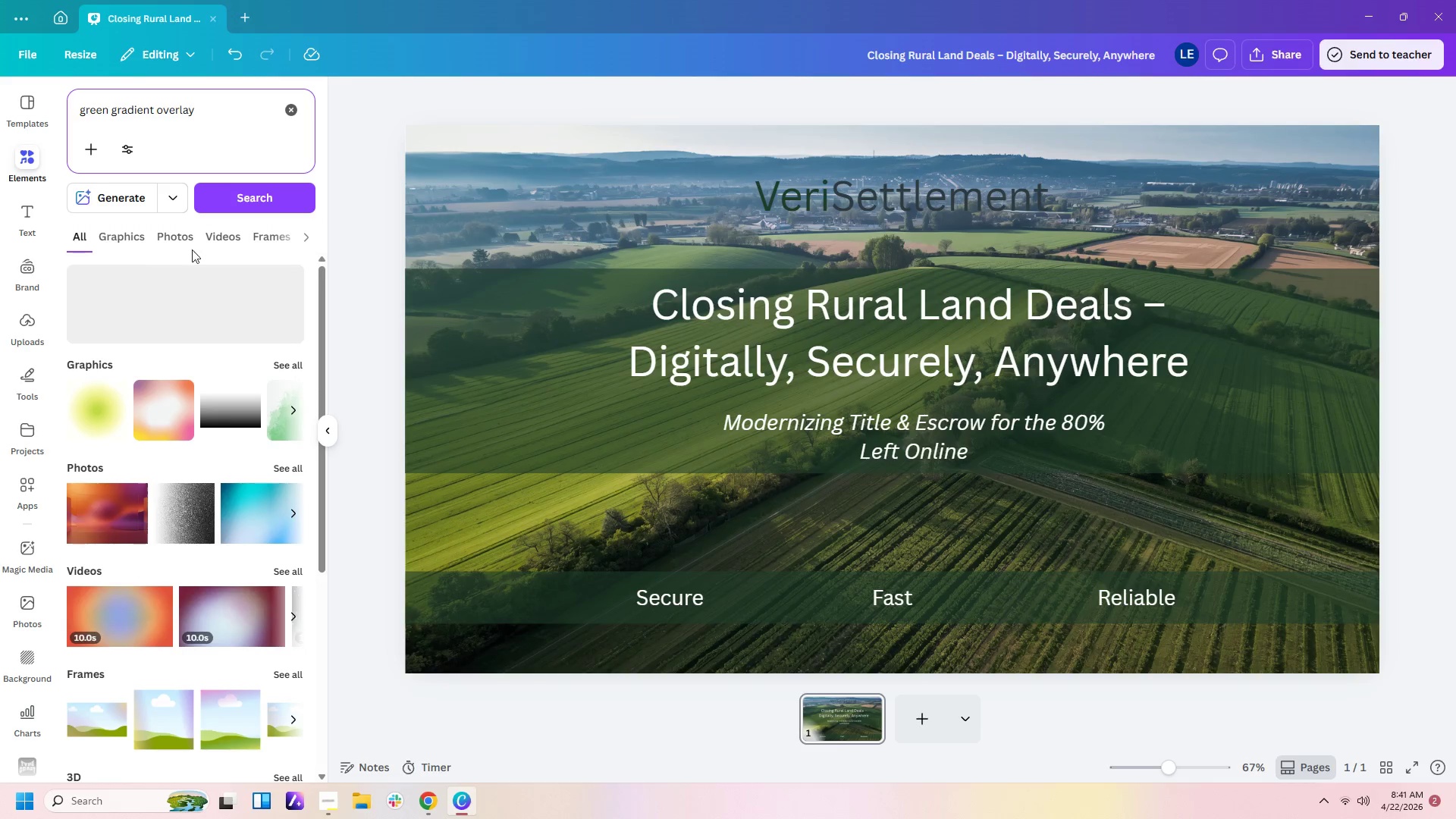 
left_click([133, 249])
 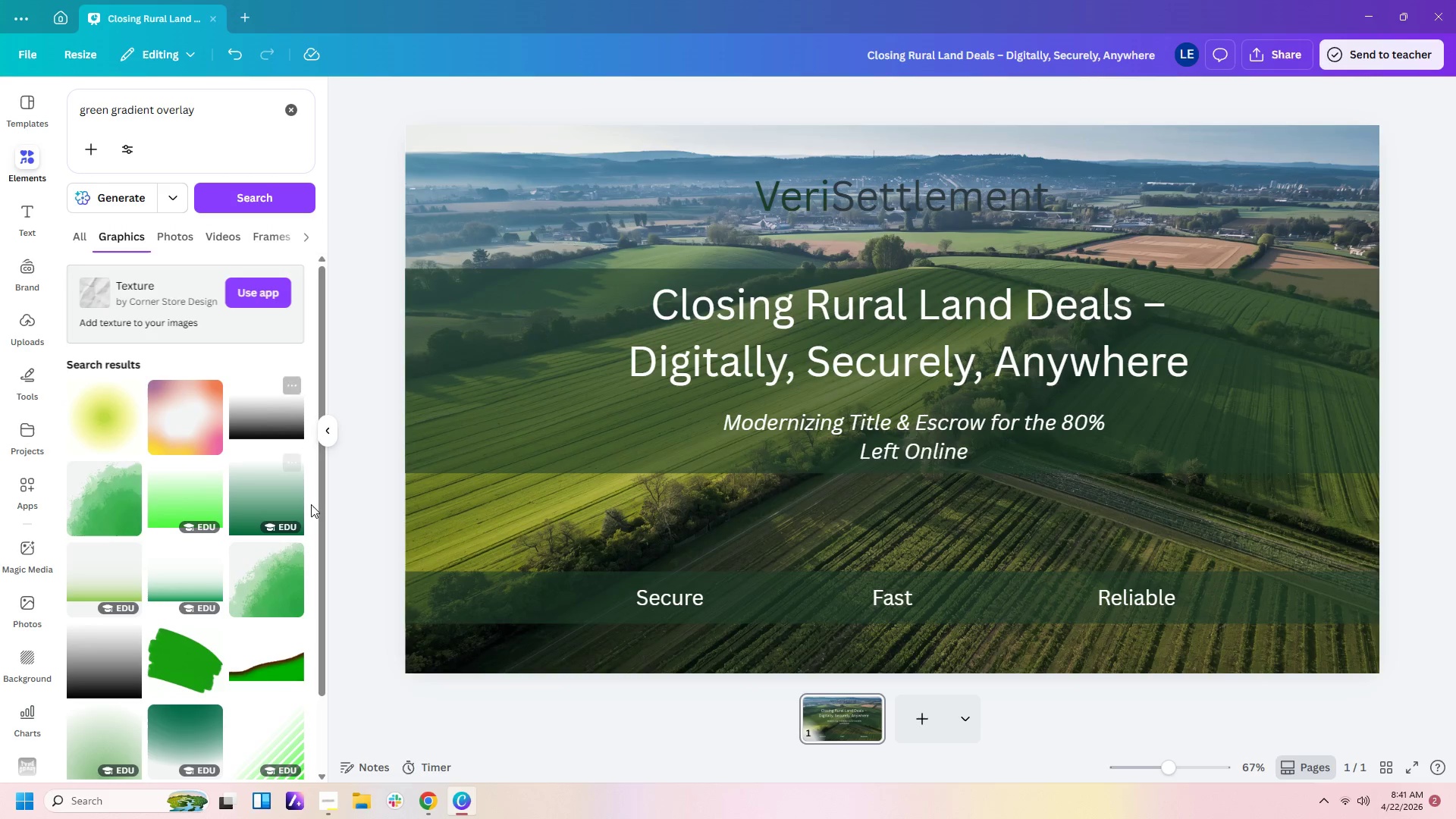 
left_click([268, 494])
 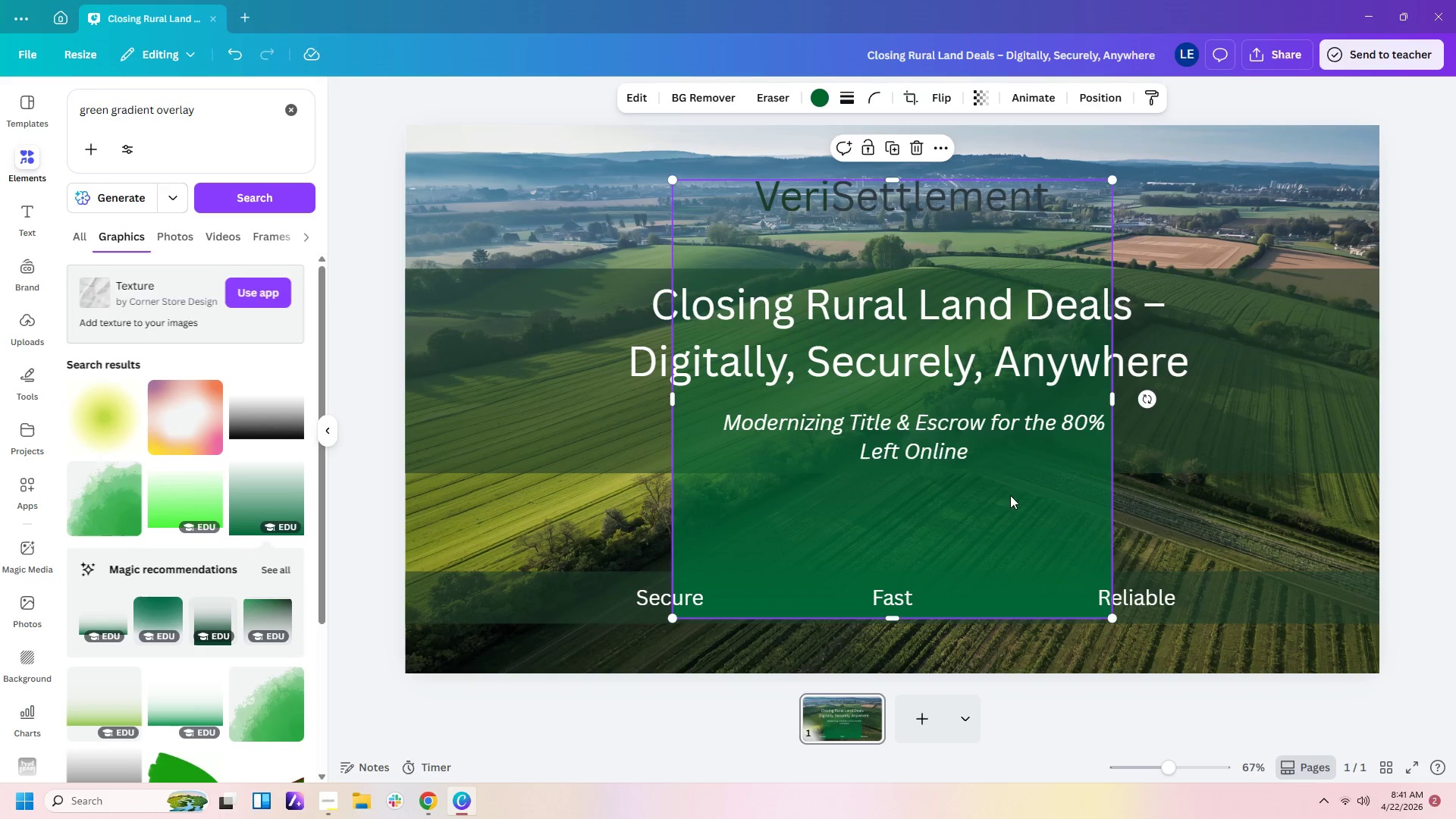 
left_click_drag(start_coordinate=[1010, 512], to_coordinate=[808, 481])
 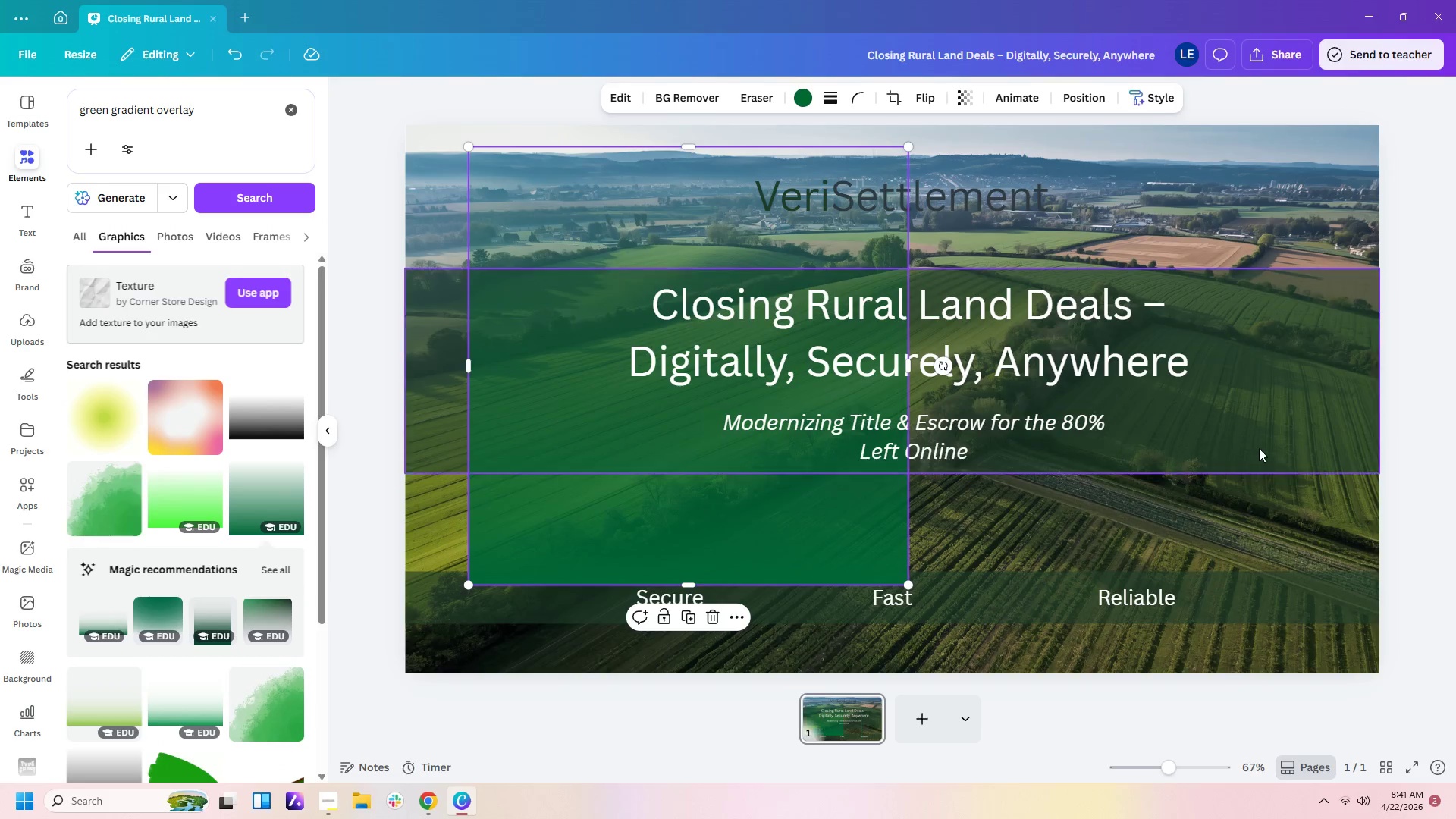 
left_click([1292, 445])
 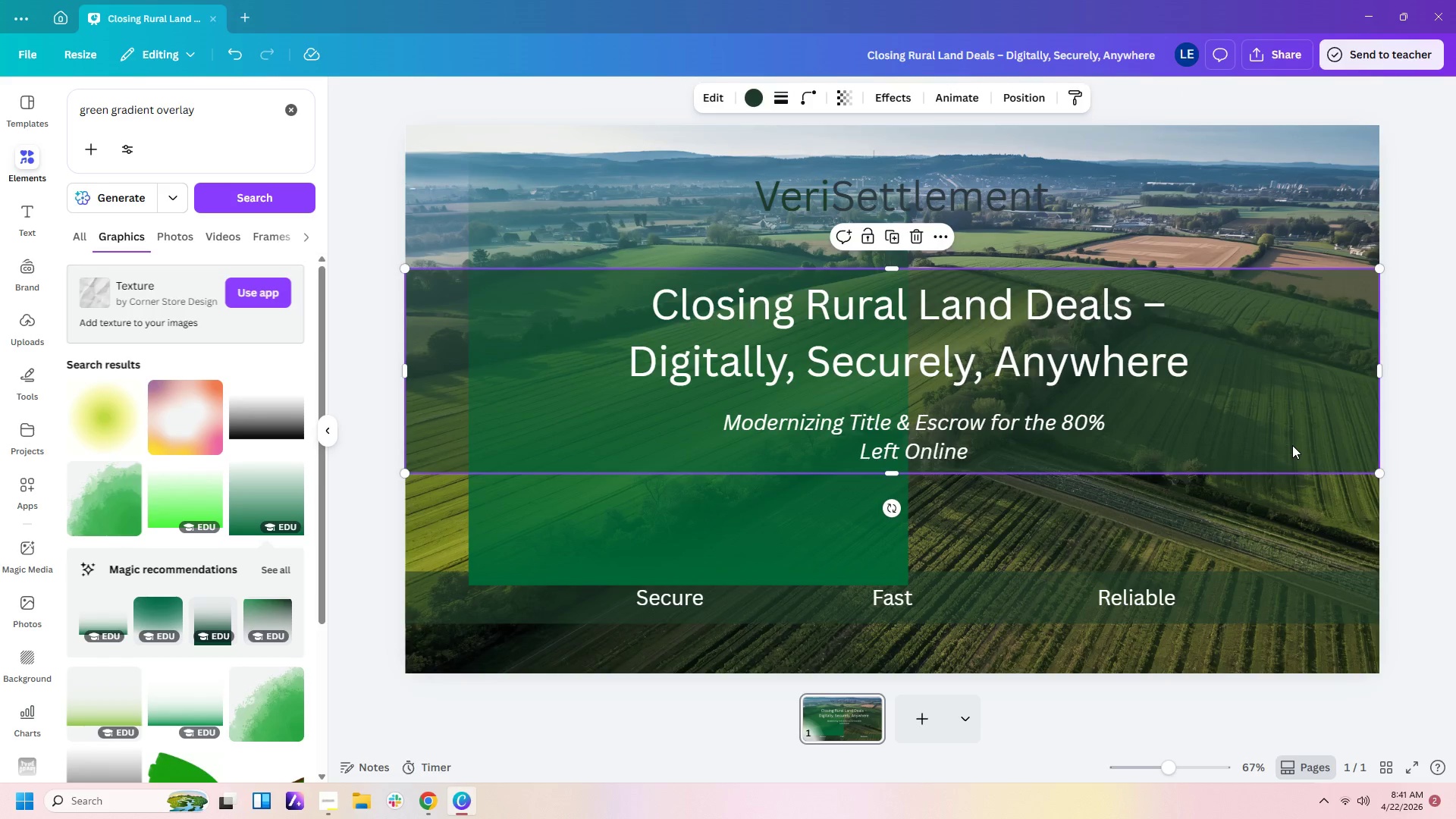 
key(Delete)
 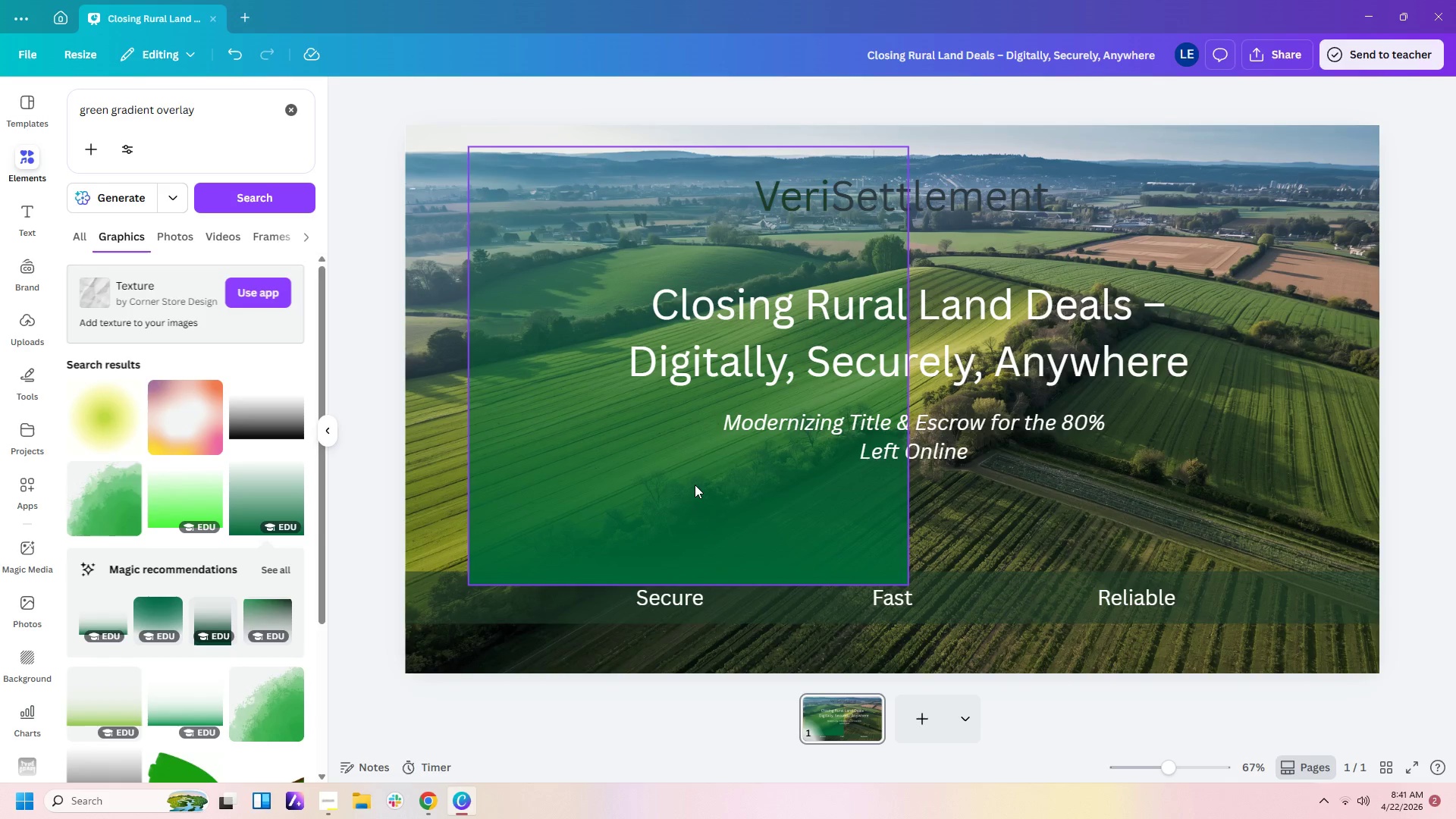 
left_click_drag(start_coordinate=[695, 485], to_coordinate=[663, 450])
 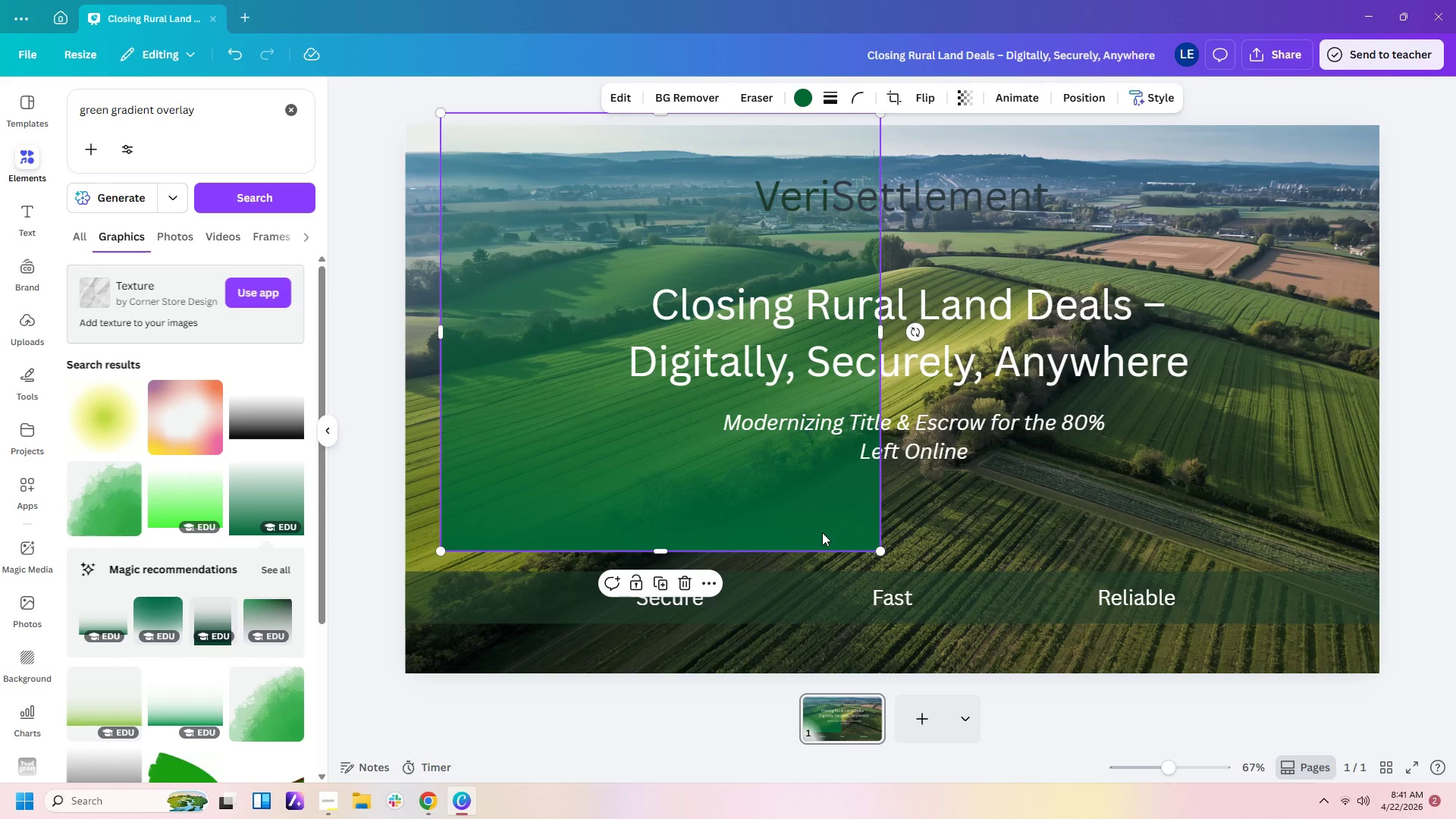 
left_click_drag(start_coordinate=[822, 532], to_coordinate=[789, 652])
 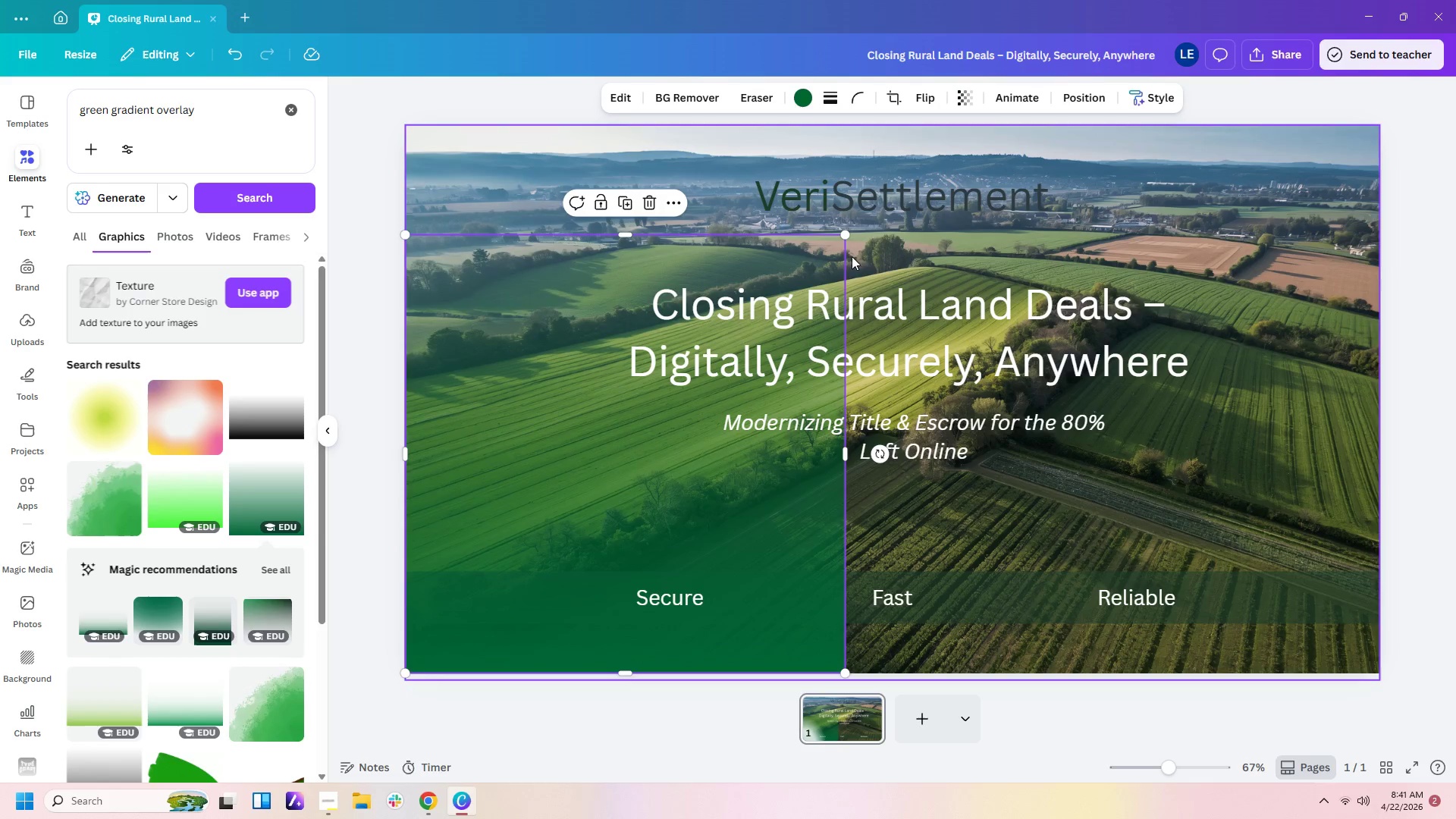 
left_click_drag(start_coordinate=[847, 235], to_coordinate=[930, 104])
 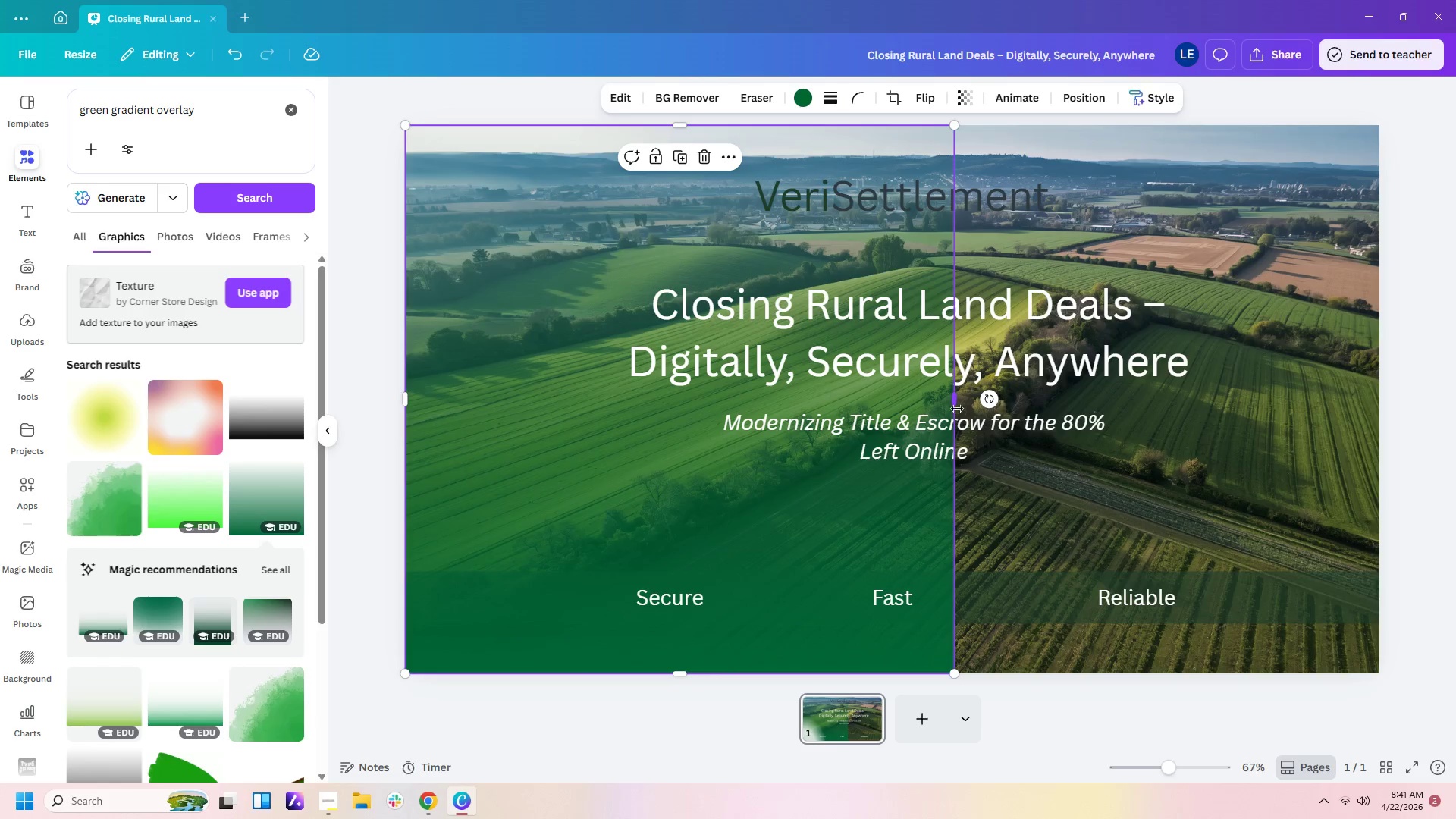 
left_click_drag(start_coordinate=[957, 402], to_coordinate=[1383, 444])
 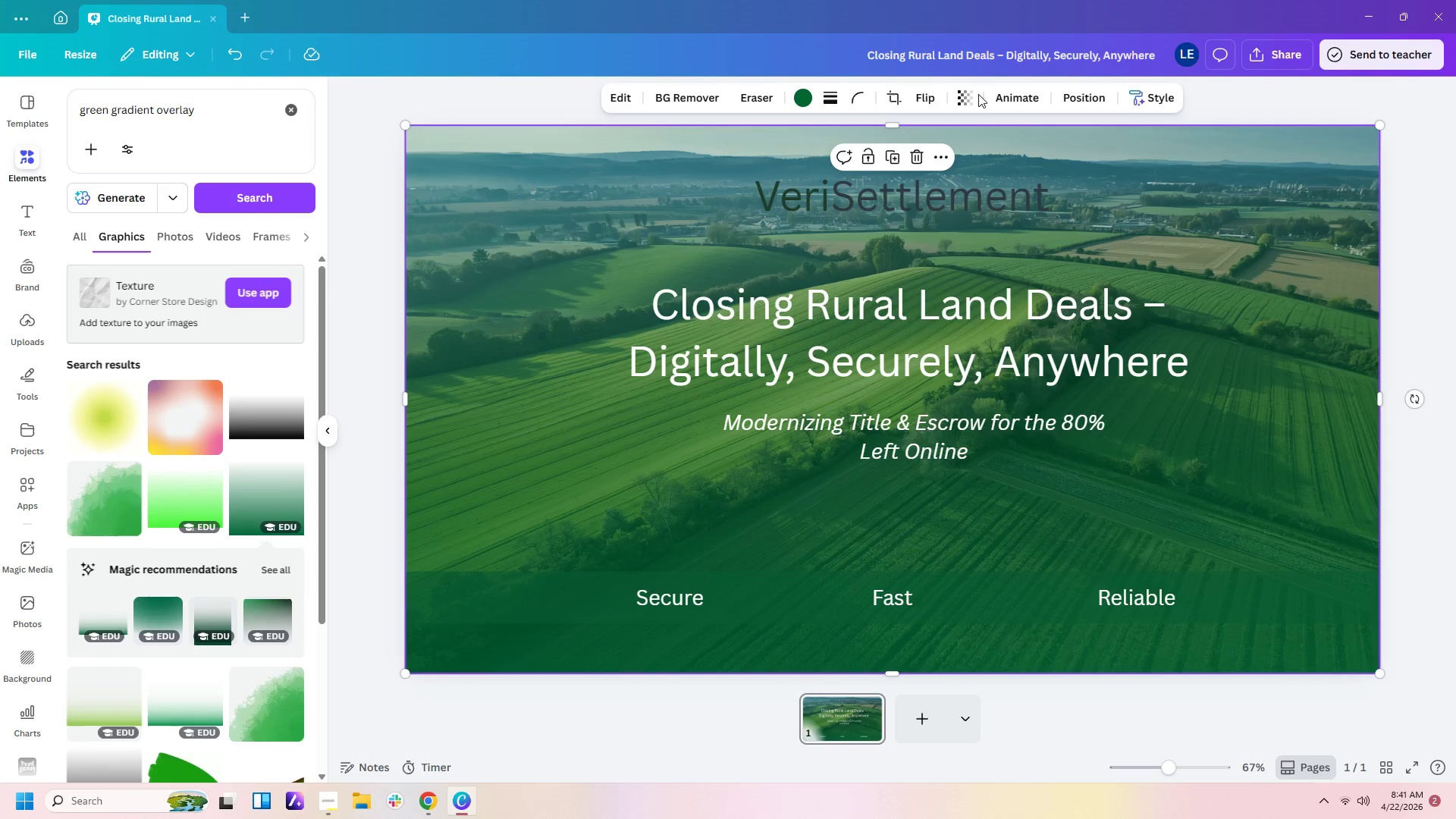 
left_click([971, 95])
 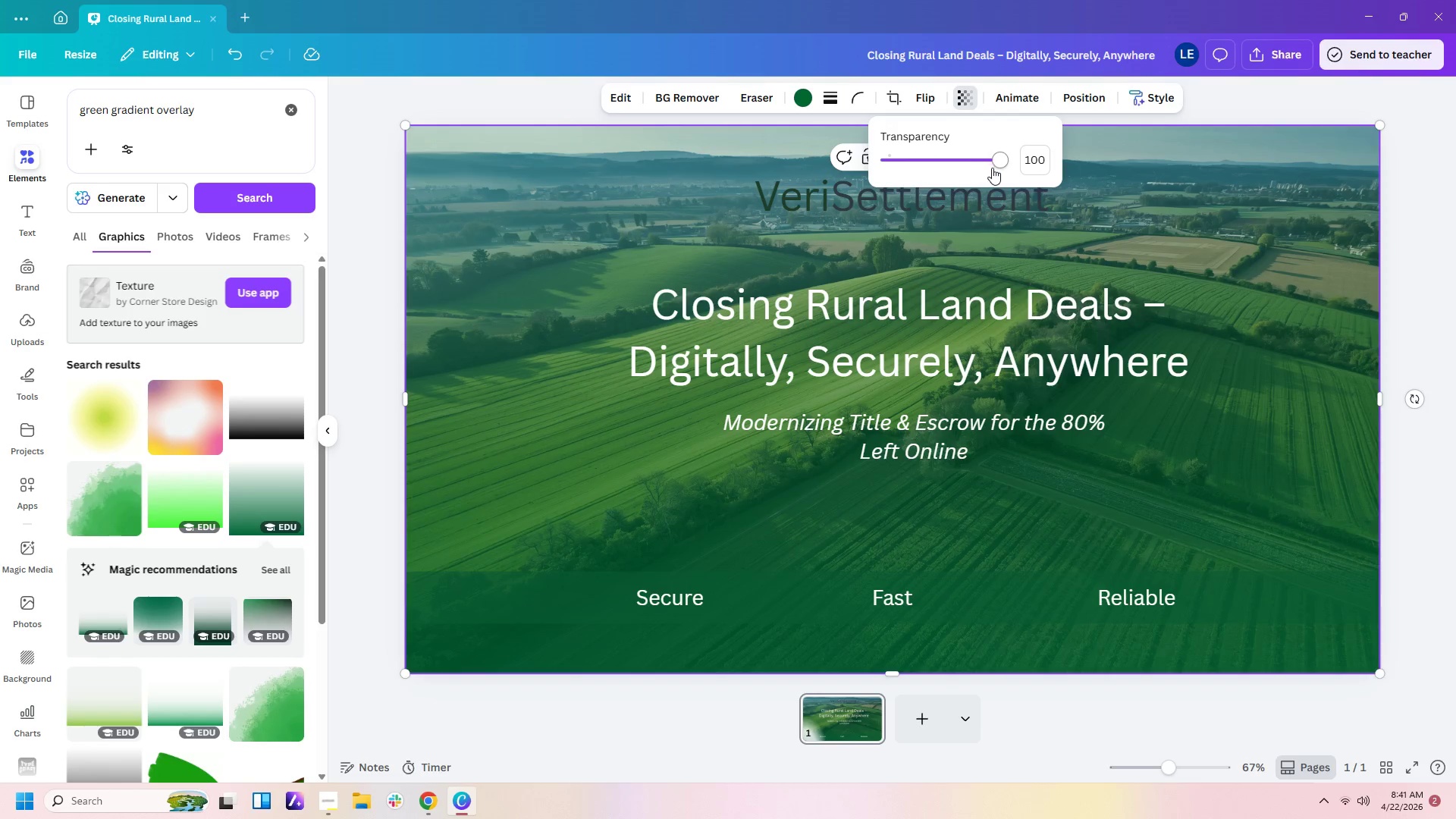 
left_click_drag(start_coordinate=[992, 168], to_coordinate=[956, 168])
 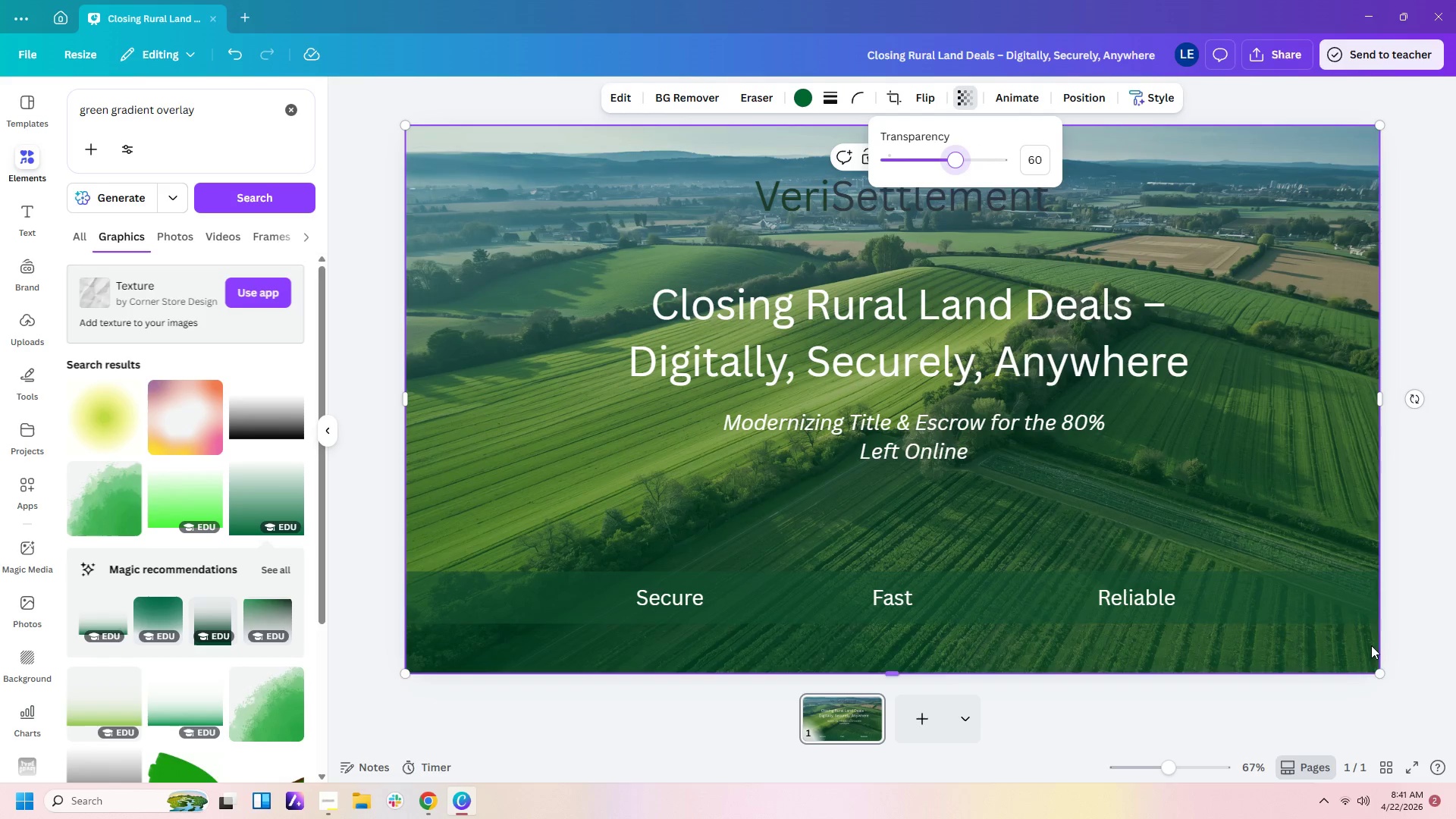 
left_click([1398, 607])
 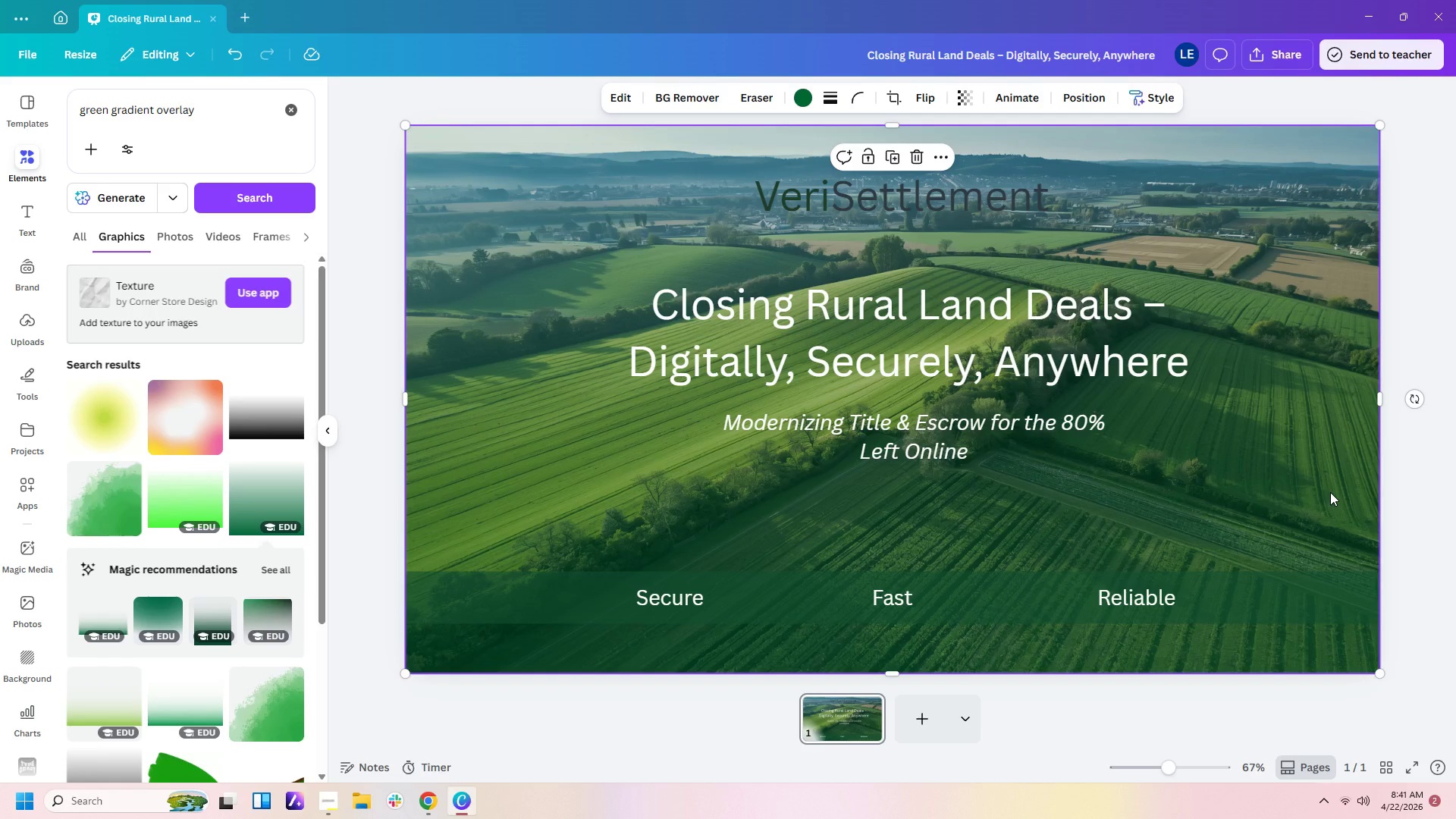 
left_click([1330, 492])
 